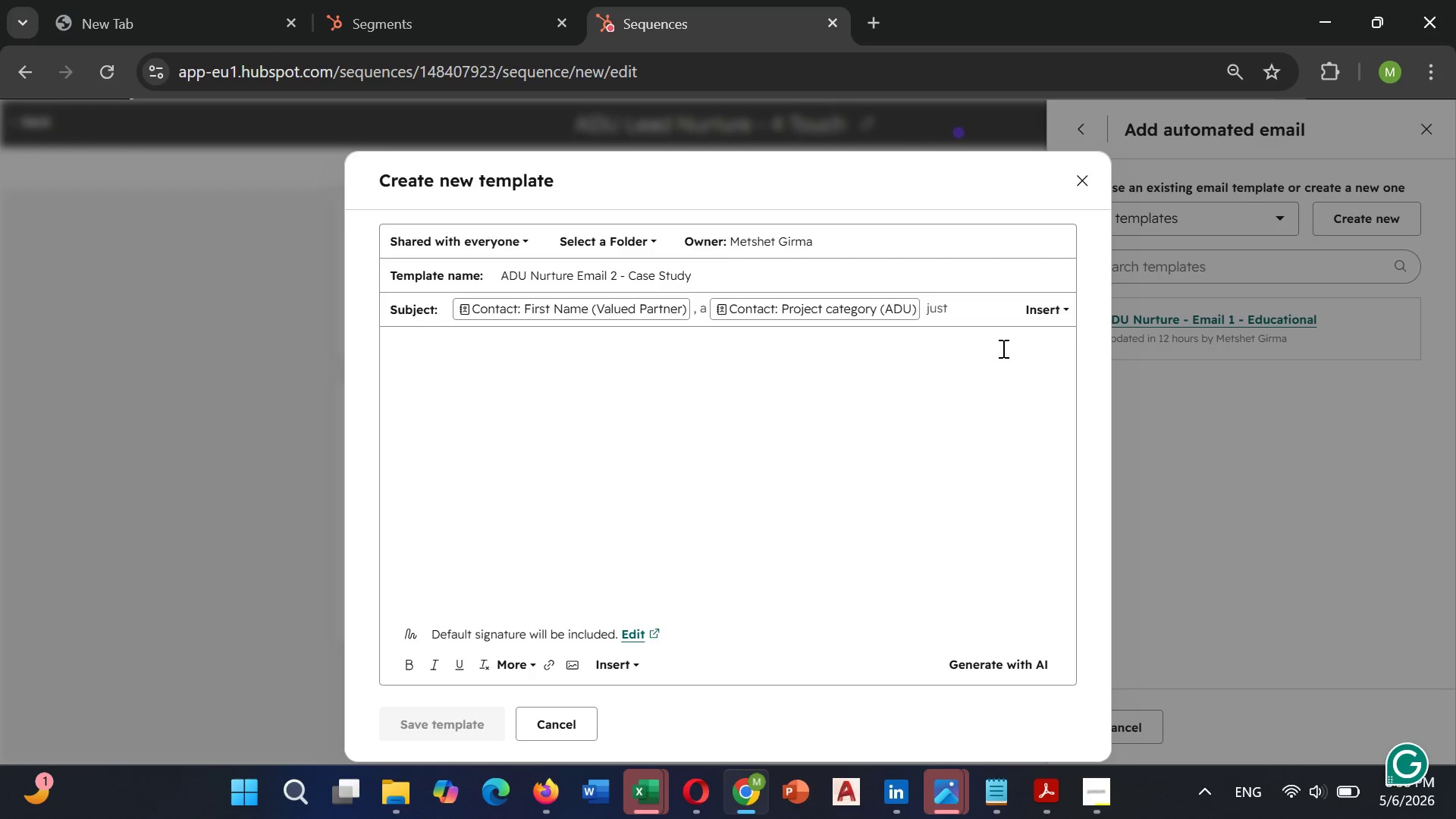 
key(ArrowRight)
 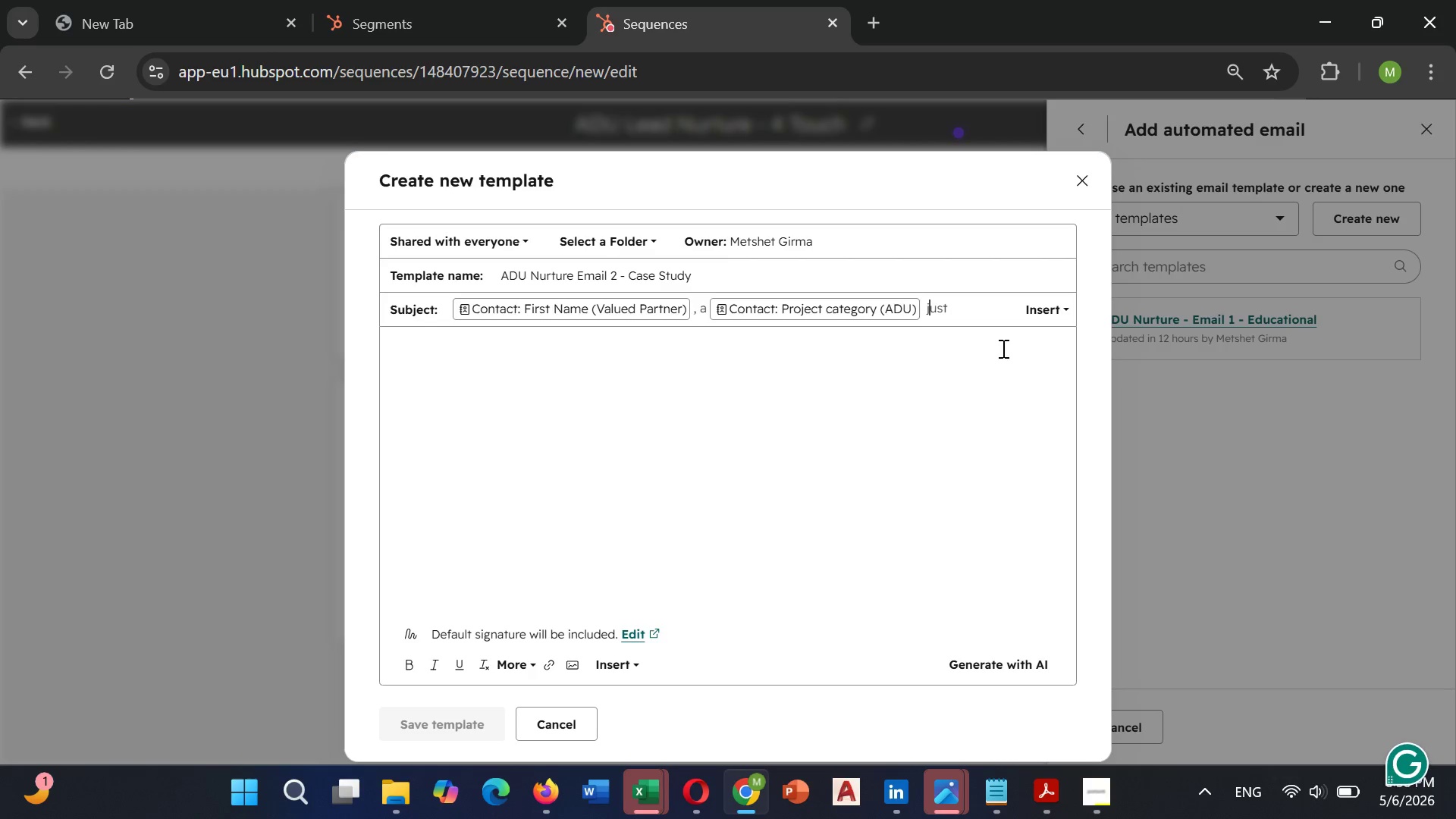 
key(ArrowRight)
 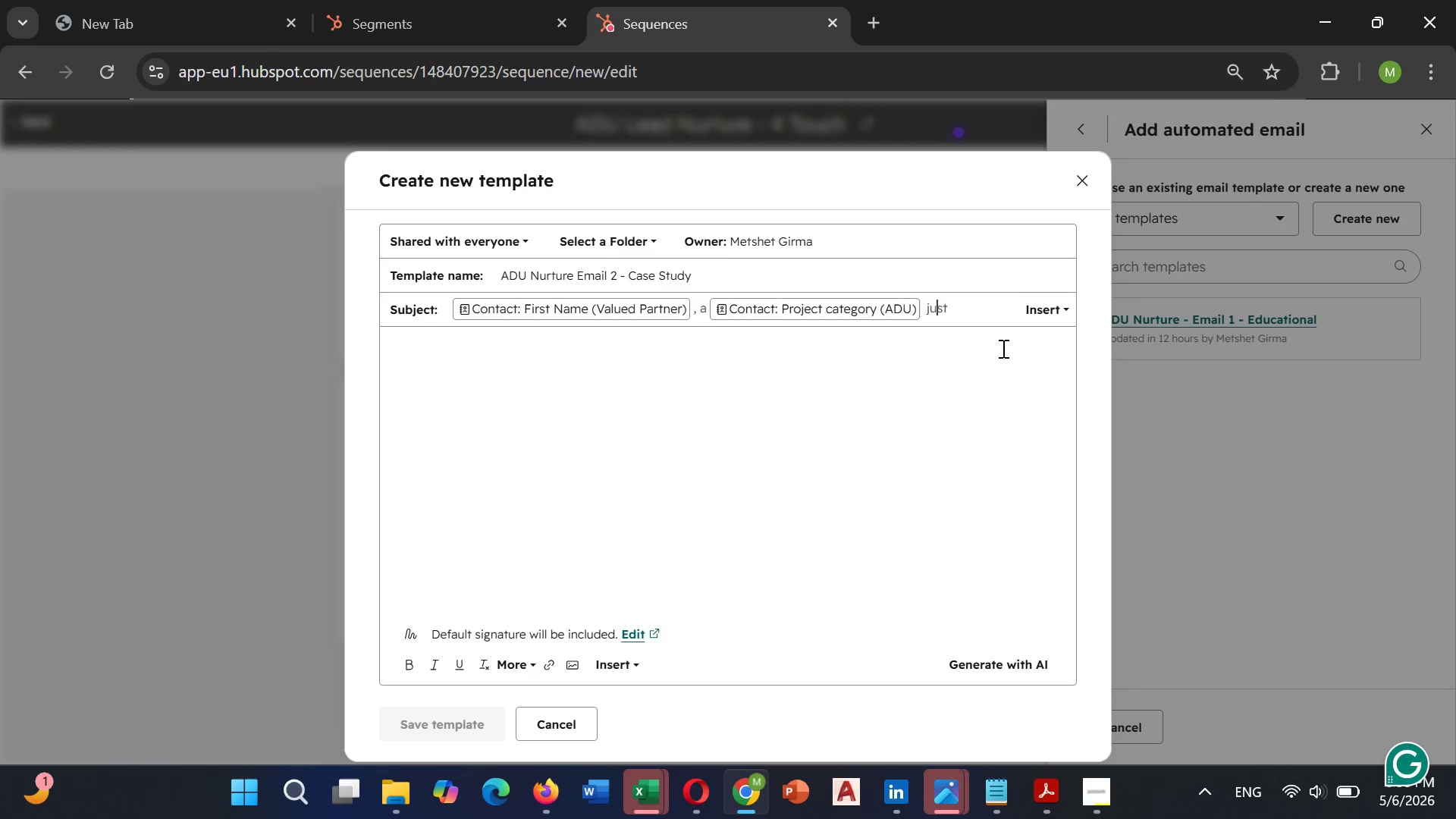 
key(ArrowRight)
 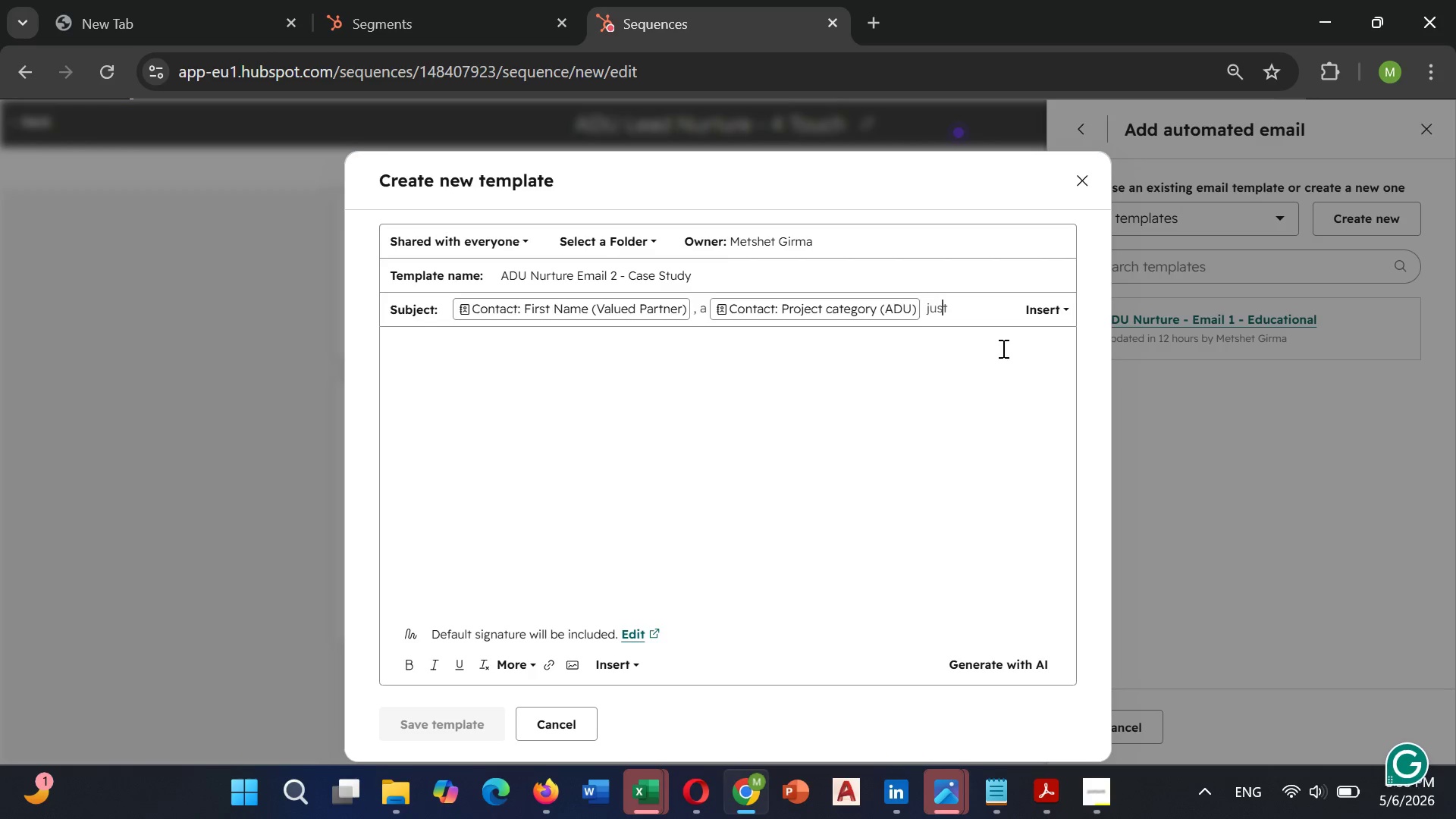 
key(ArrowRight)
 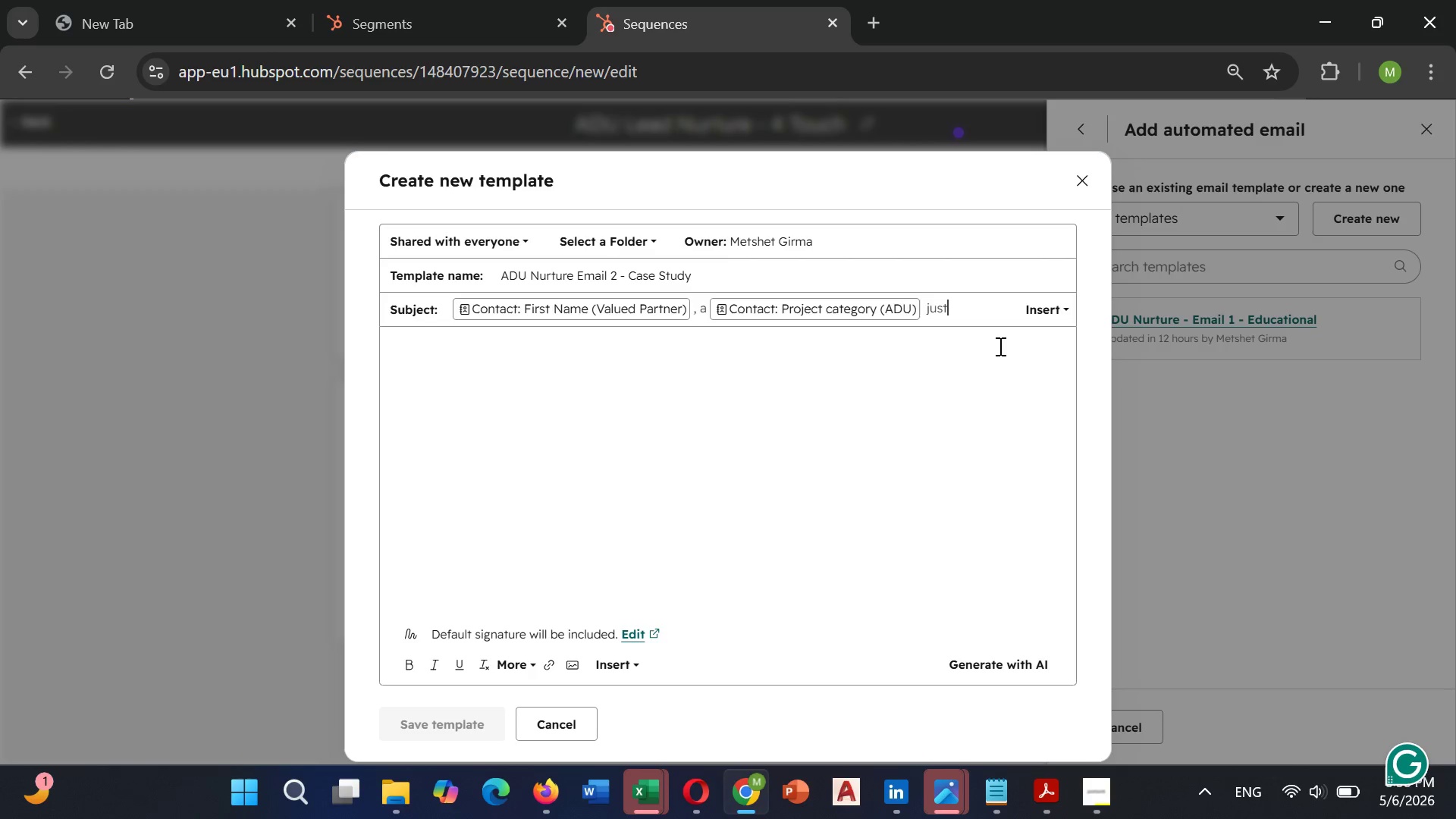 
type( like uo)
key(Backspace)
key(Backspace)
type(yours)
 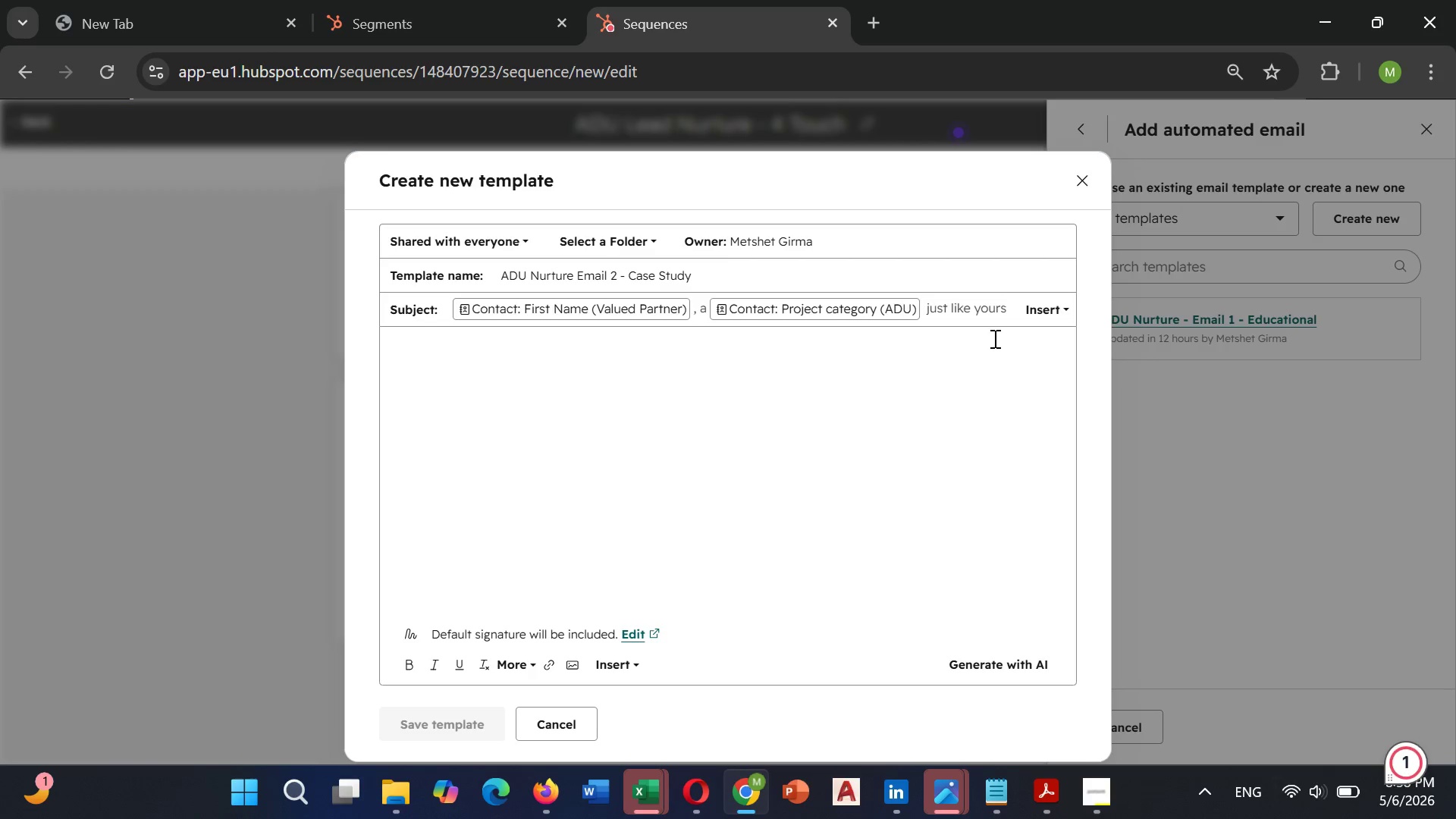 
left_click([475, 371])
 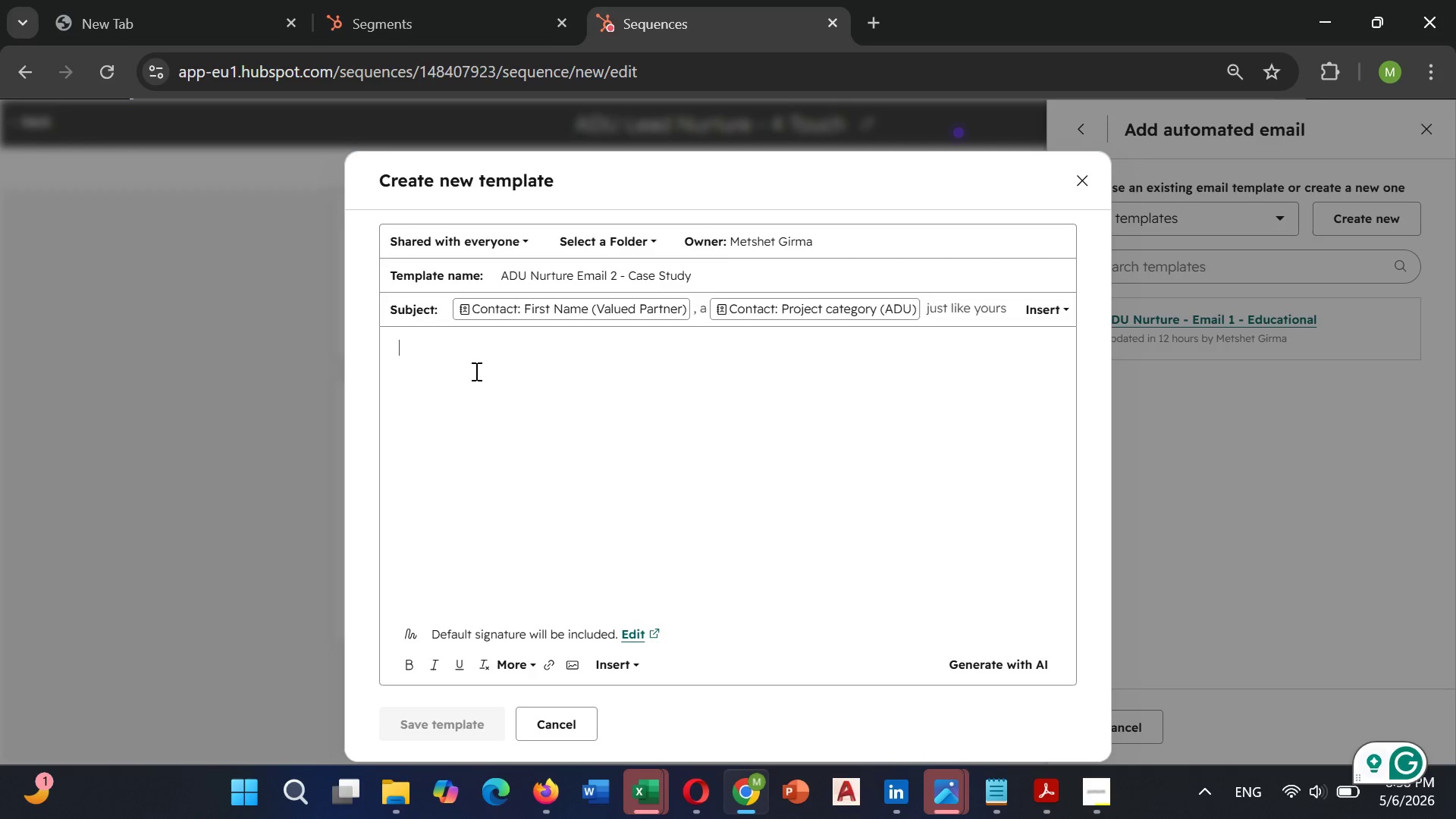 
type(Dear )
 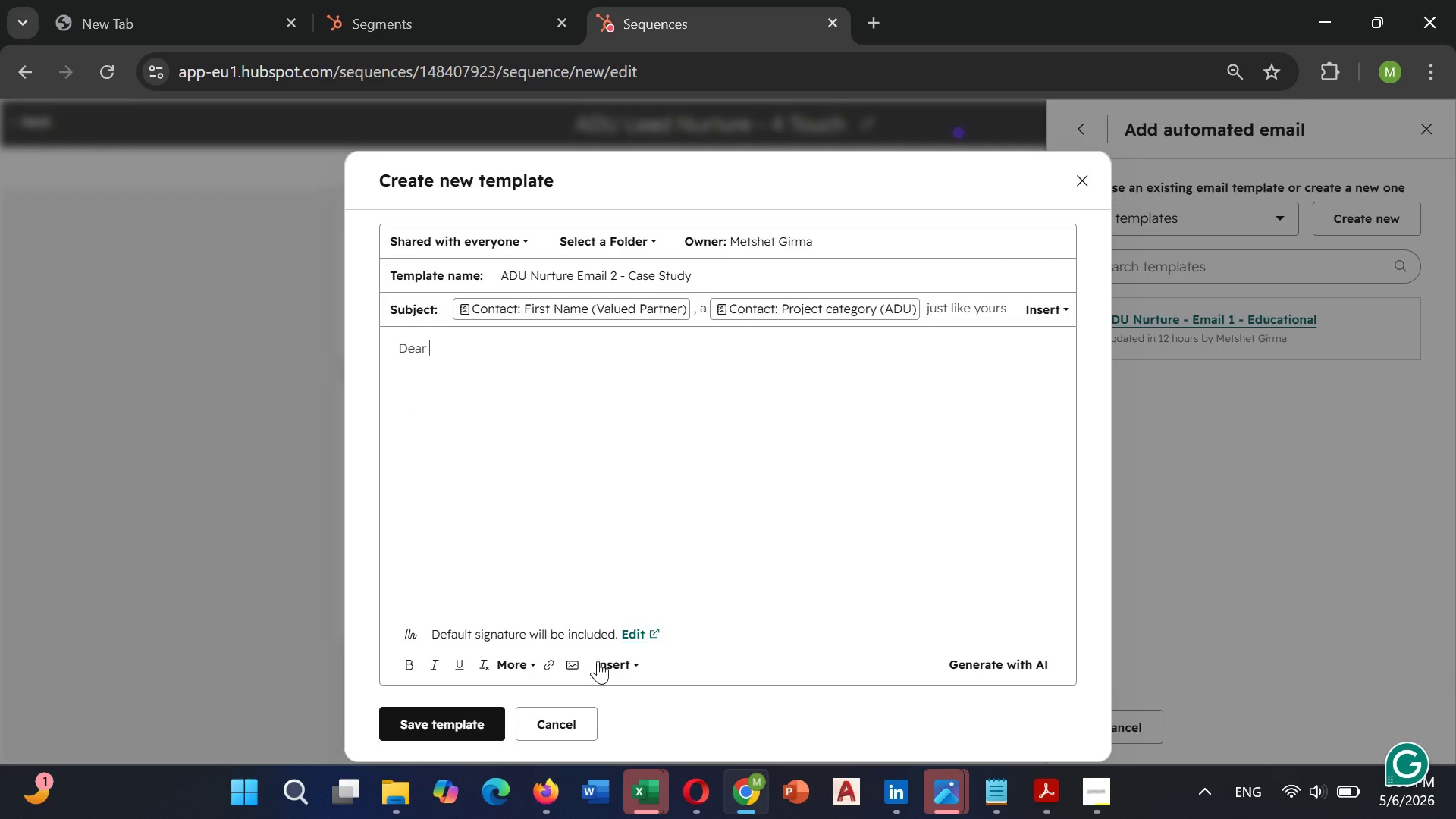 
left_click([625, 668])
 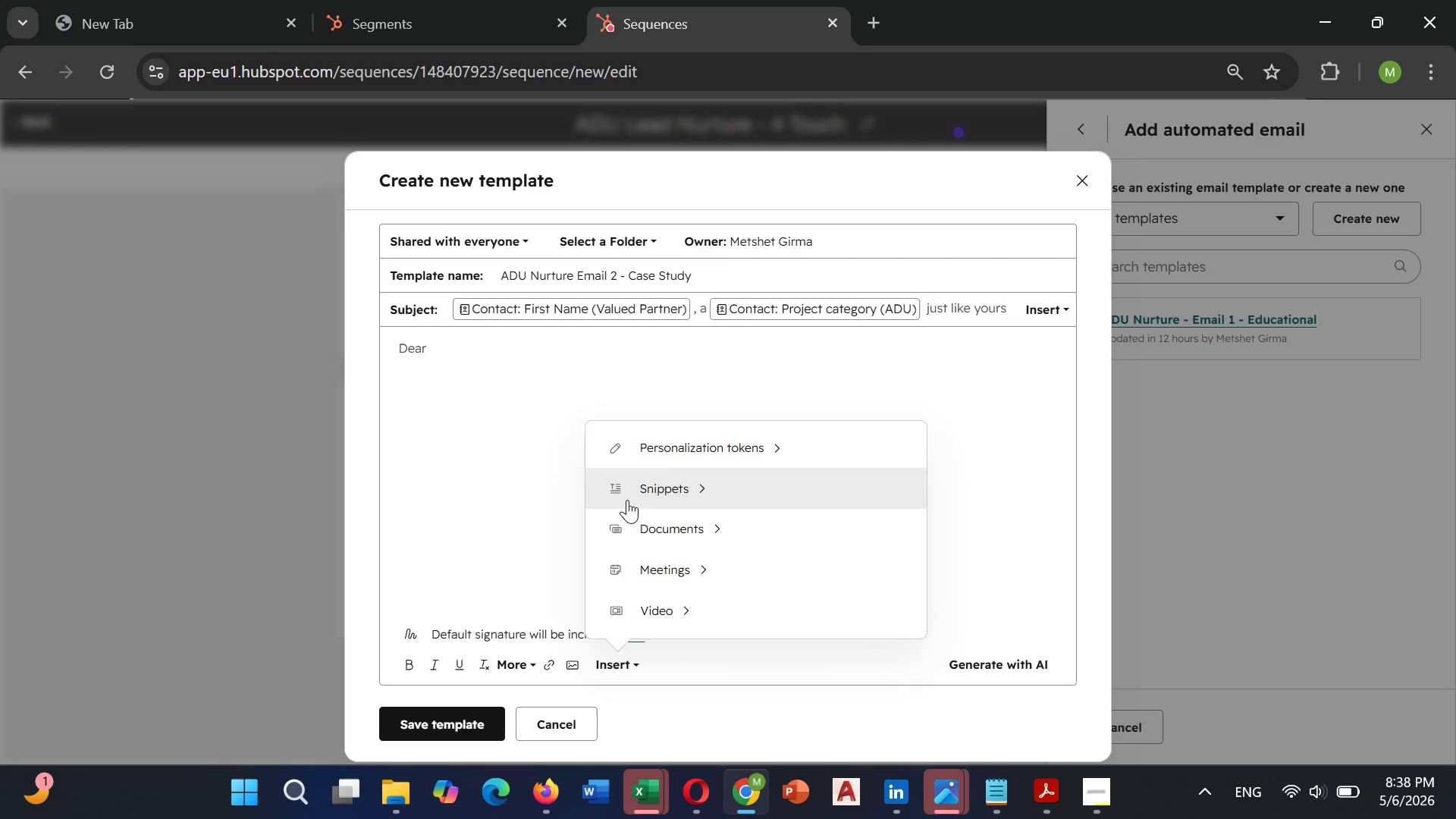 
left_click([716, 448])
 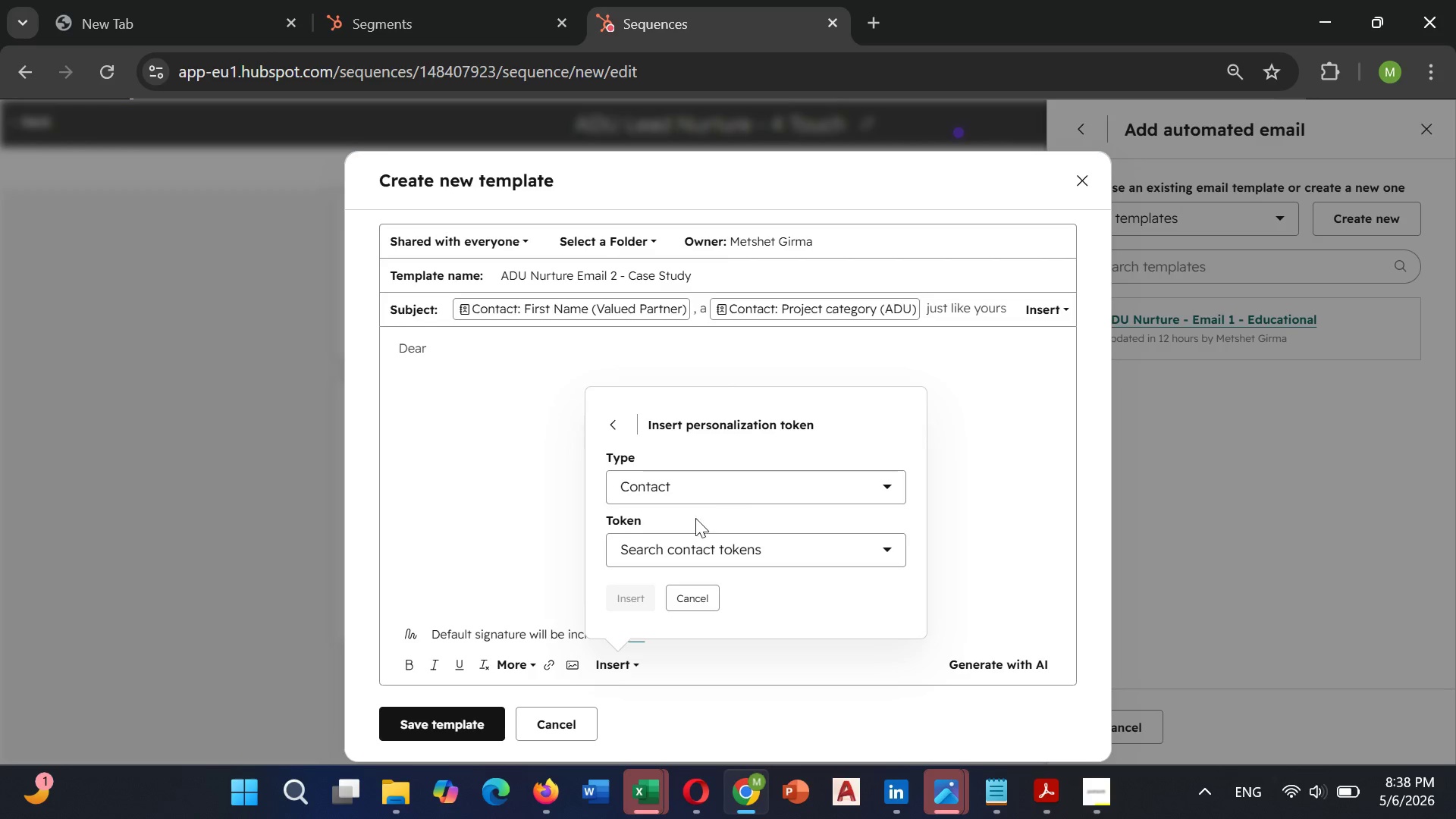 
left_click([687, 545])
 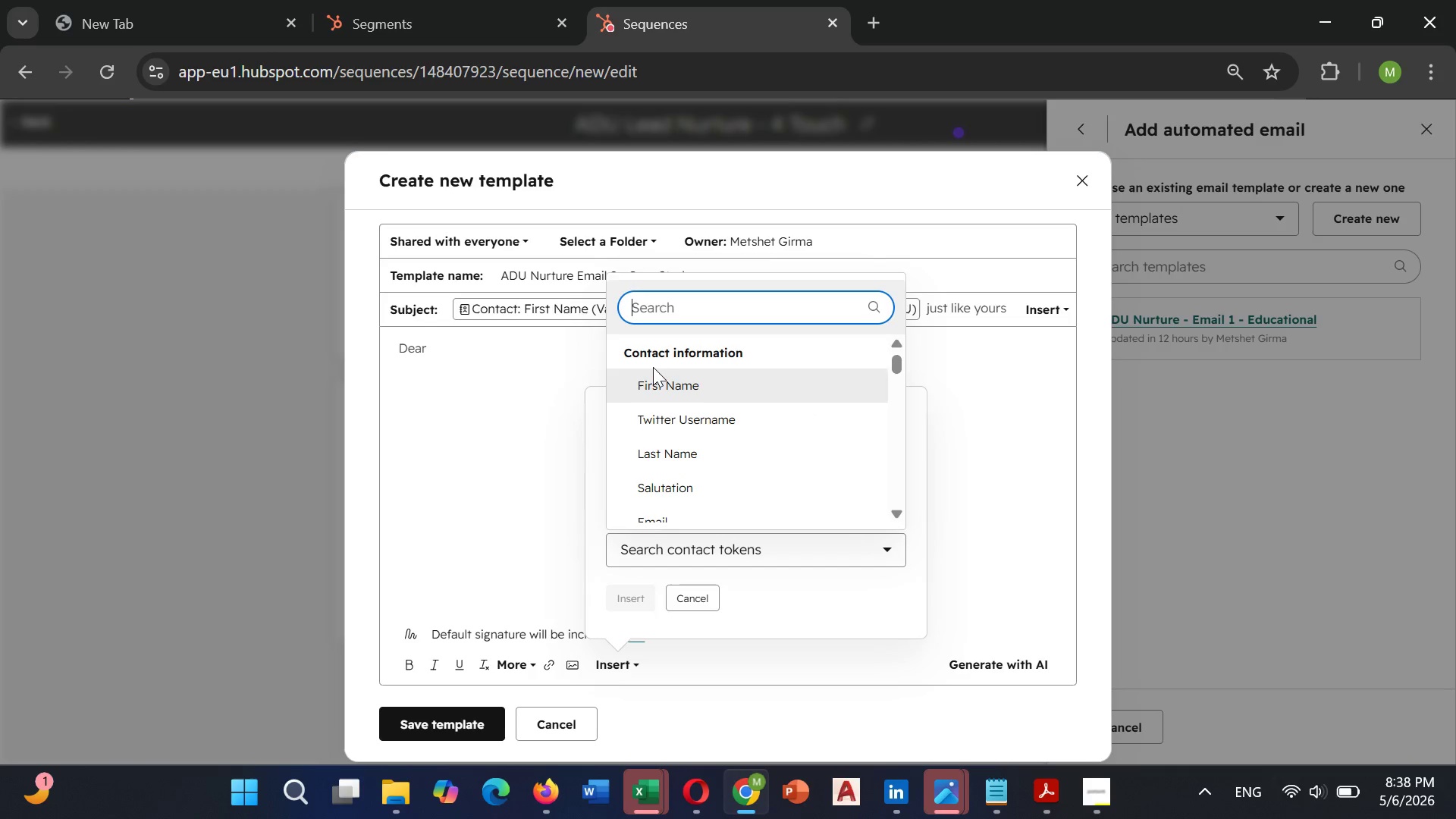 
left_click([661, 396])
 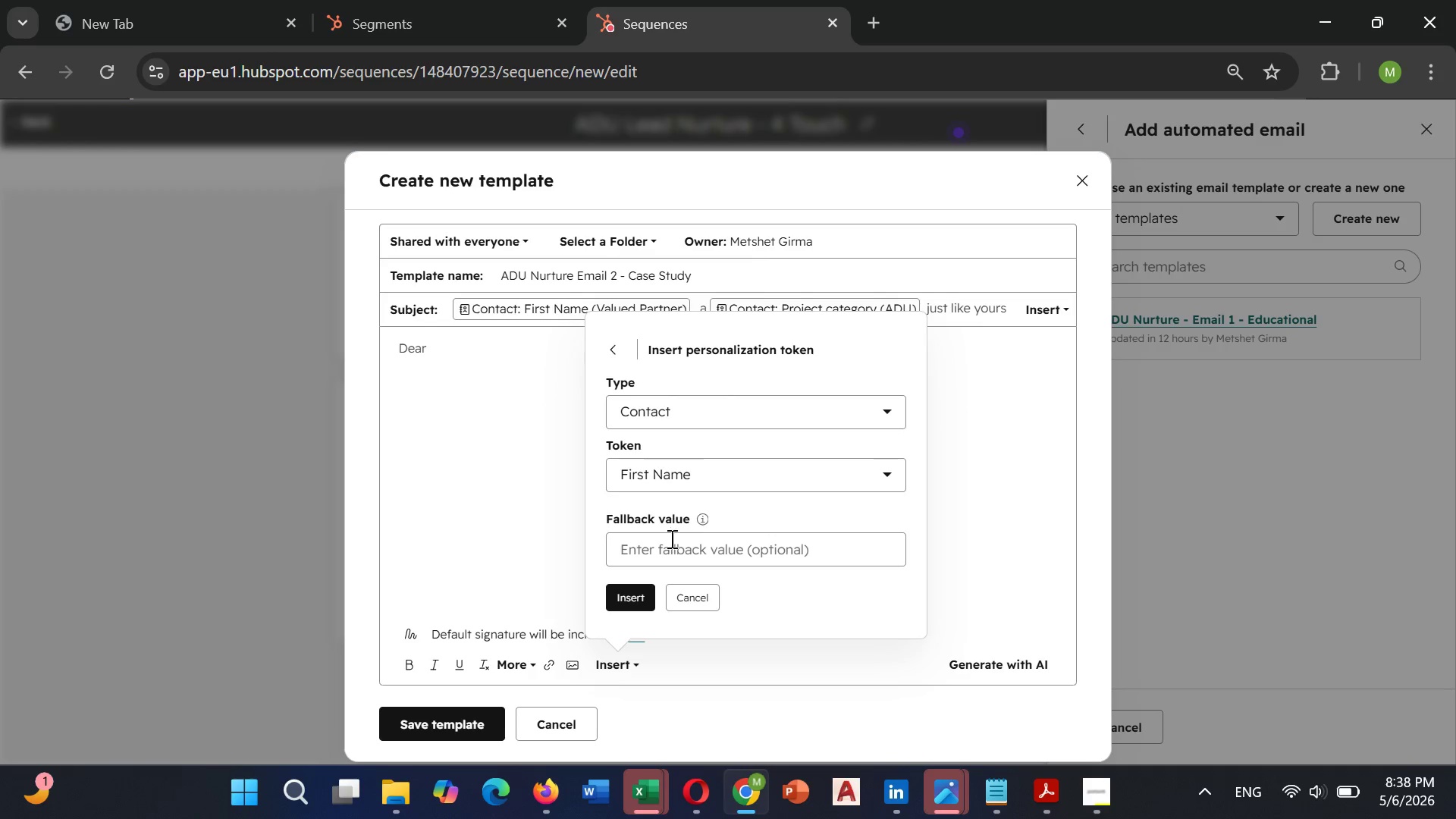 
left_click([670, 538])
 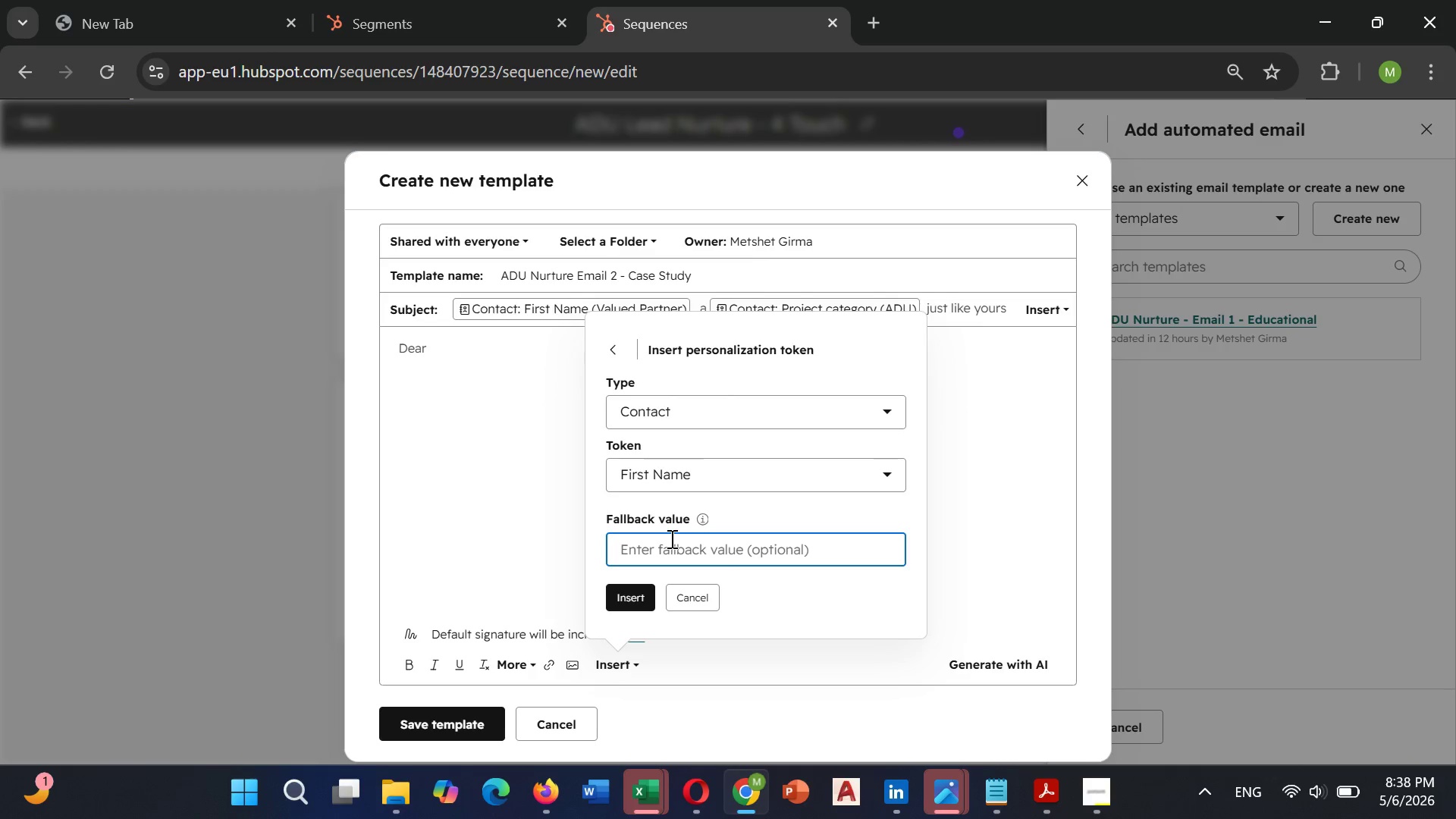 
type(Valued Partner)
 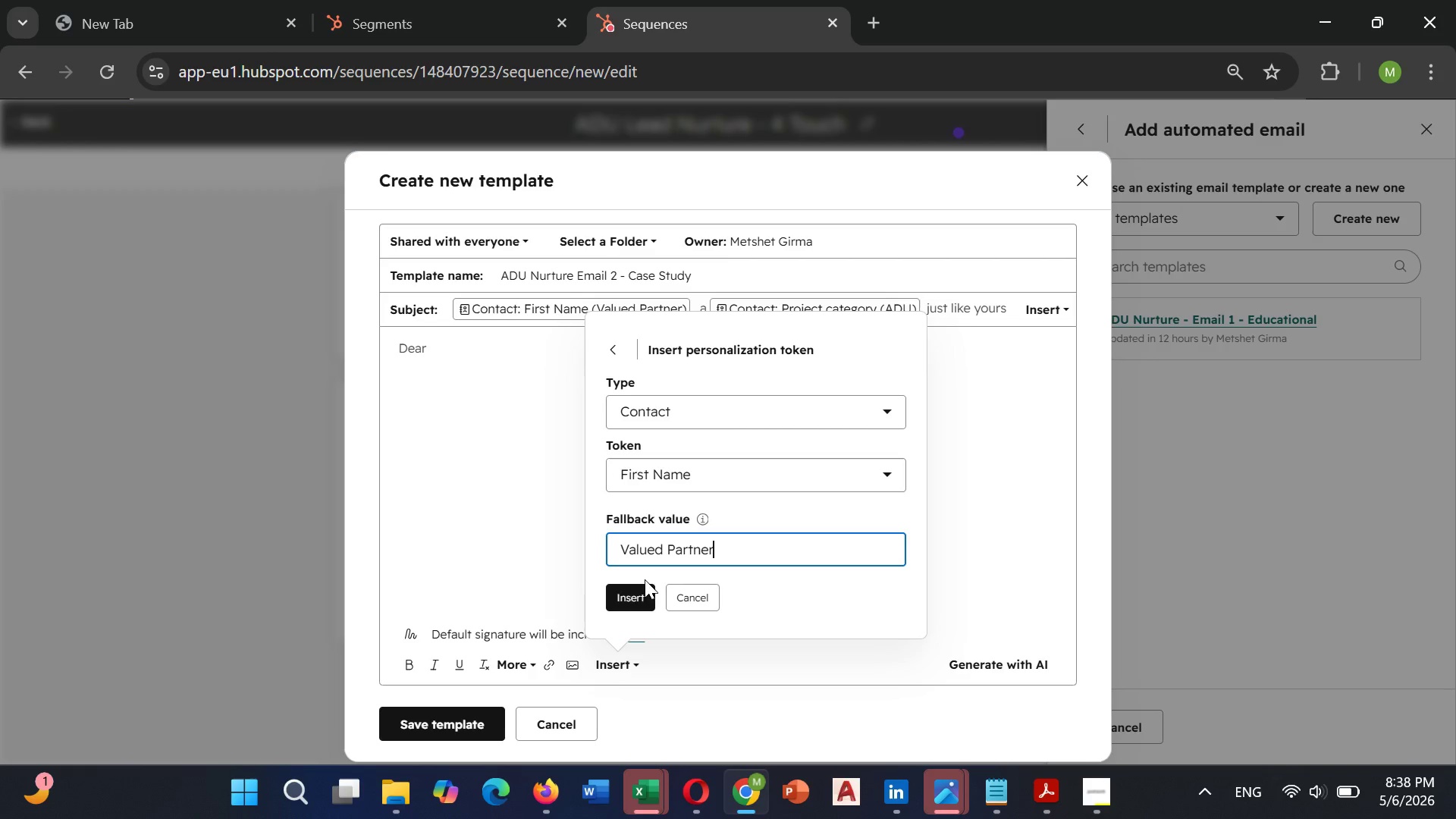 
left_click([638, 588])
 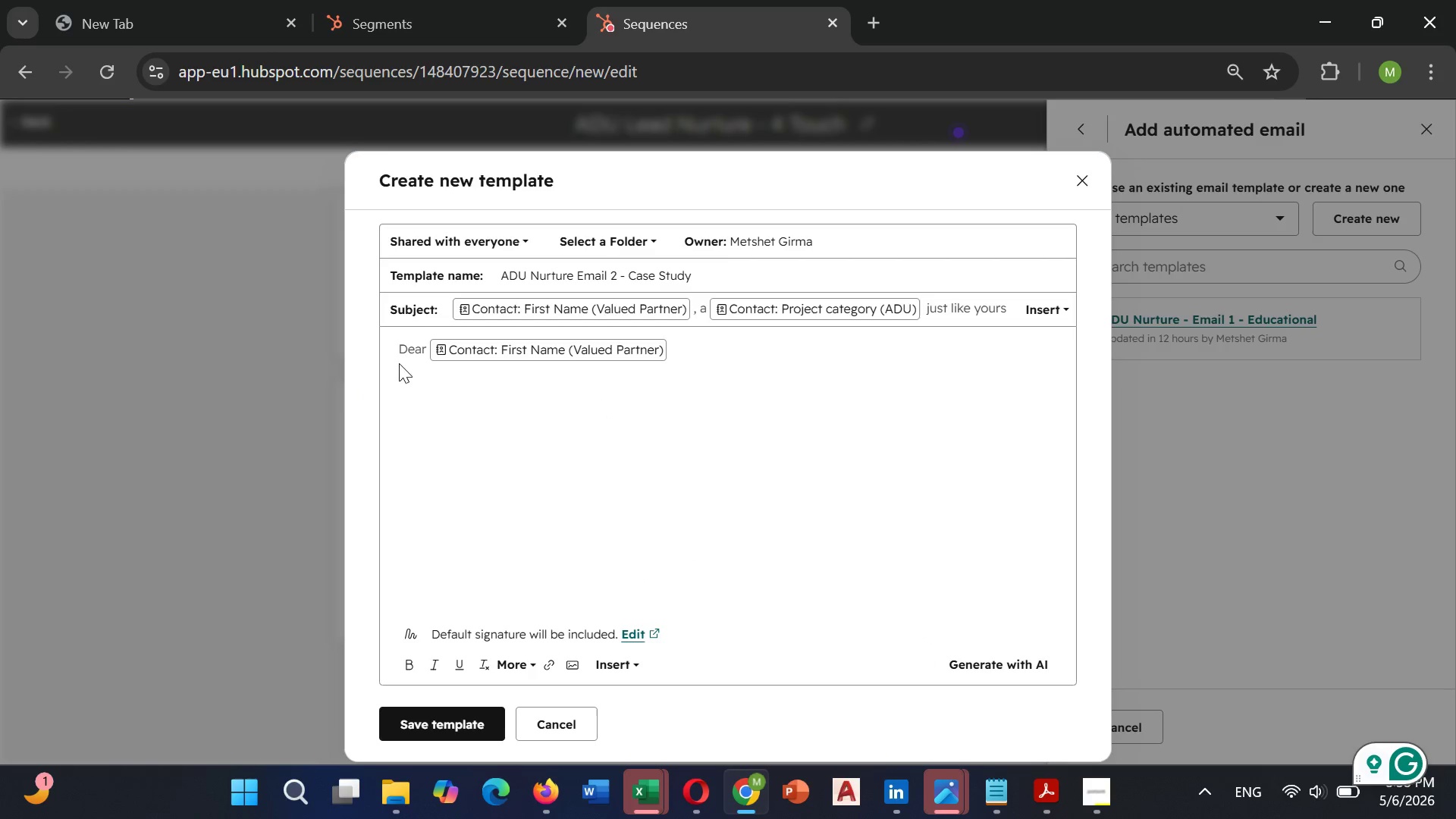 
left_click([423, 355])
 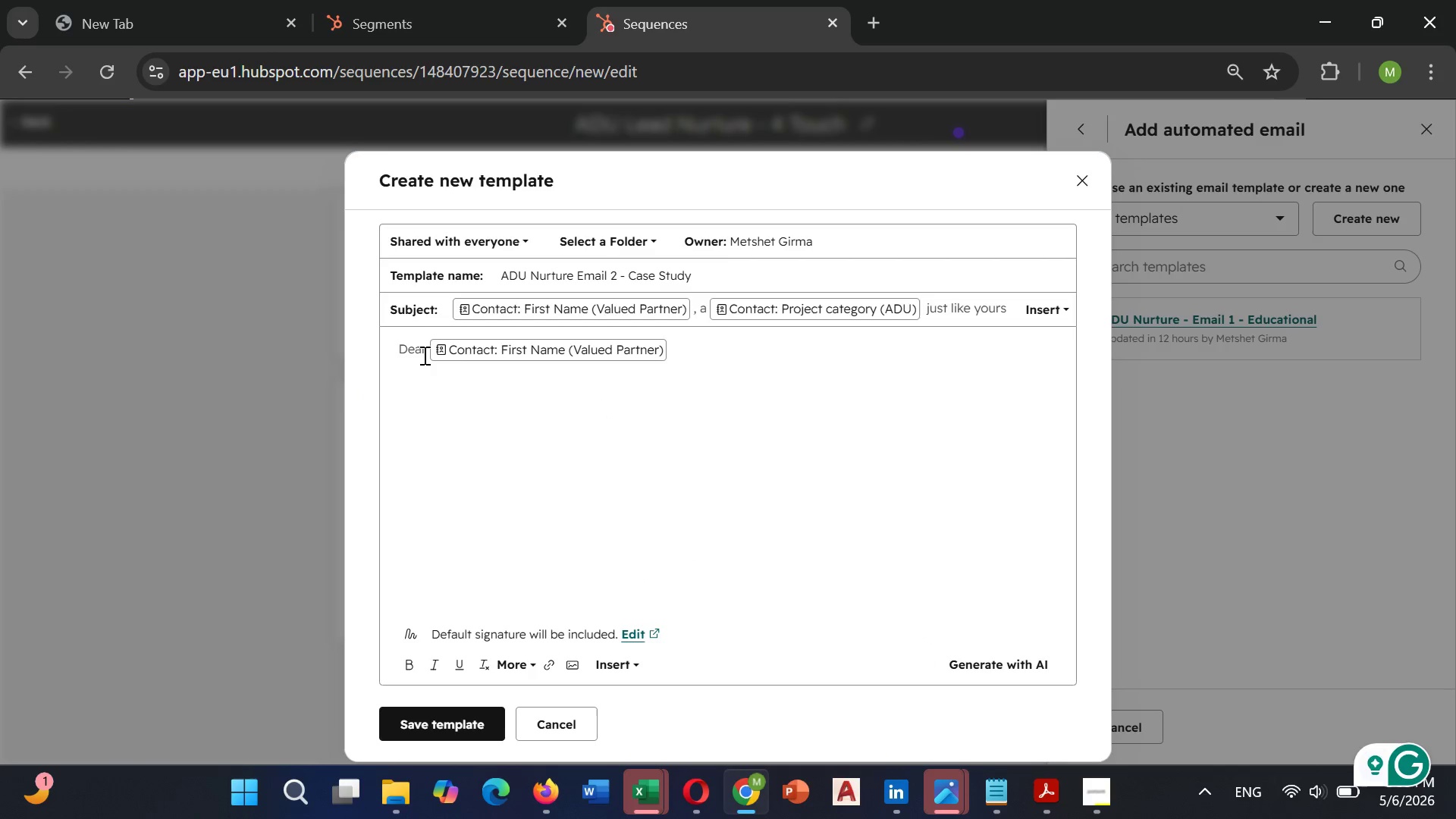 
key(ArrowRight)
 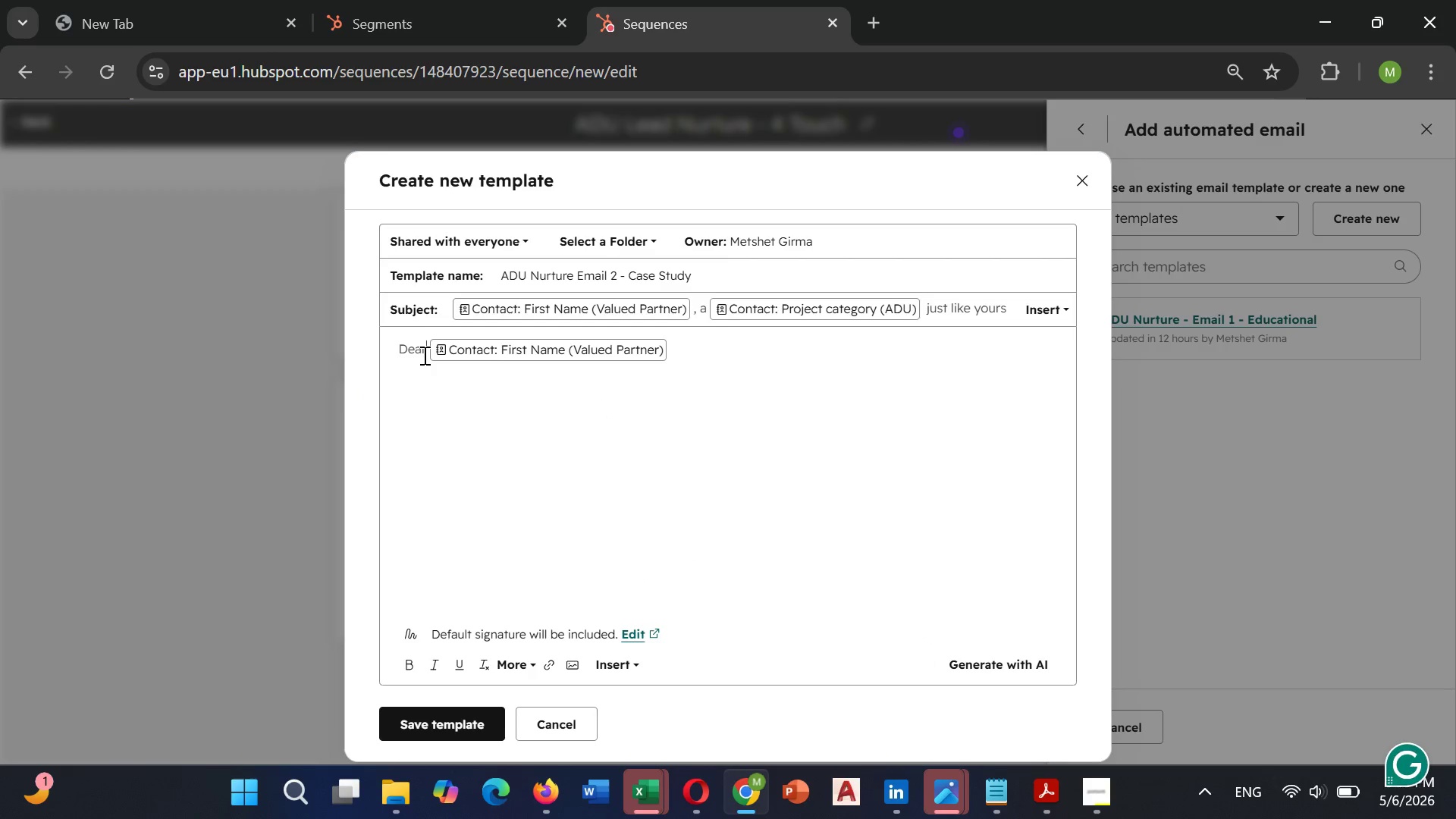 
key(Space)
 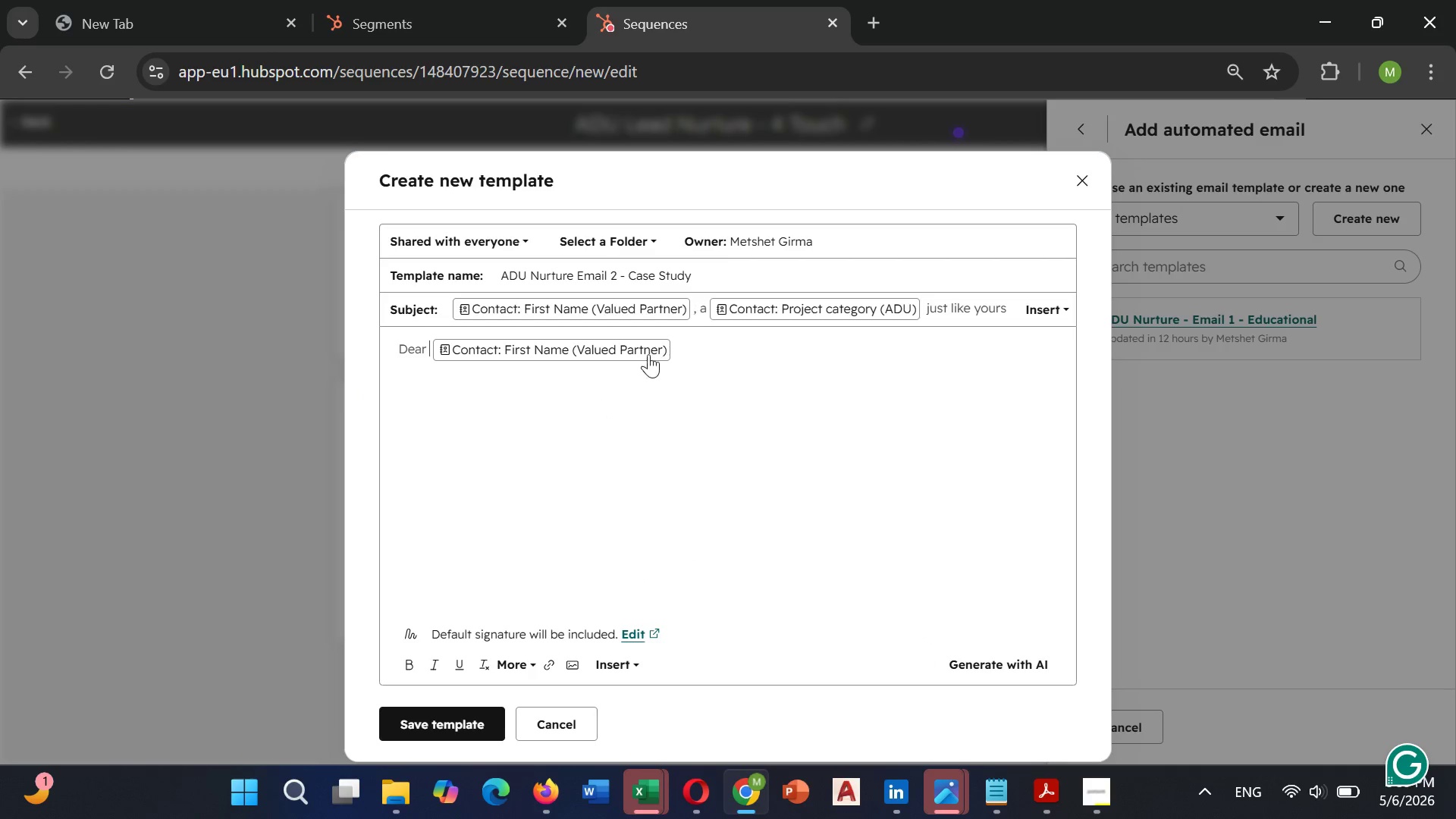 
left_click([698, 346])
 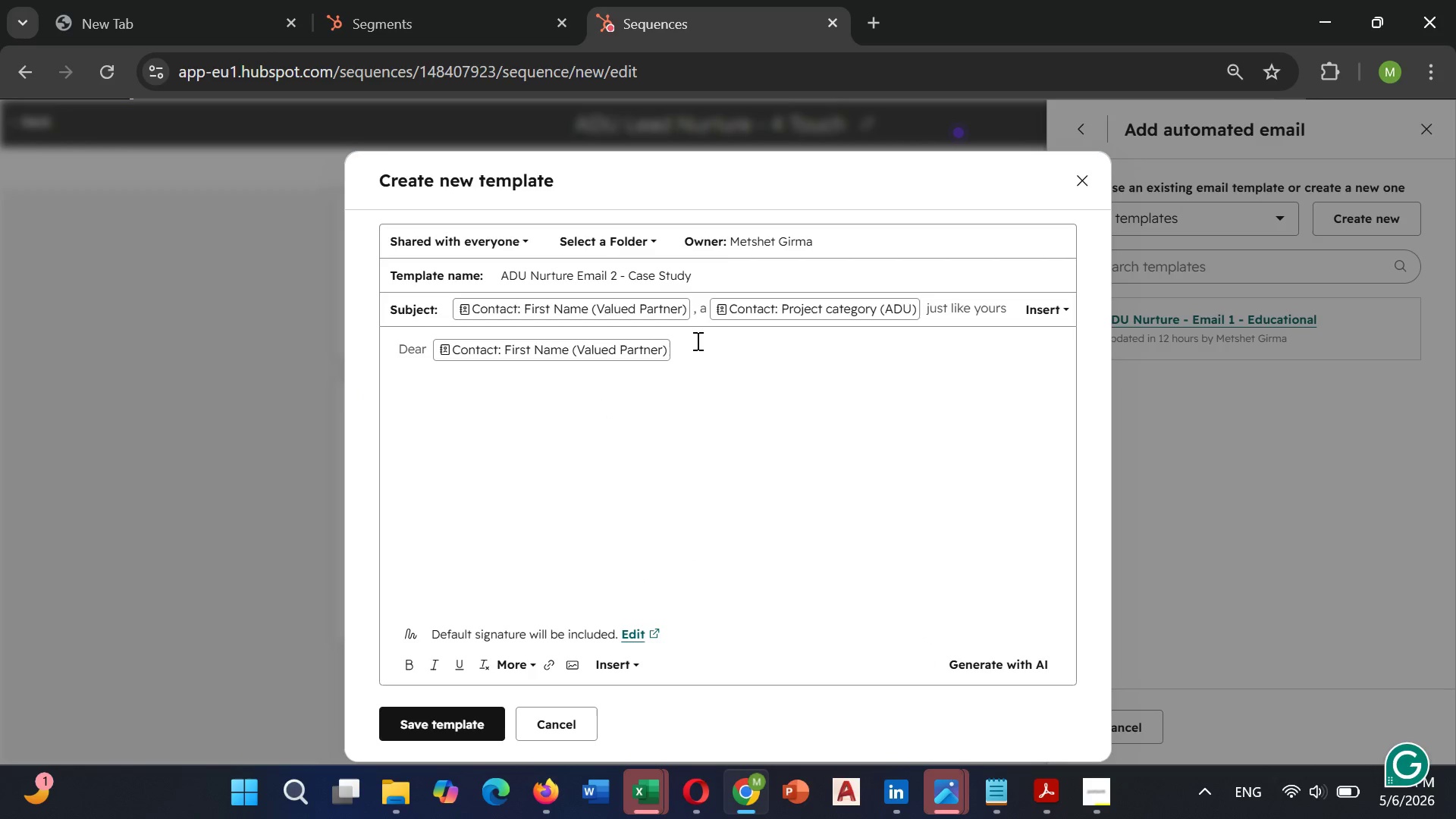 
key(Space)
 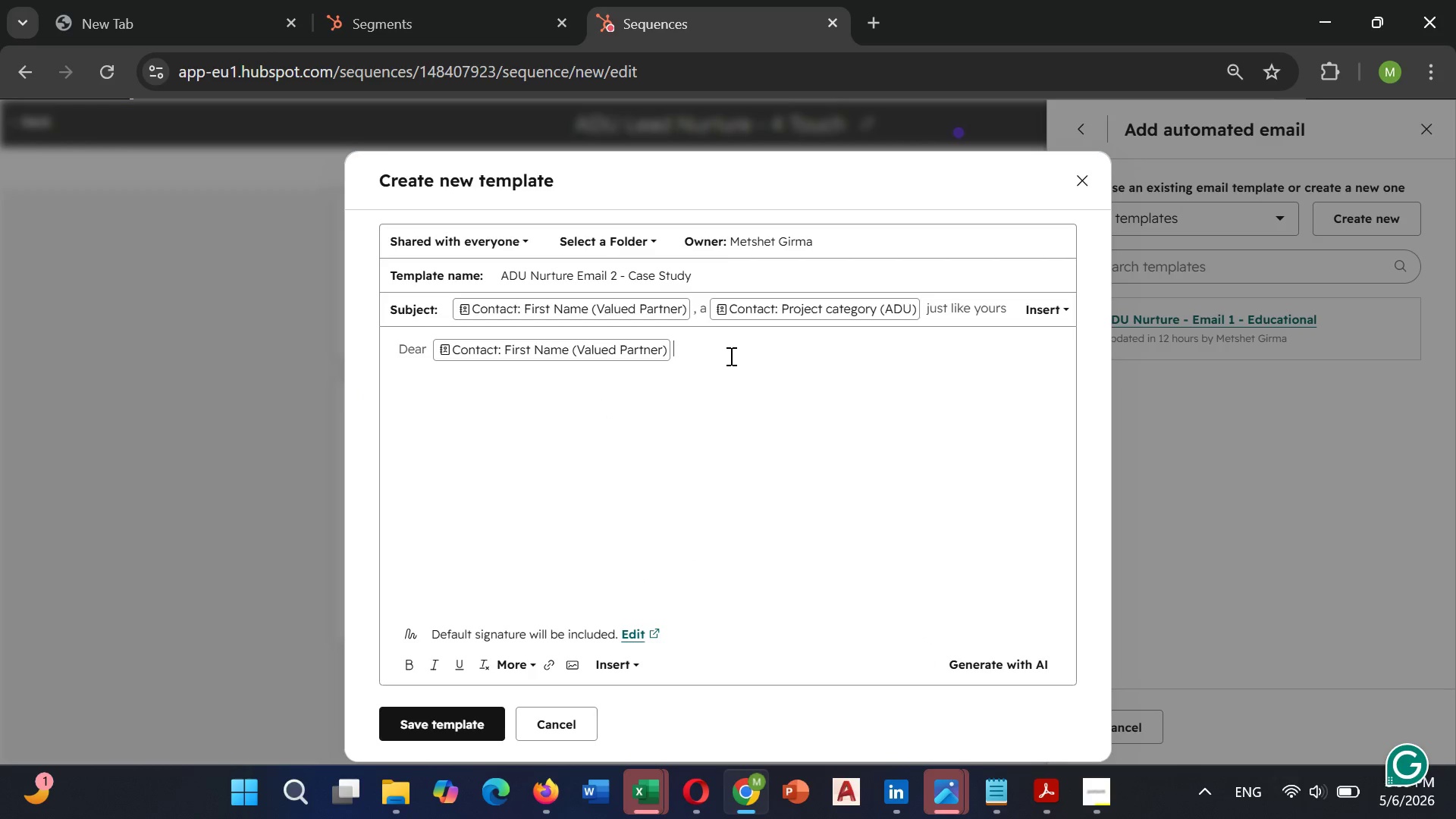 
key(Comma)
 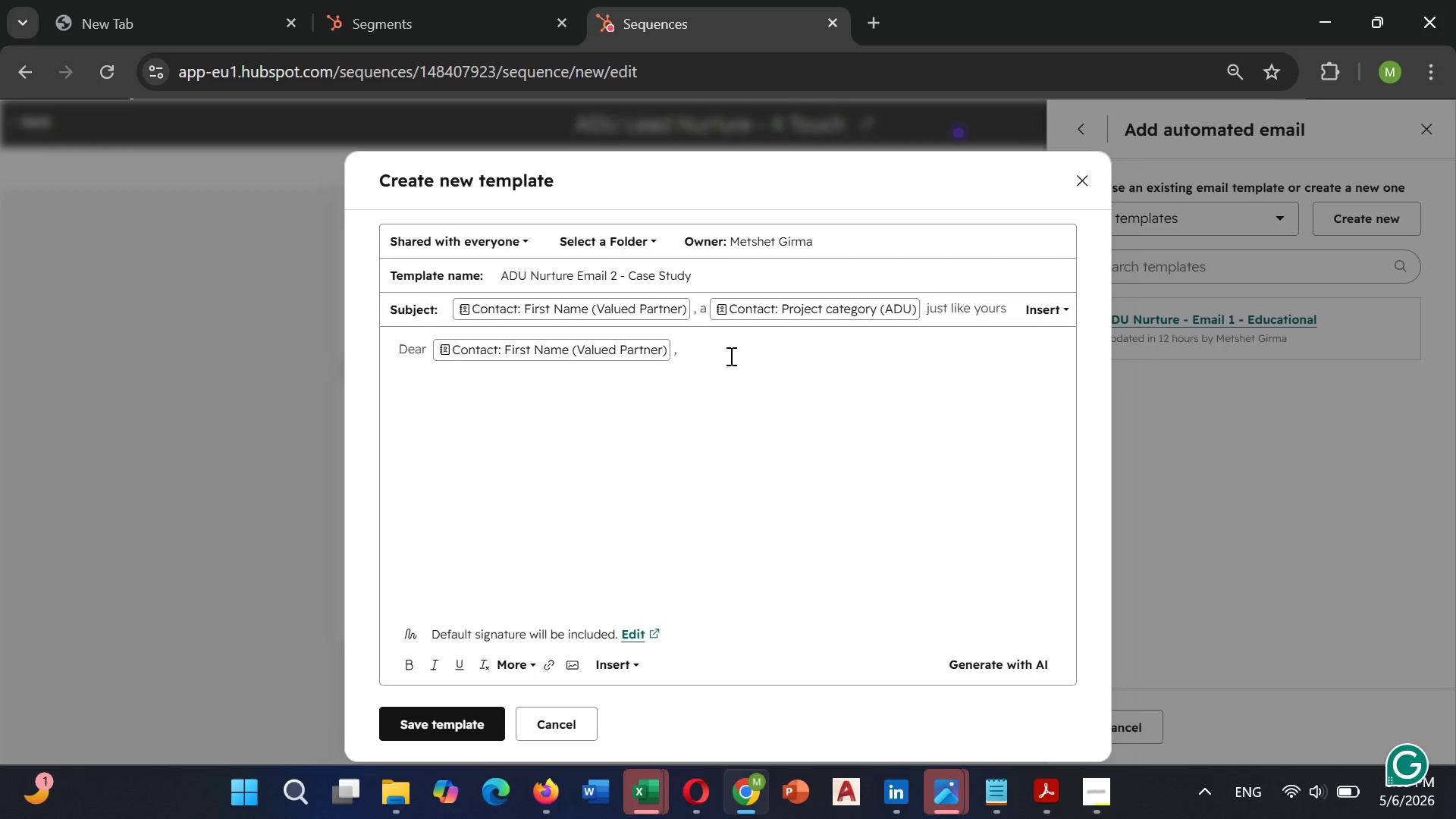 
key(Enter)
 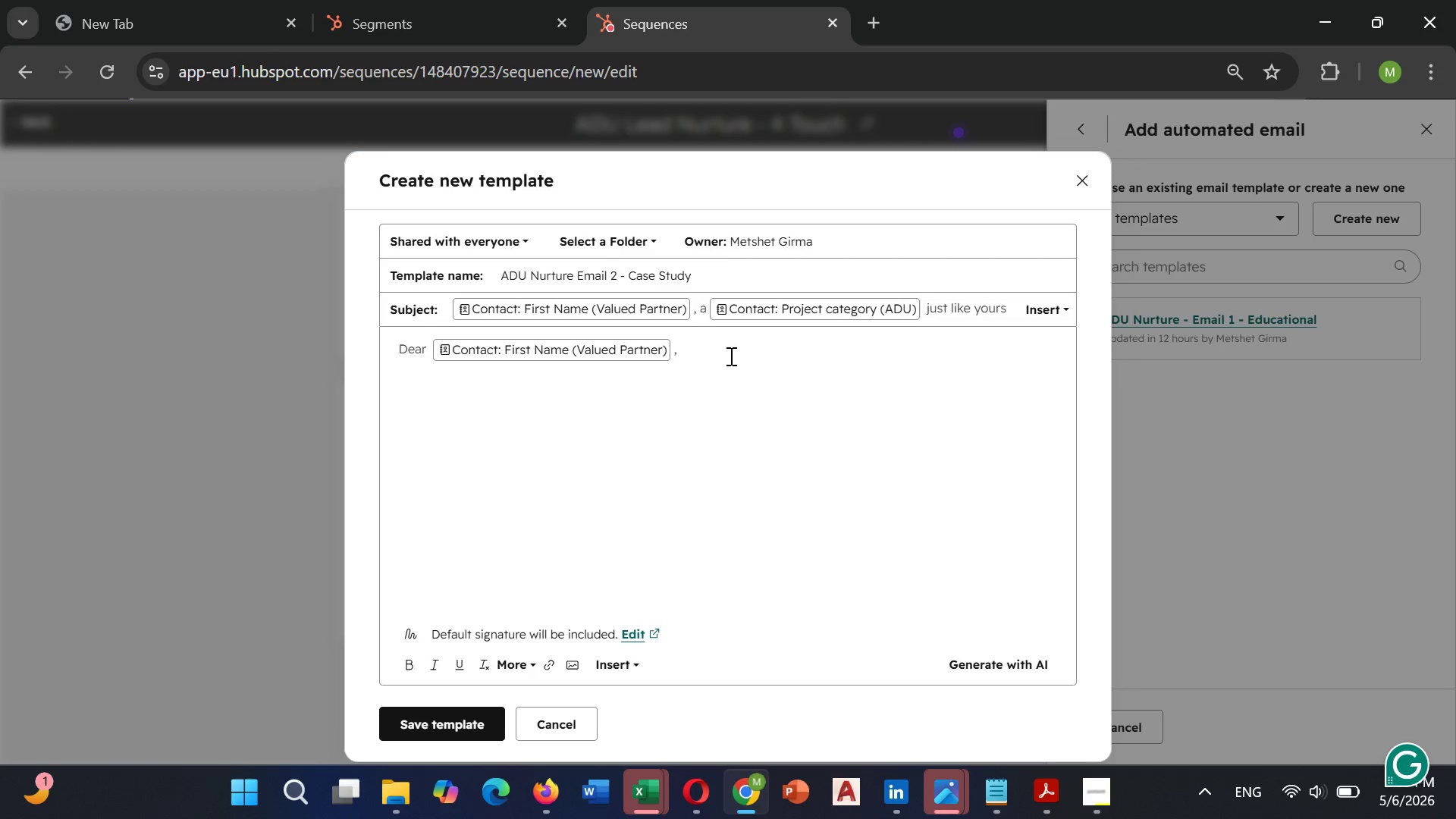 
key(Enter)
 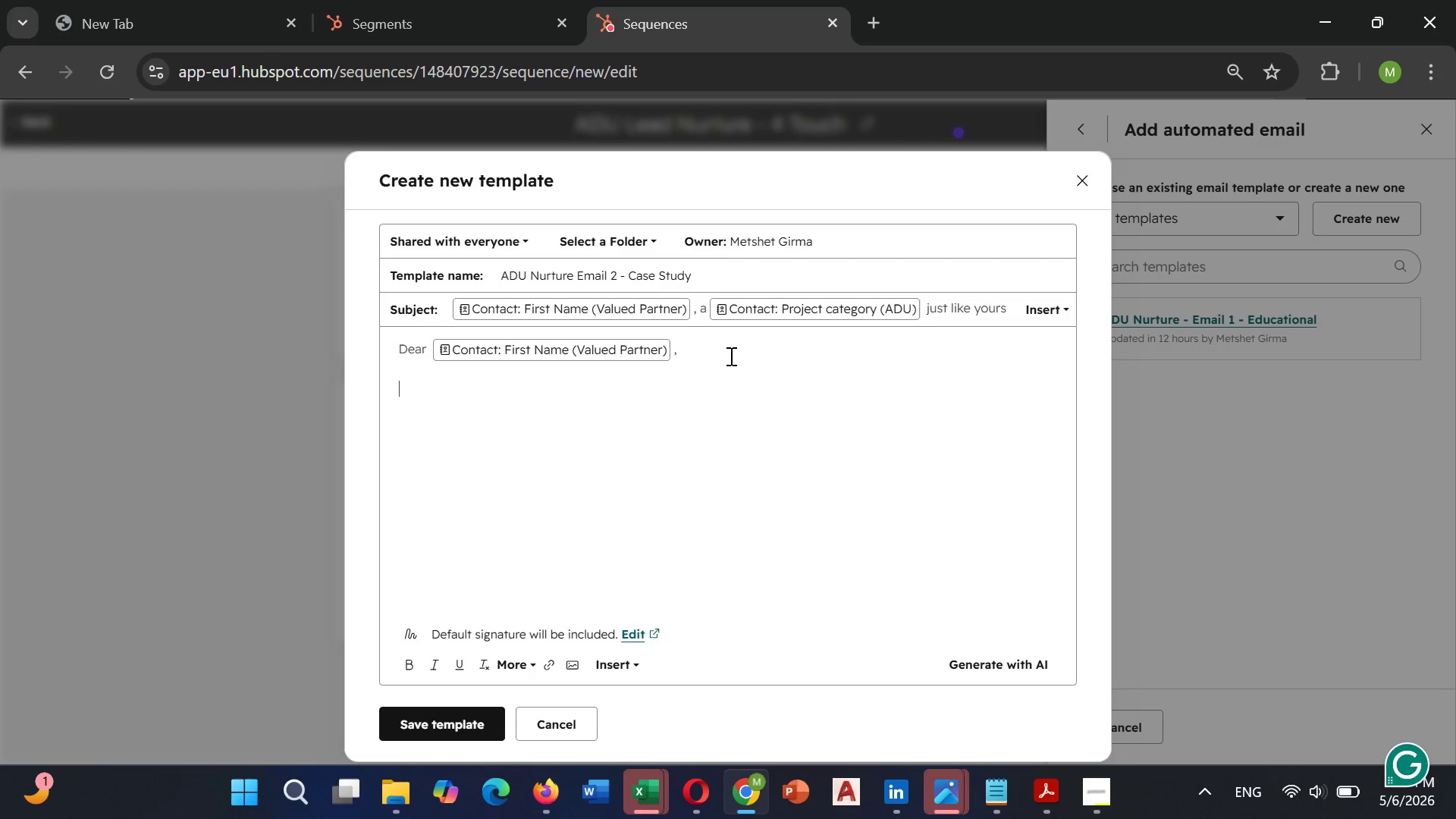 
type(I wanted to share a recent )
 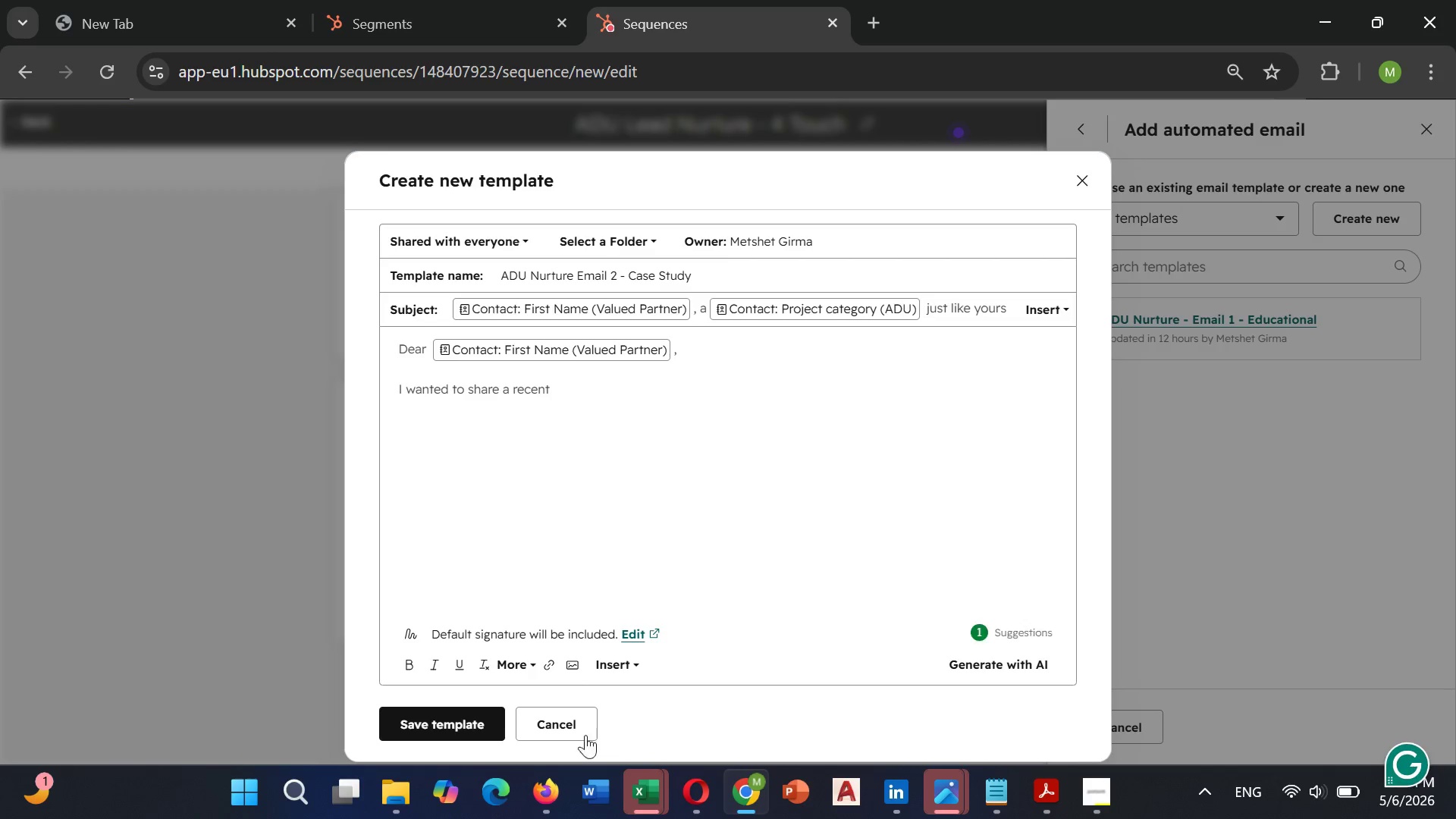 
left_click([616, 660])
 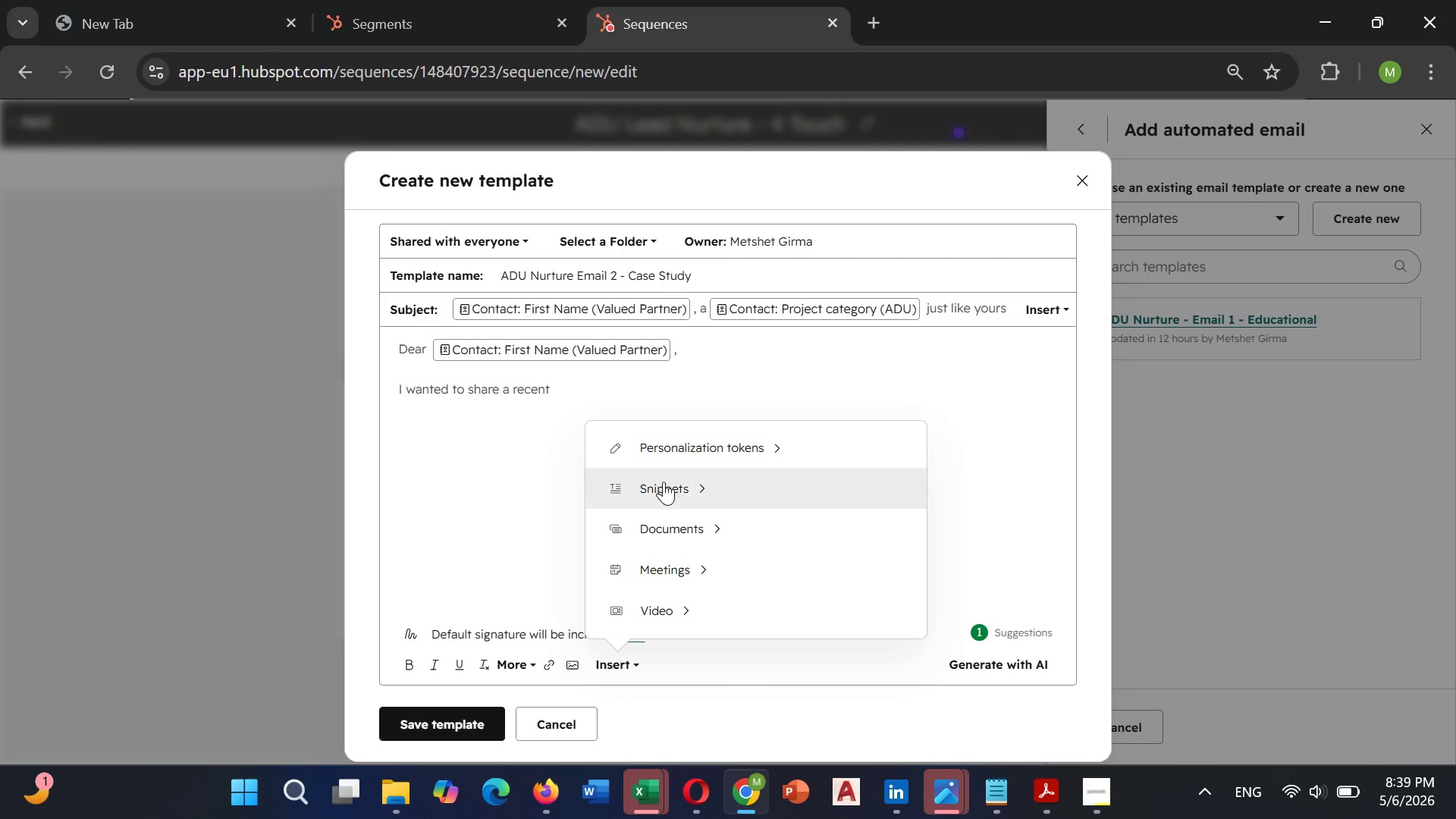 
left_click([699, 444])
 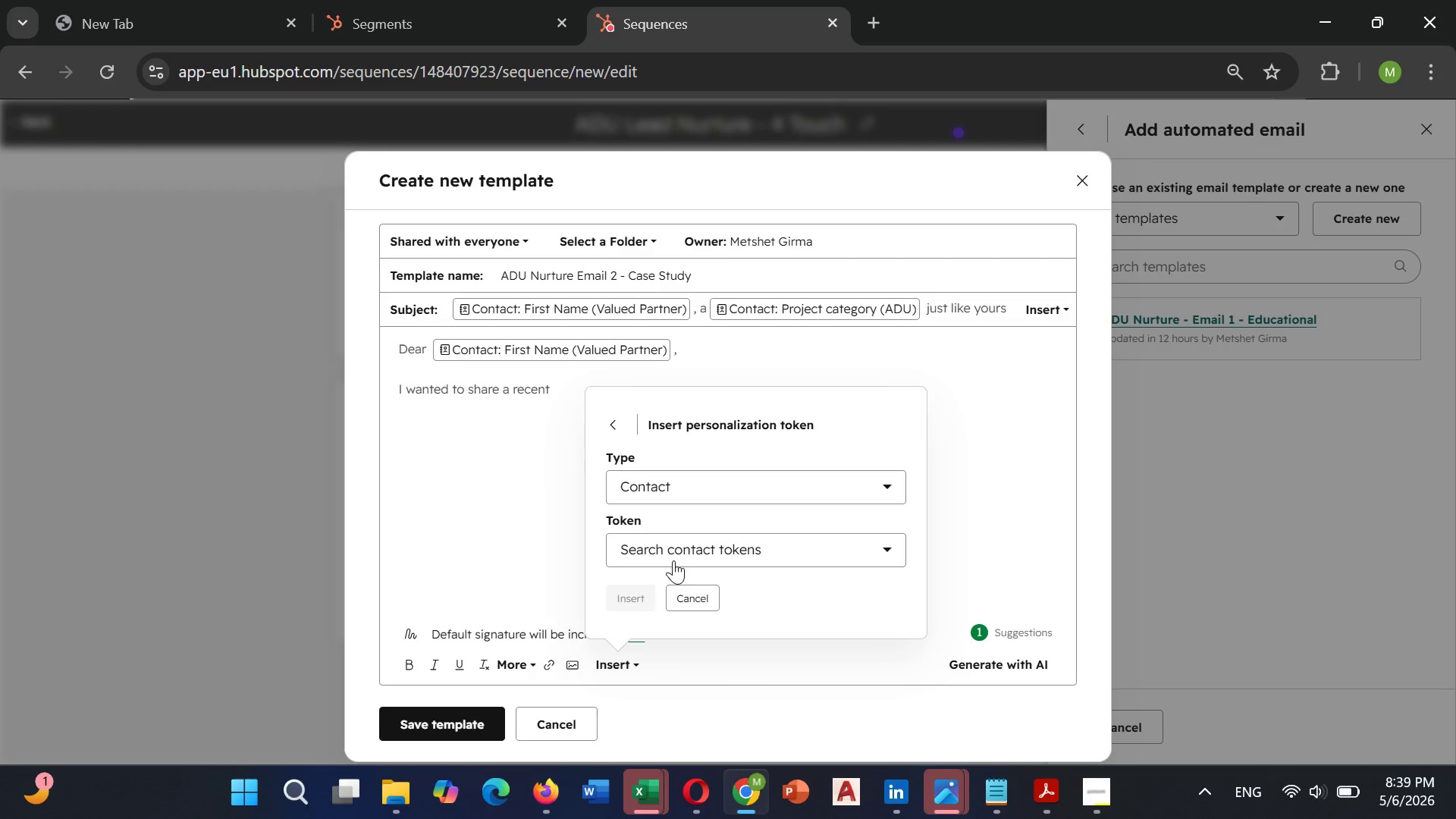 
left_click([679, 547])
 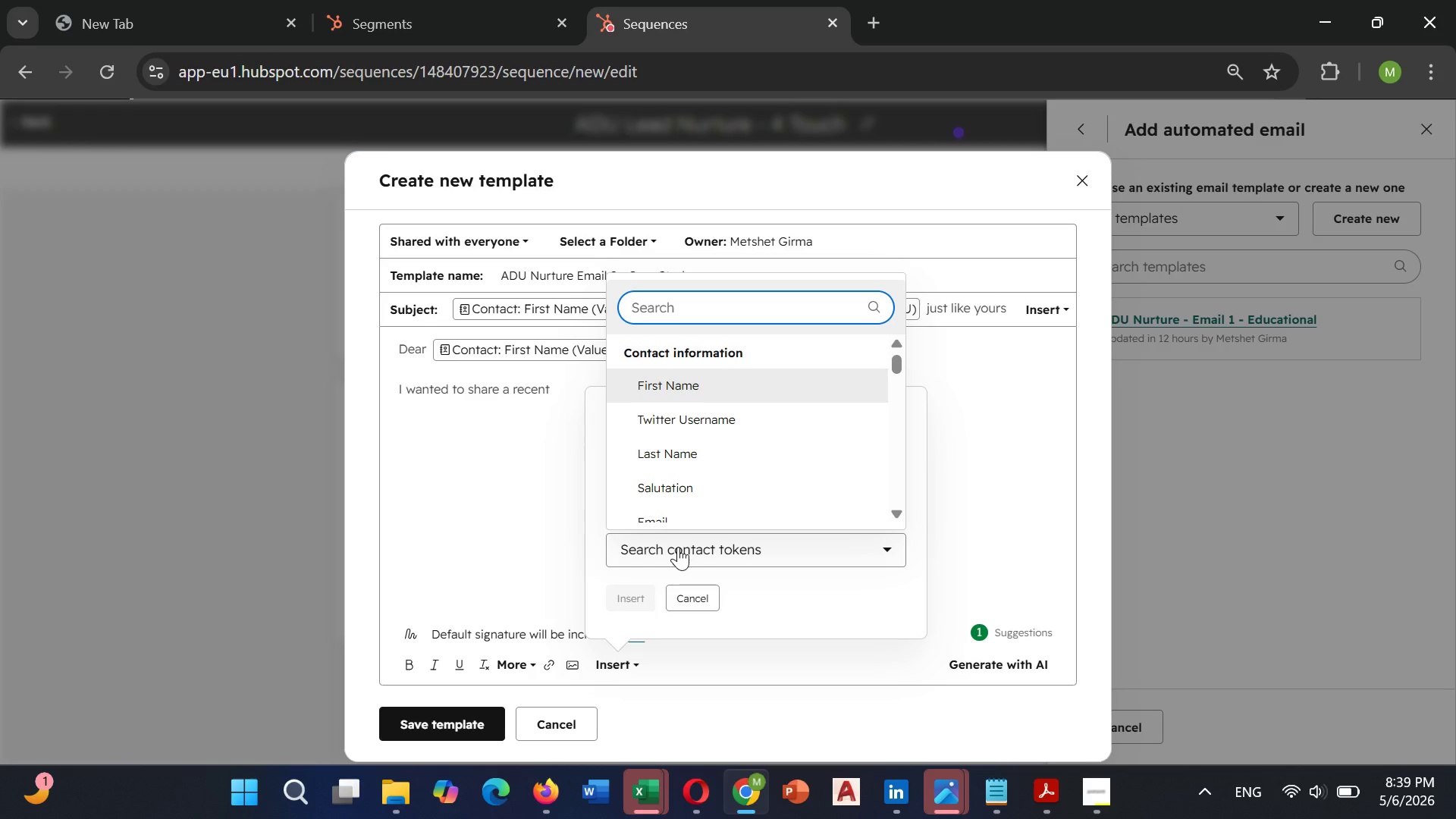 
type(project)
 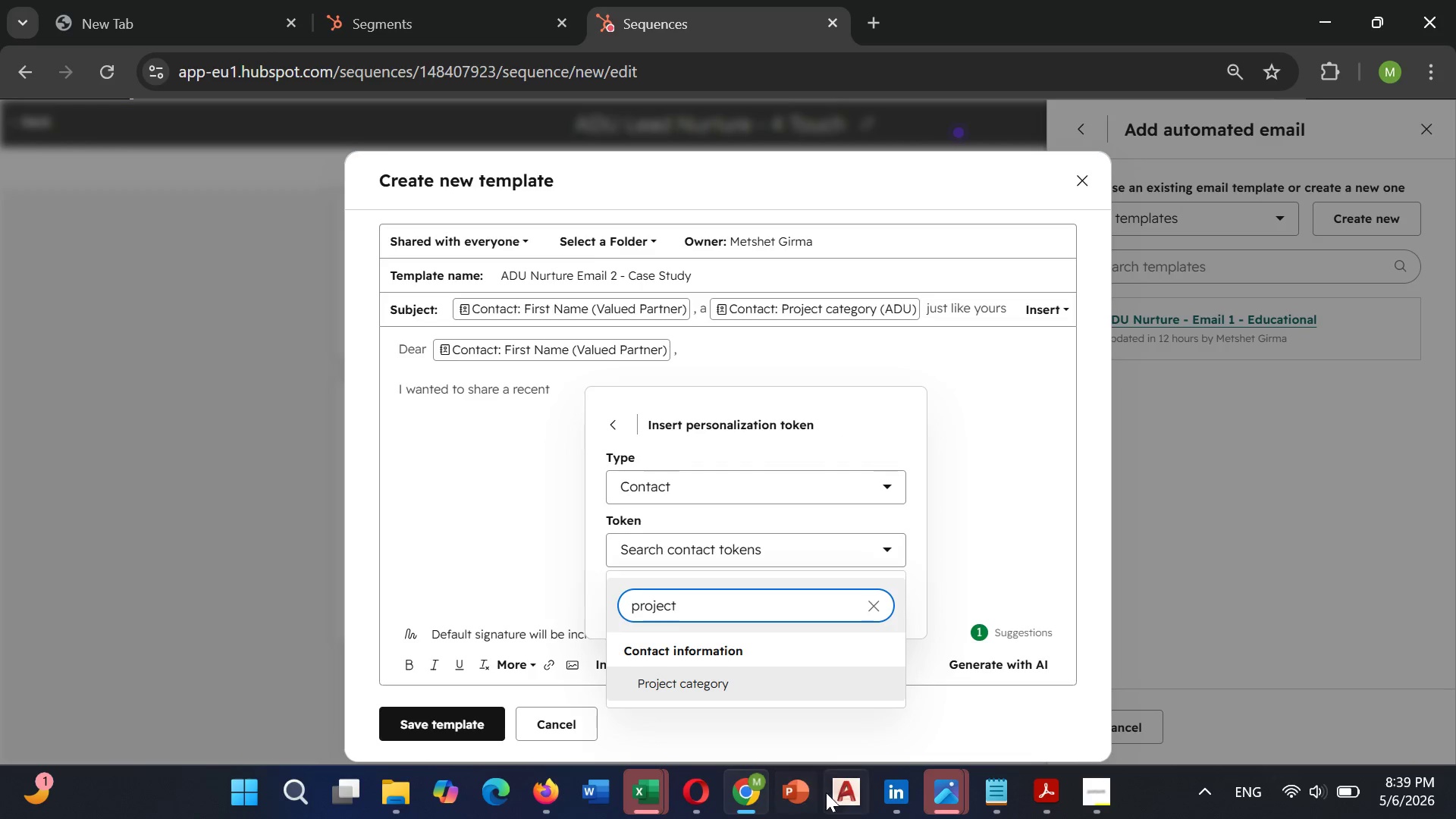 
left_click([722, 684])
 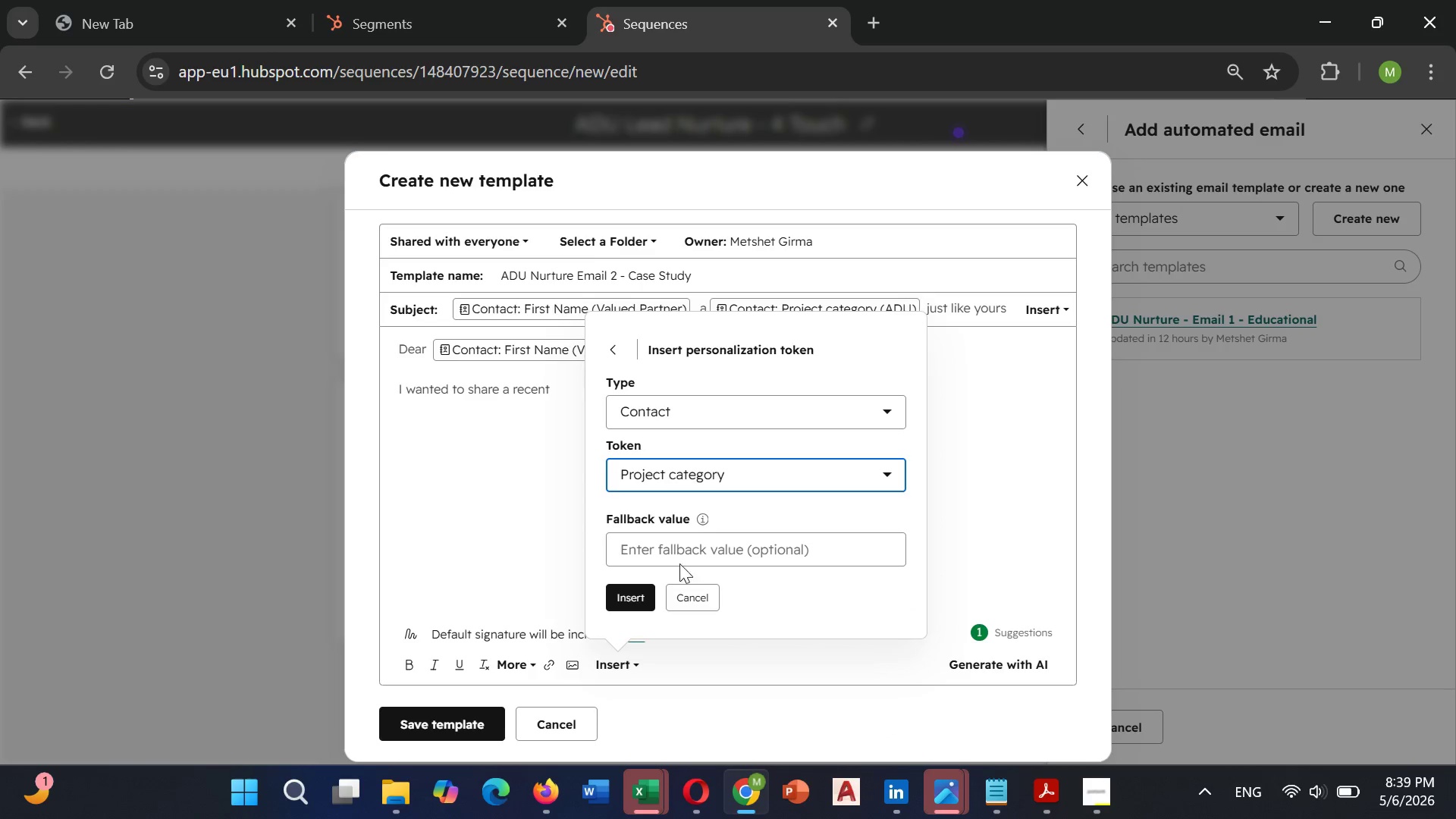 
left_click([681, 561])
 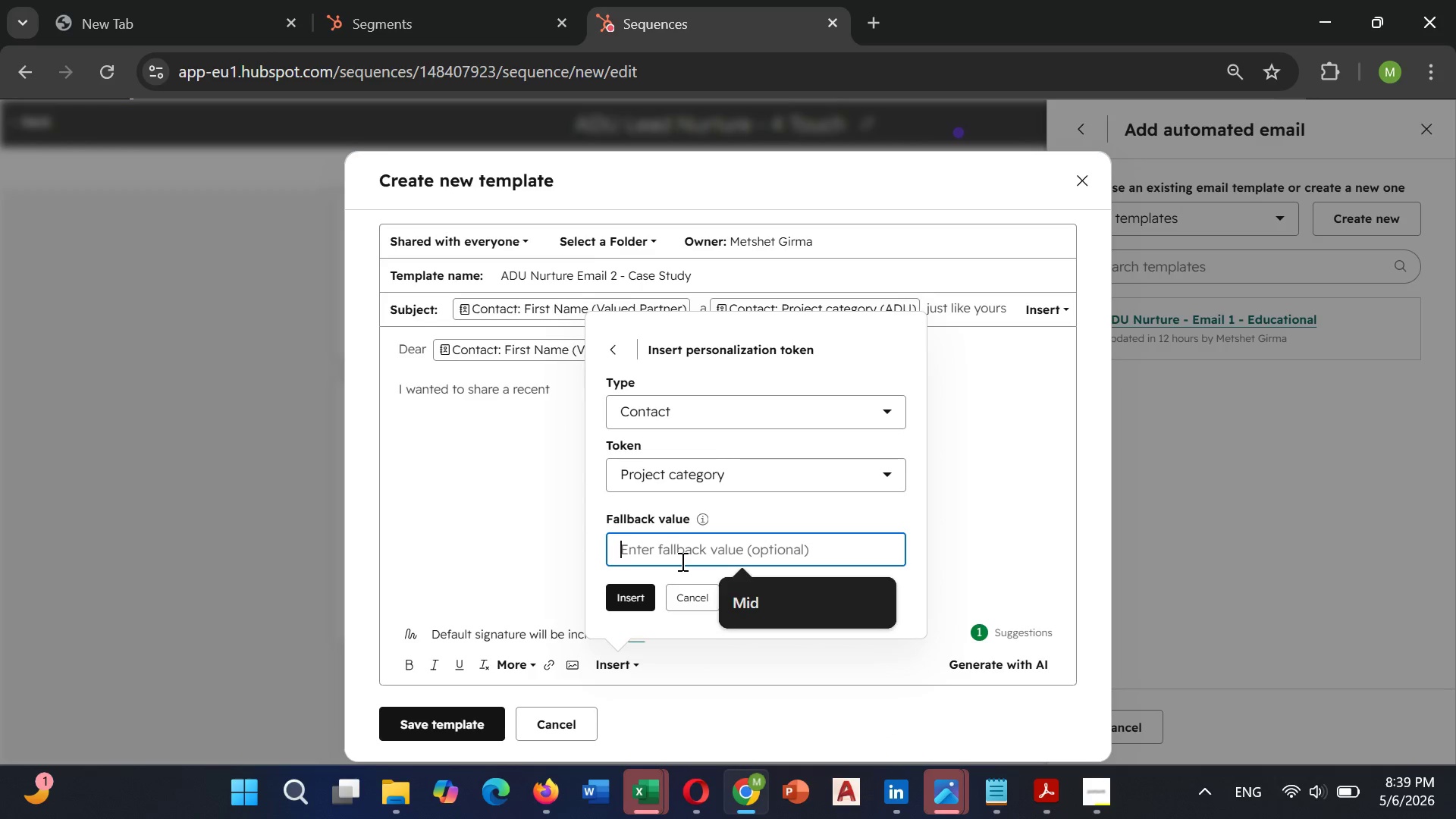 
type(ADY)
key(Backspace)
type(U)
 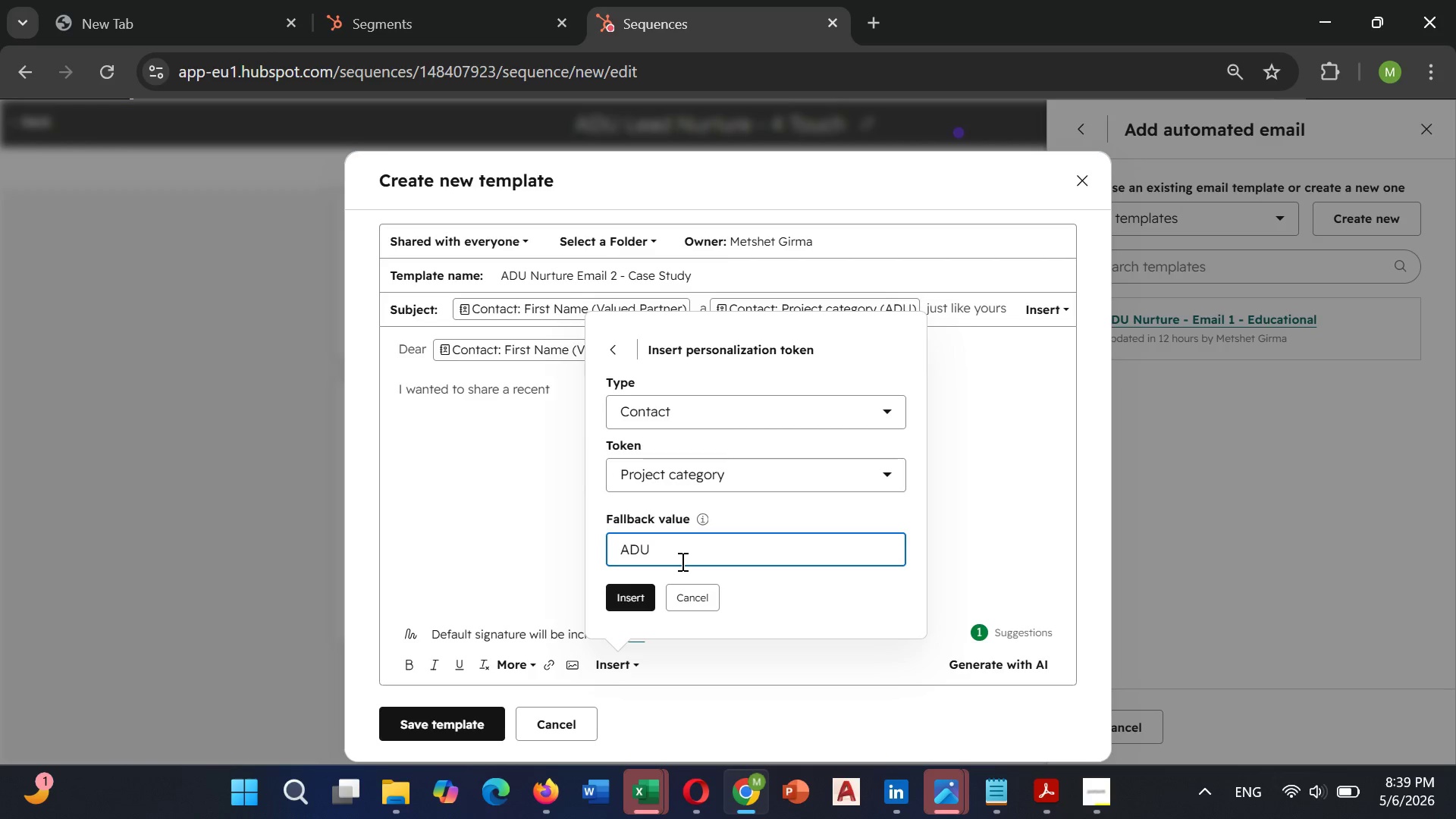 
mouse_move([654, 595])
 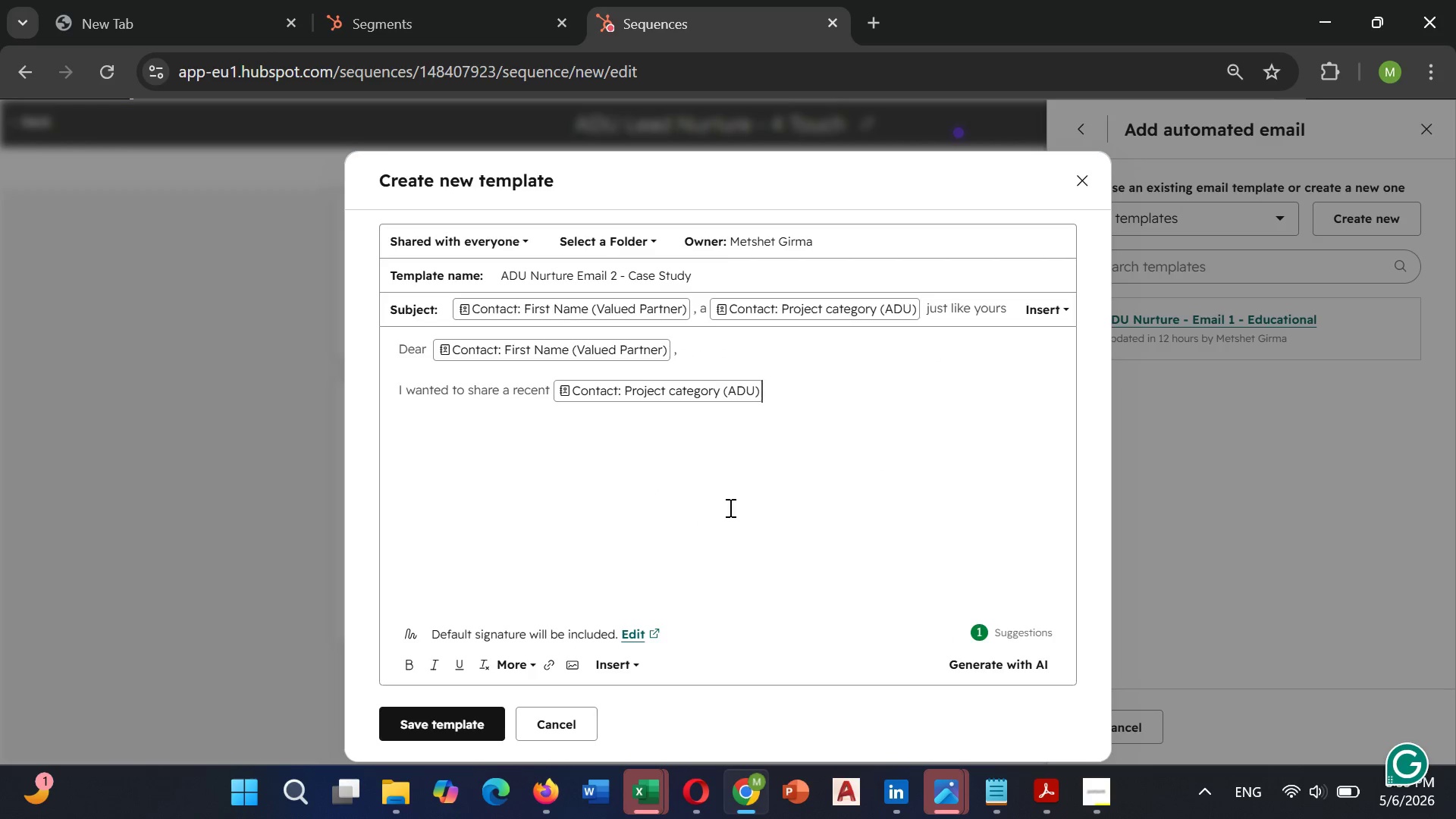 
type( project is )
key(Backspace)
key(Backspace)
key(Backspace)
type(we completed)
 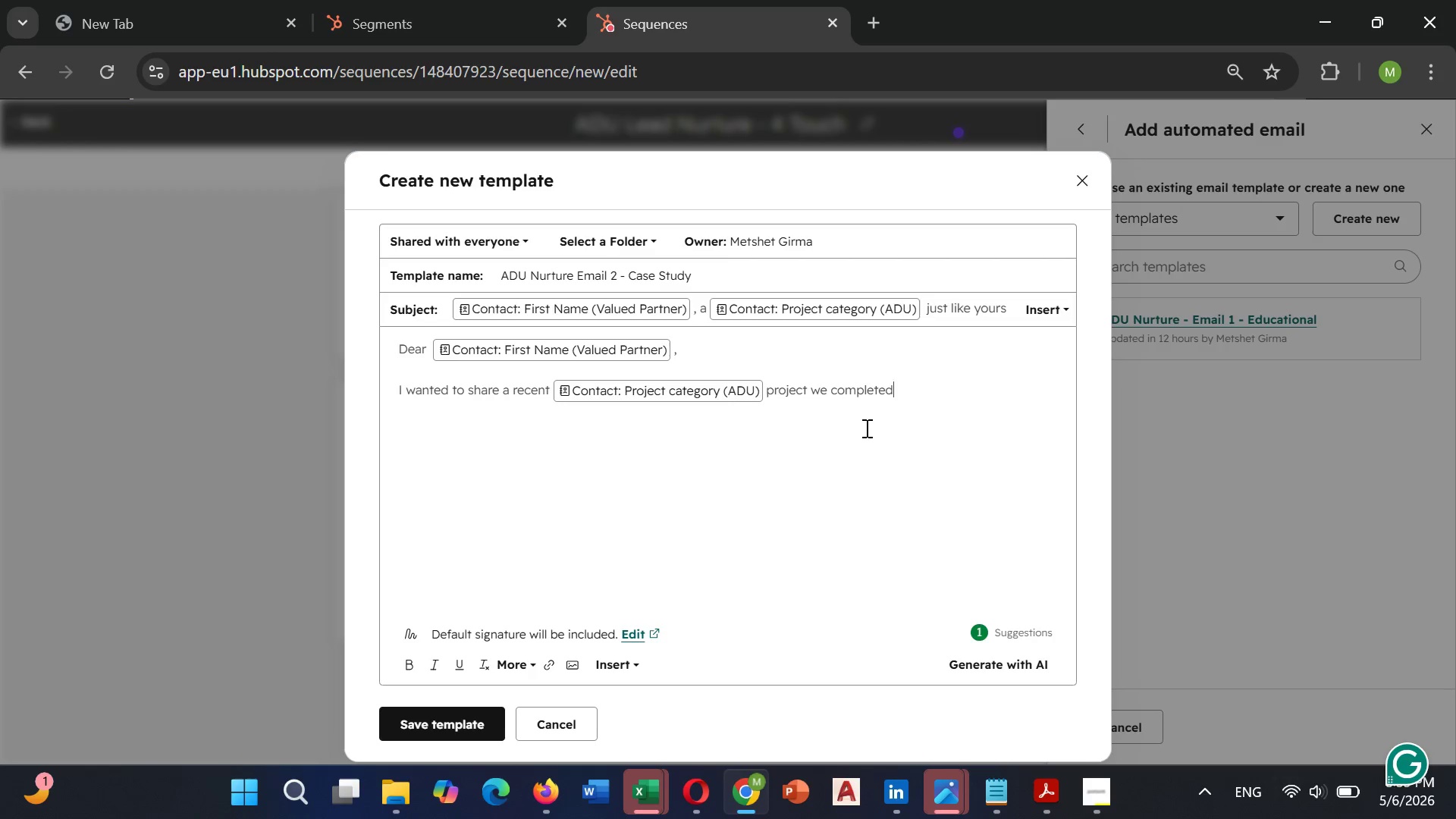 
type(. The homeownrs had a si)
 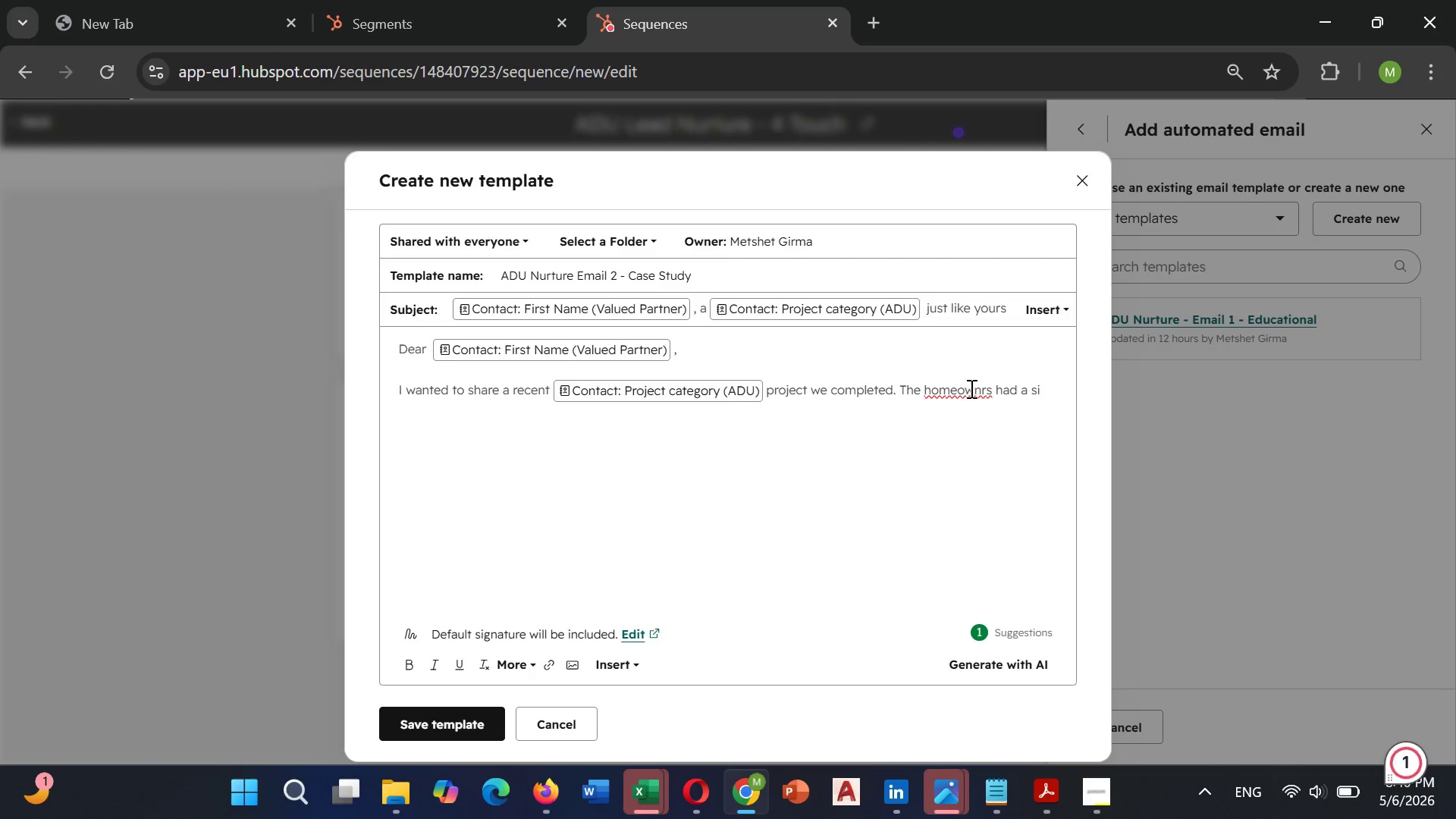 
wait(5.47)
 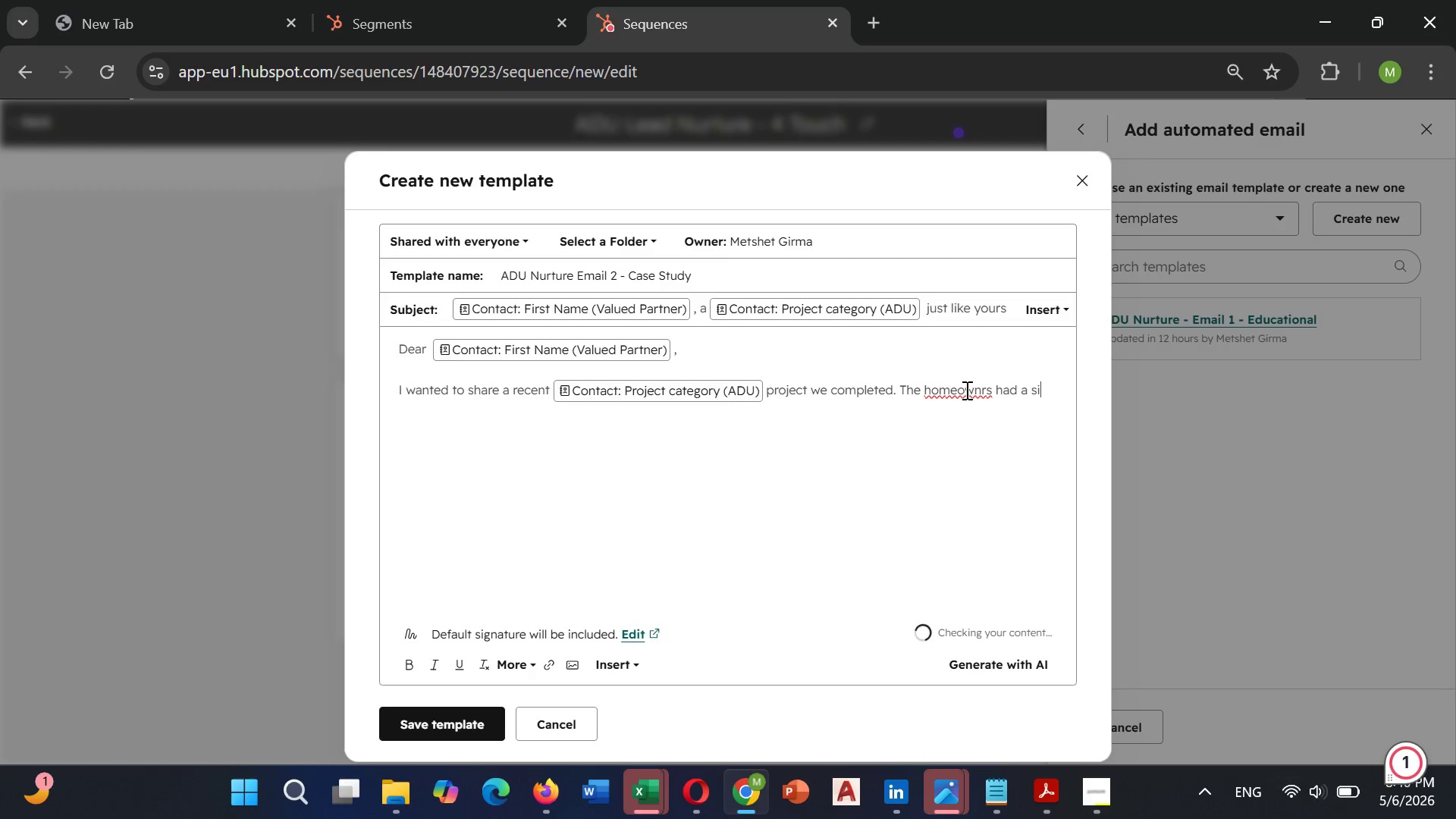 
left_click([982, 388])
 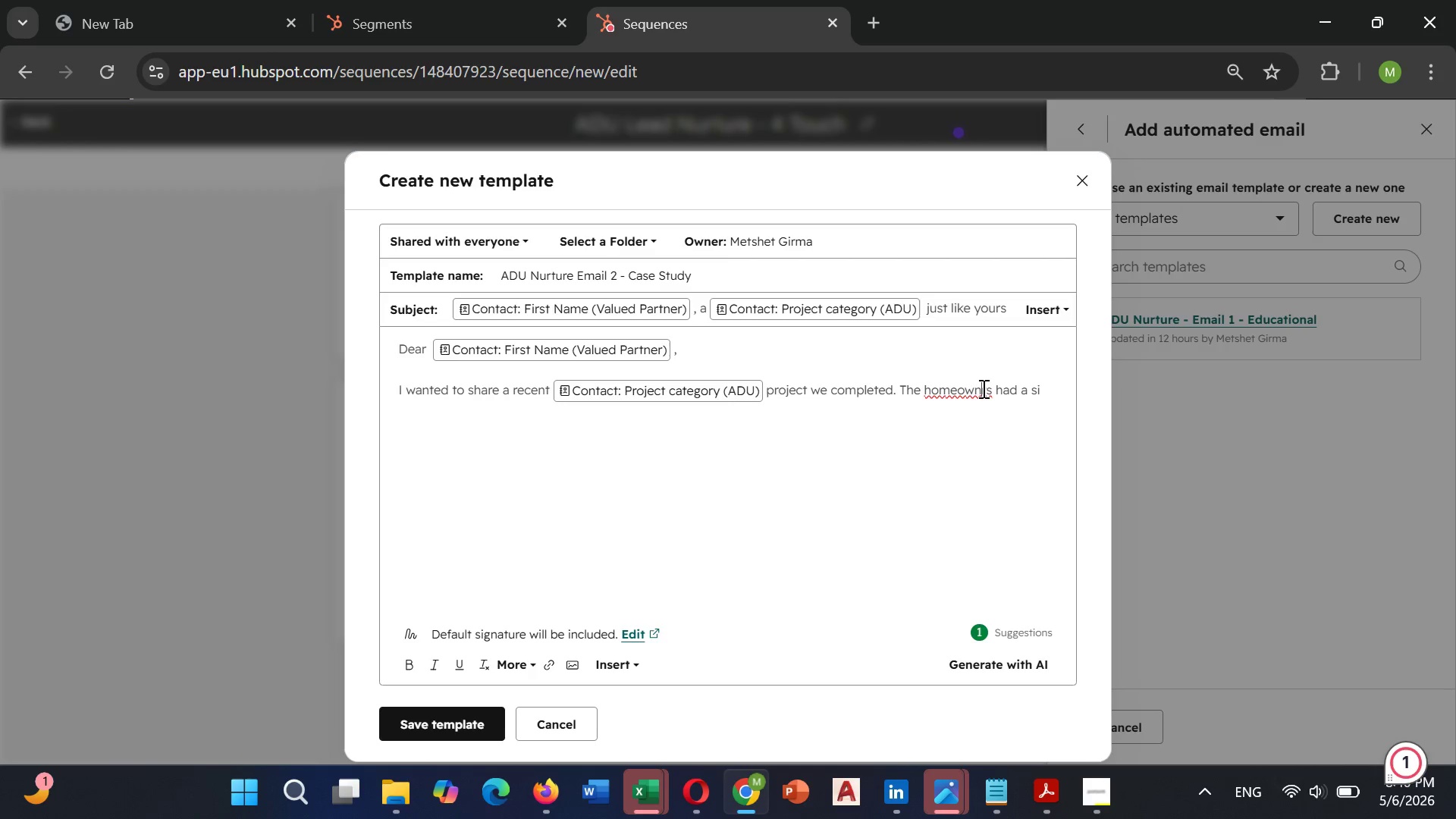 
key(E)
 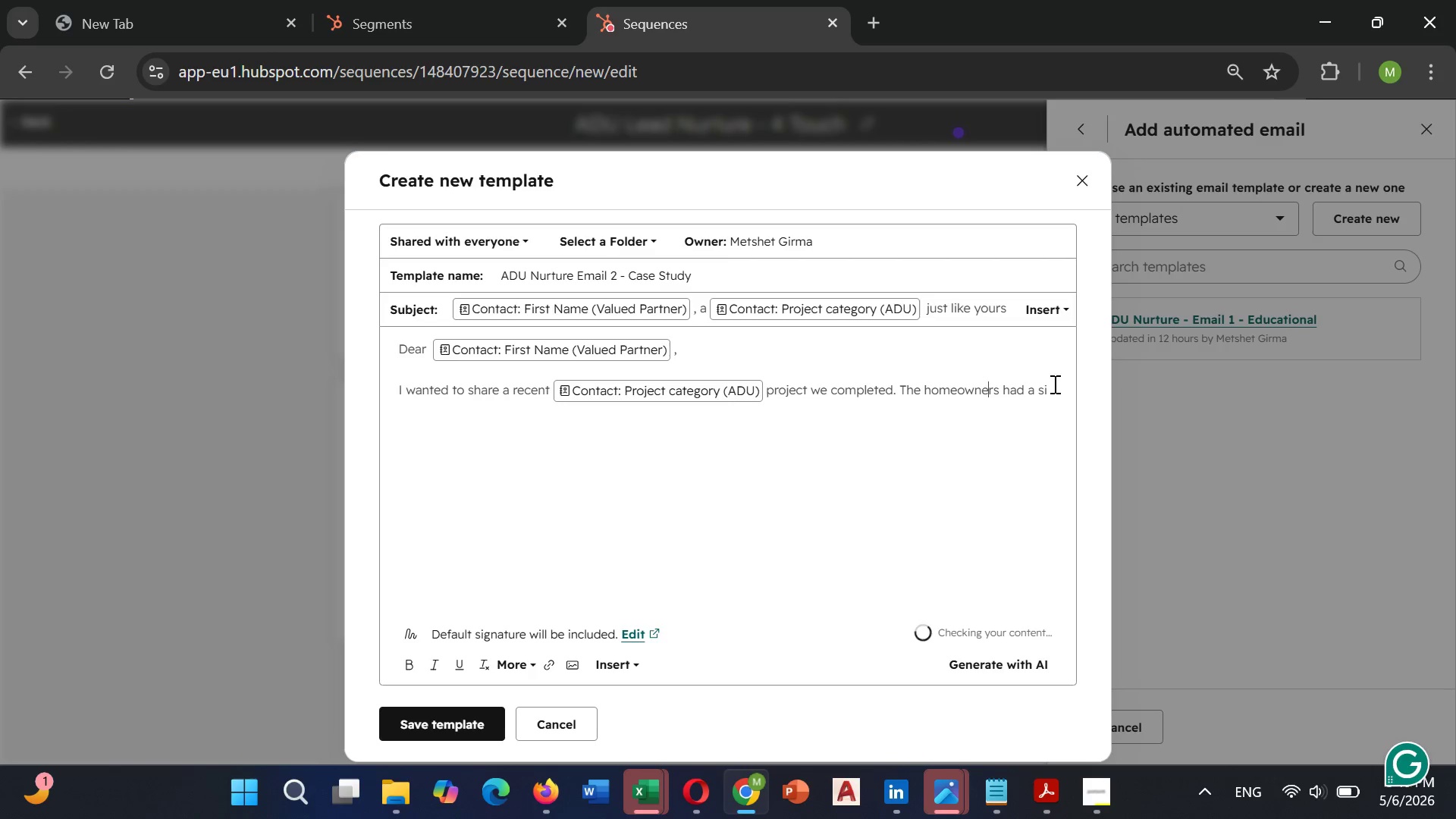 
left_click([1049, 384])
 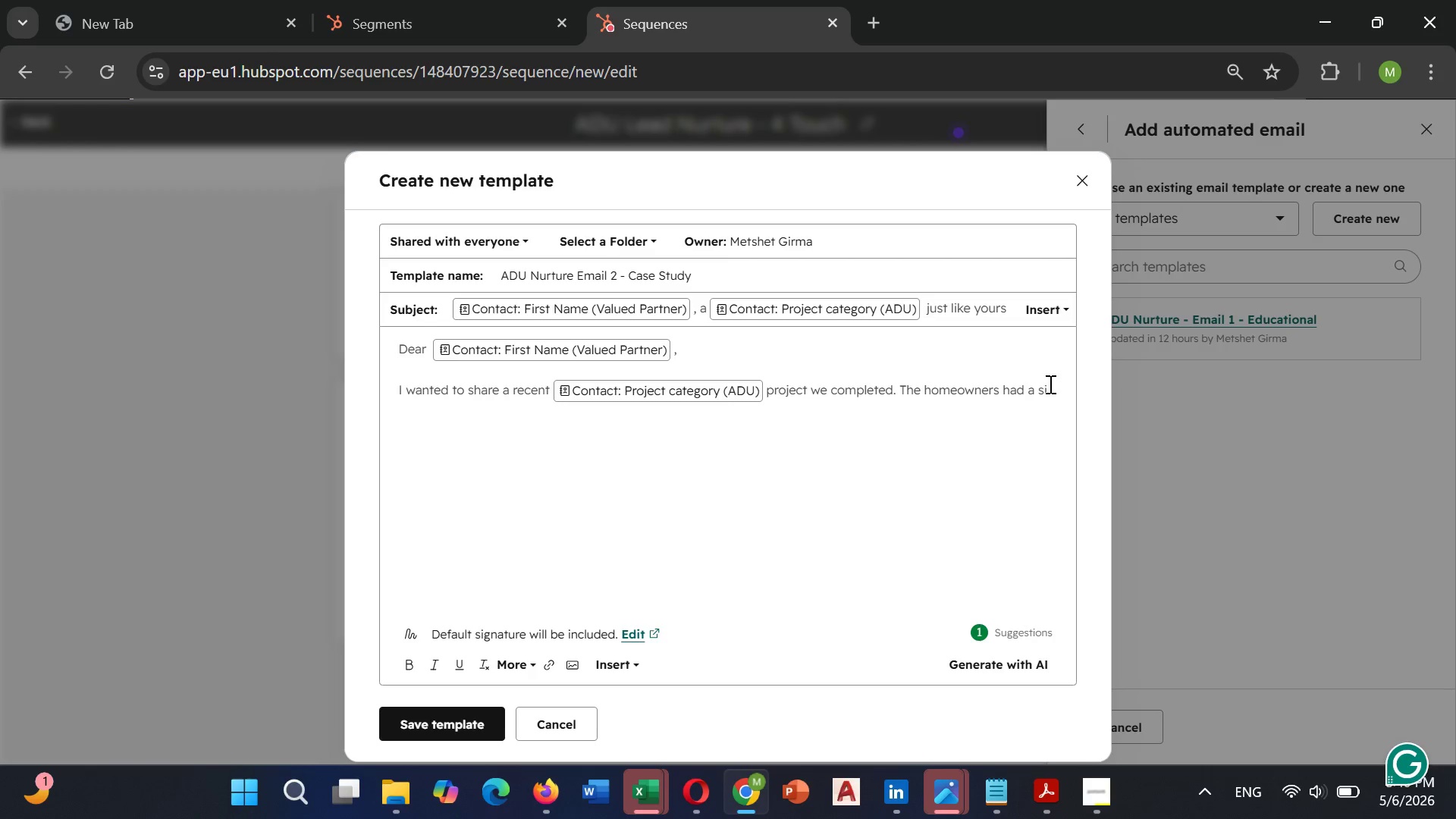 
type(milar budget)
 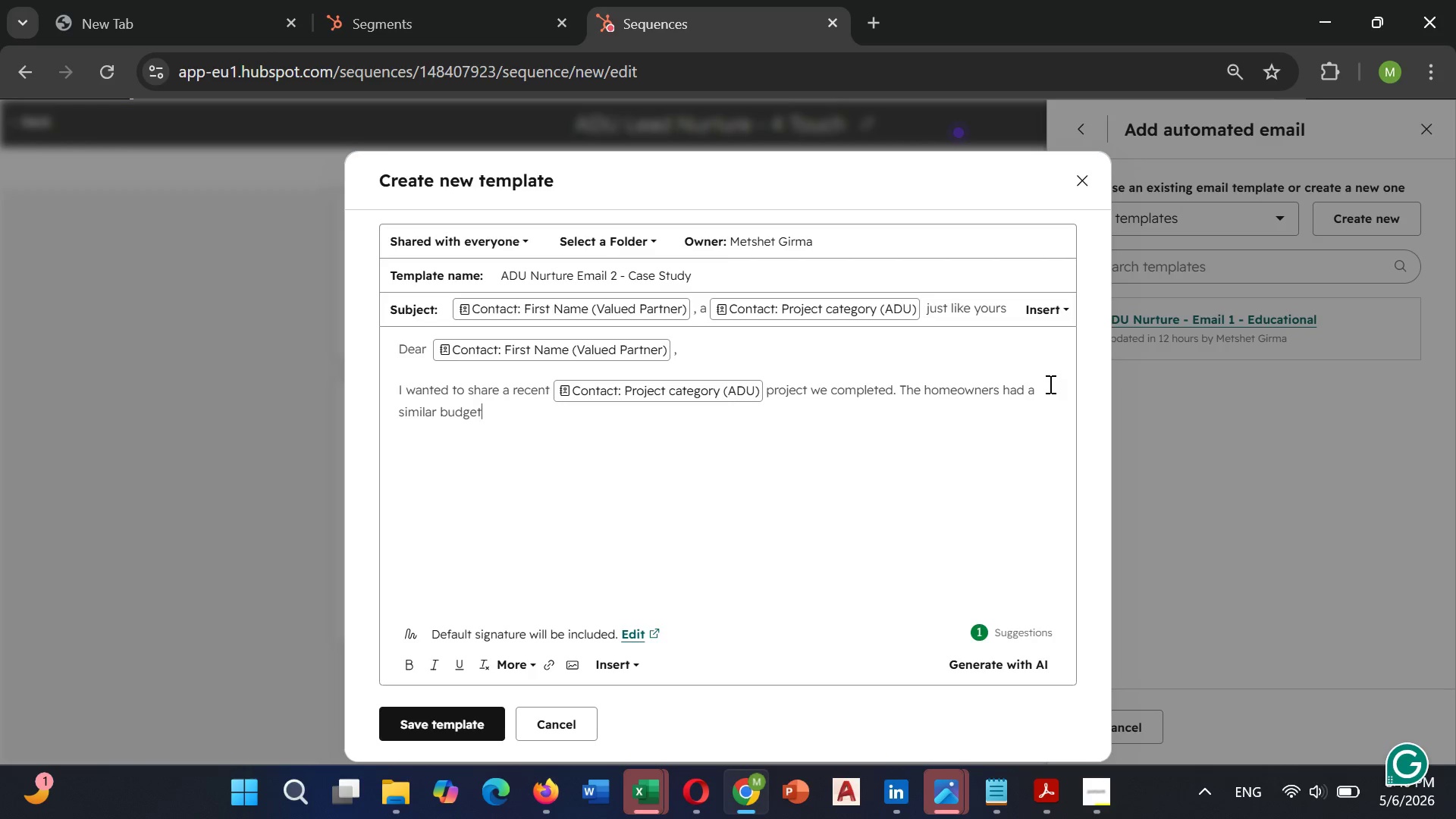 
type( range of )
 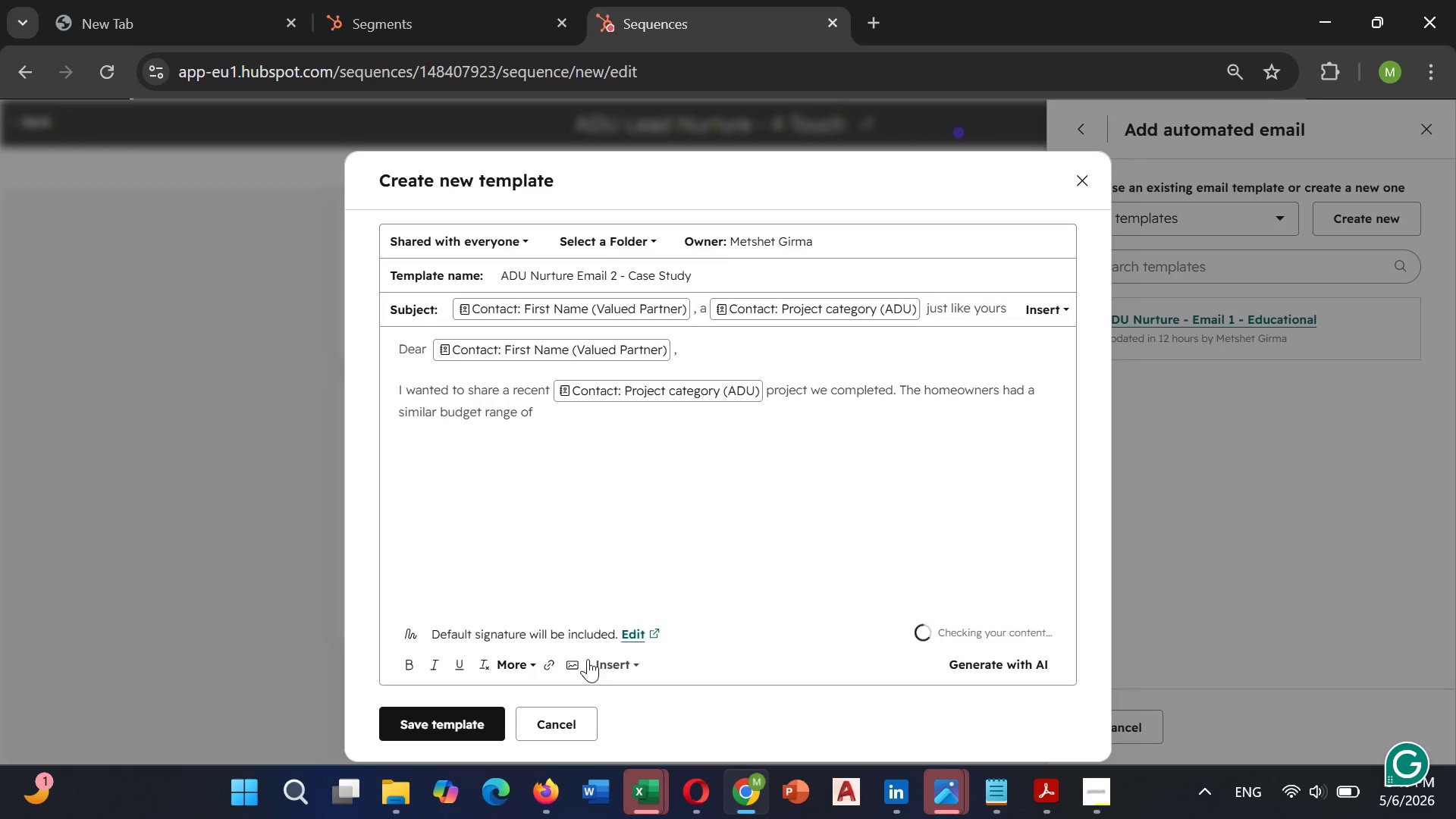 
left_click([614, 661])
 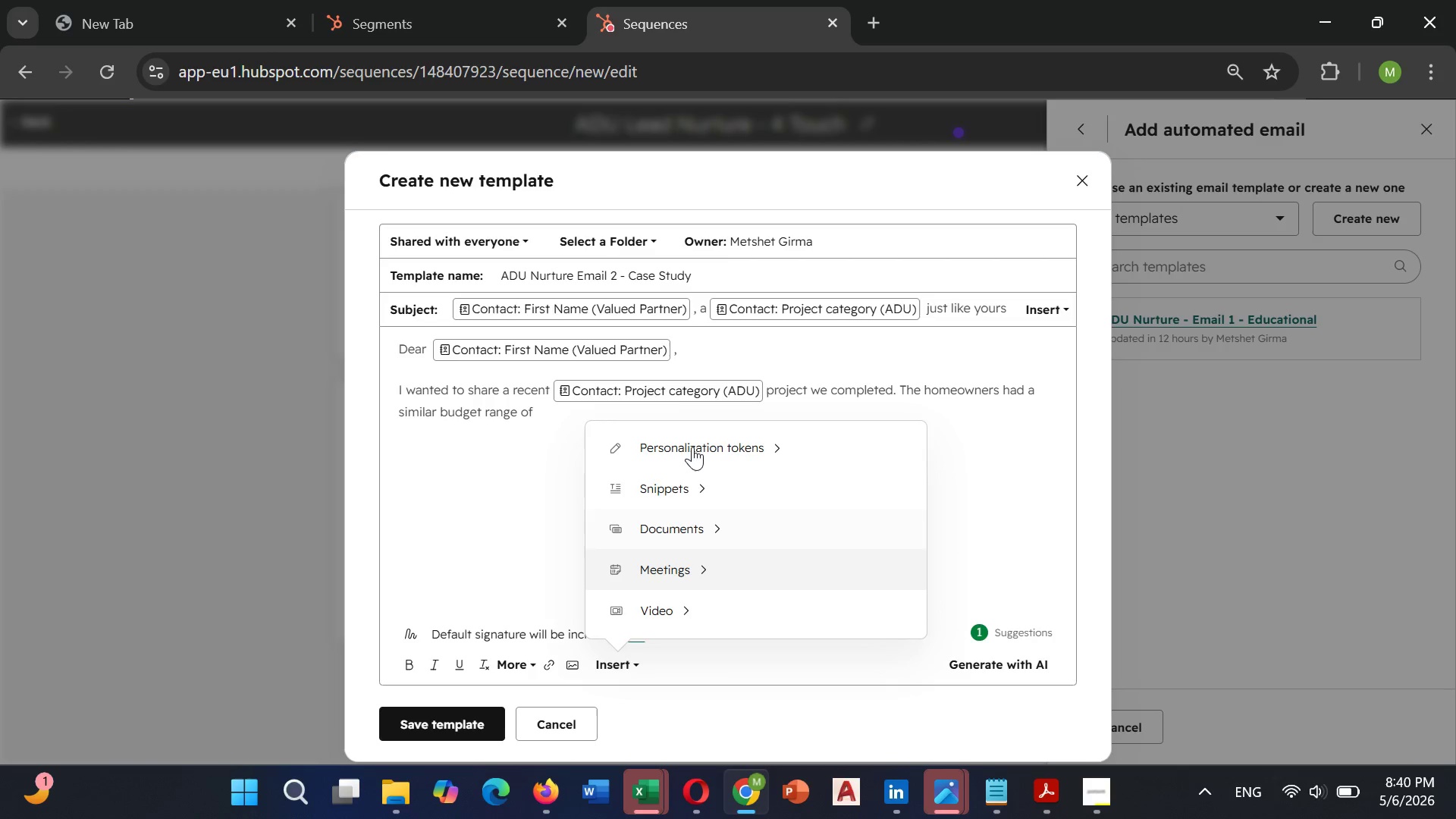 
left_click([697, 444])
 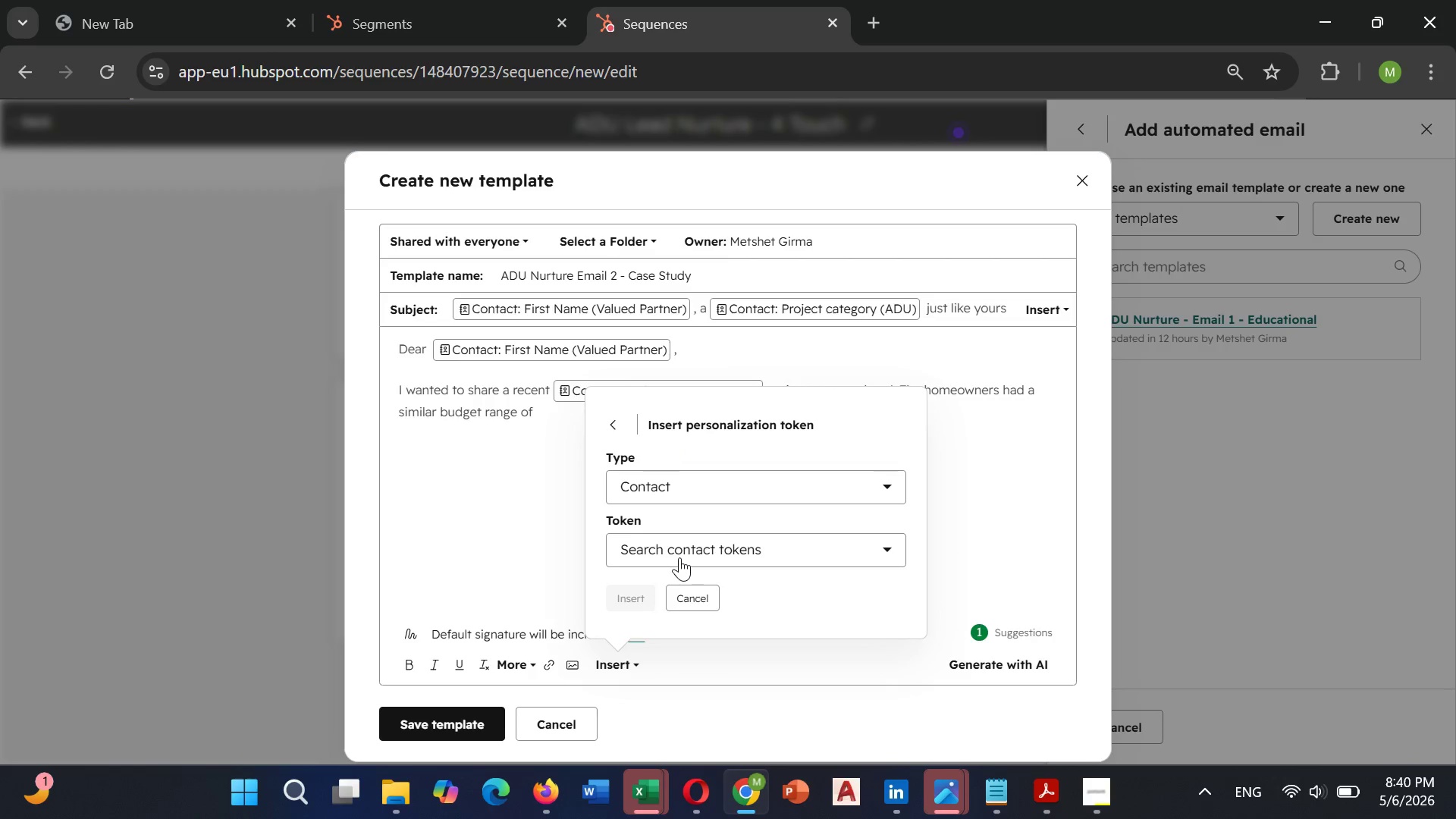 
left_click([679, 559])
 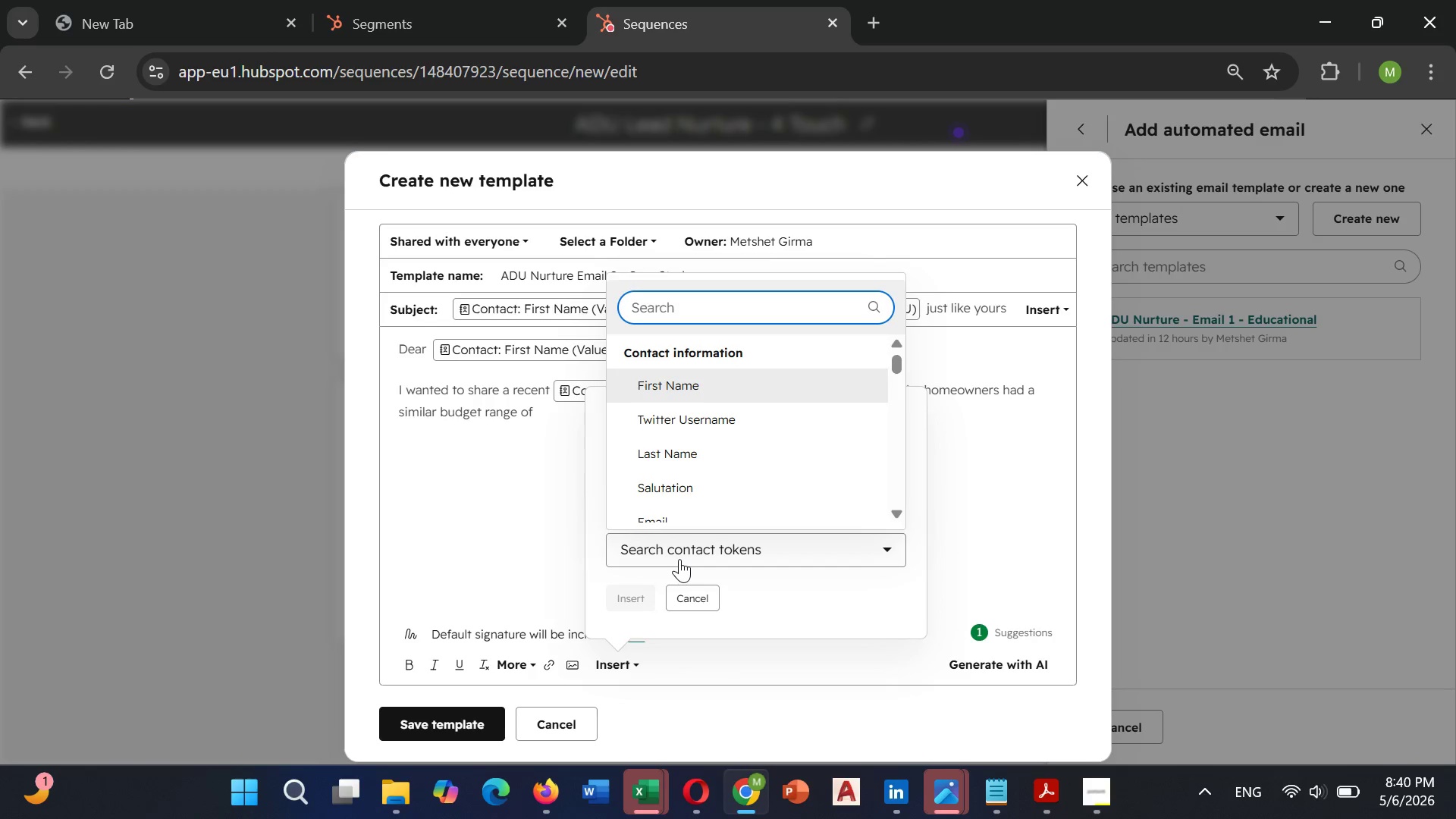 
type(est)
 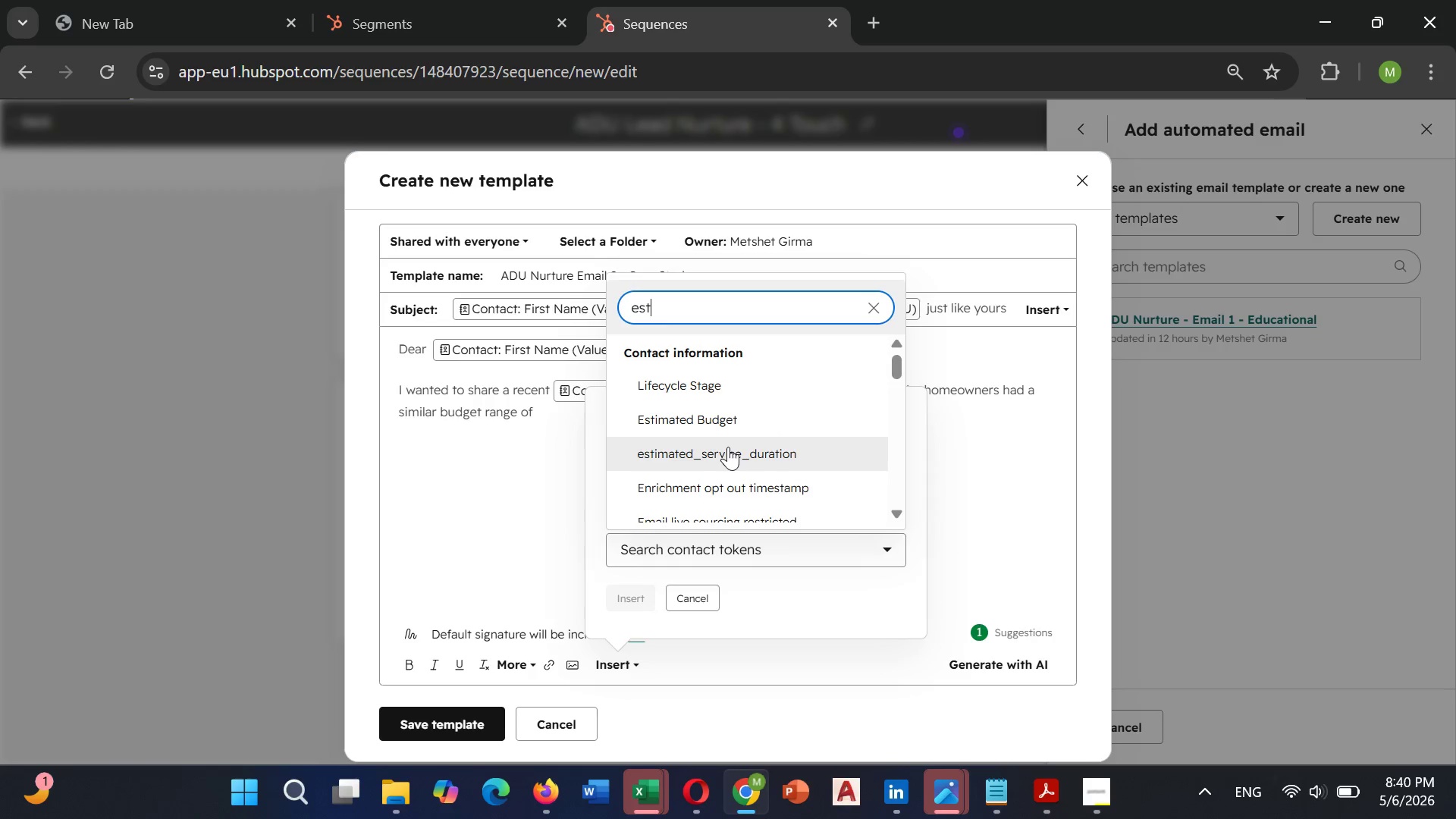 
left_click([733, 423])
 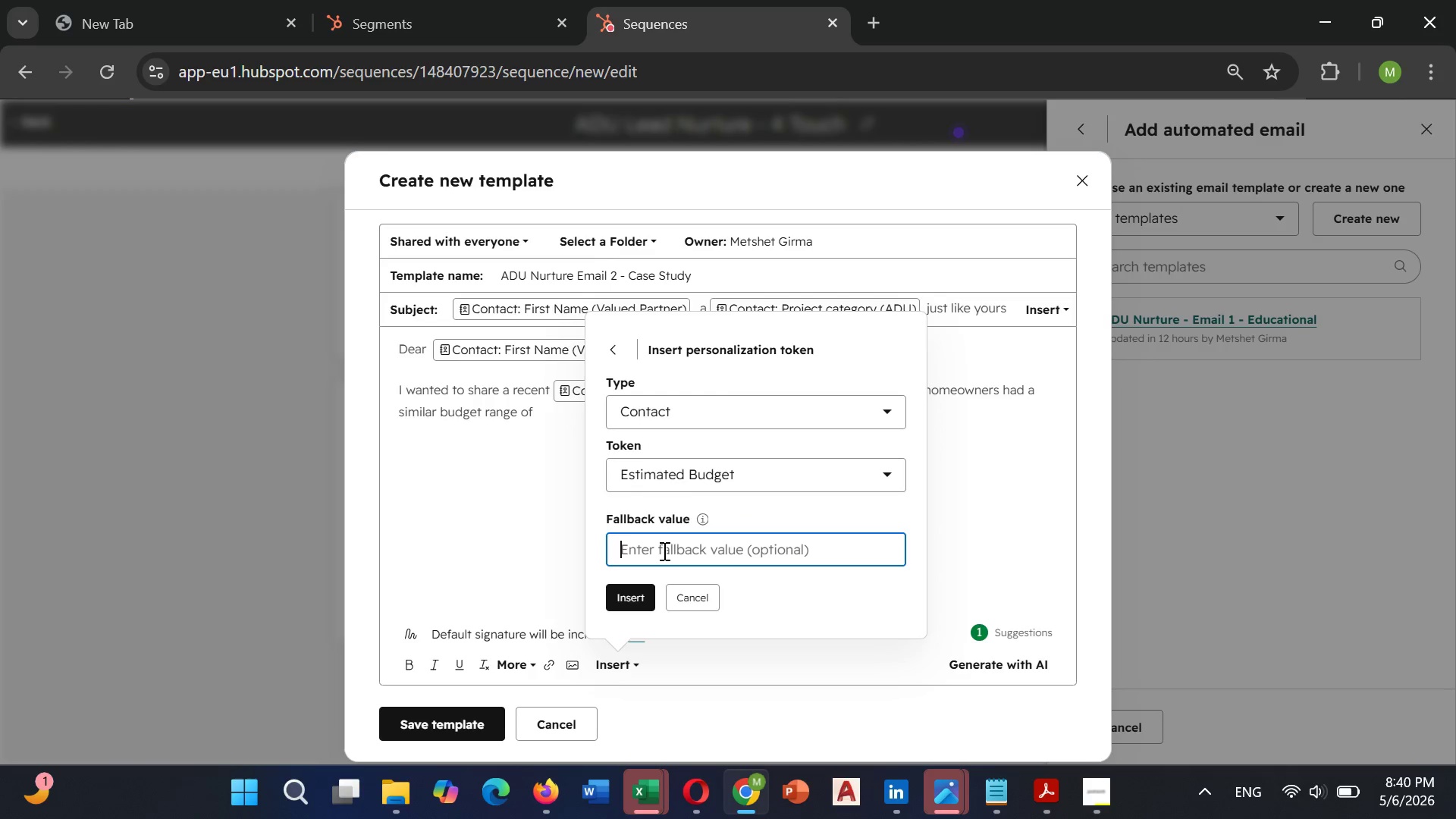 
type(100.00)
key(Backspace)
key(Backspace)
key(Backspace)
type(,00)
 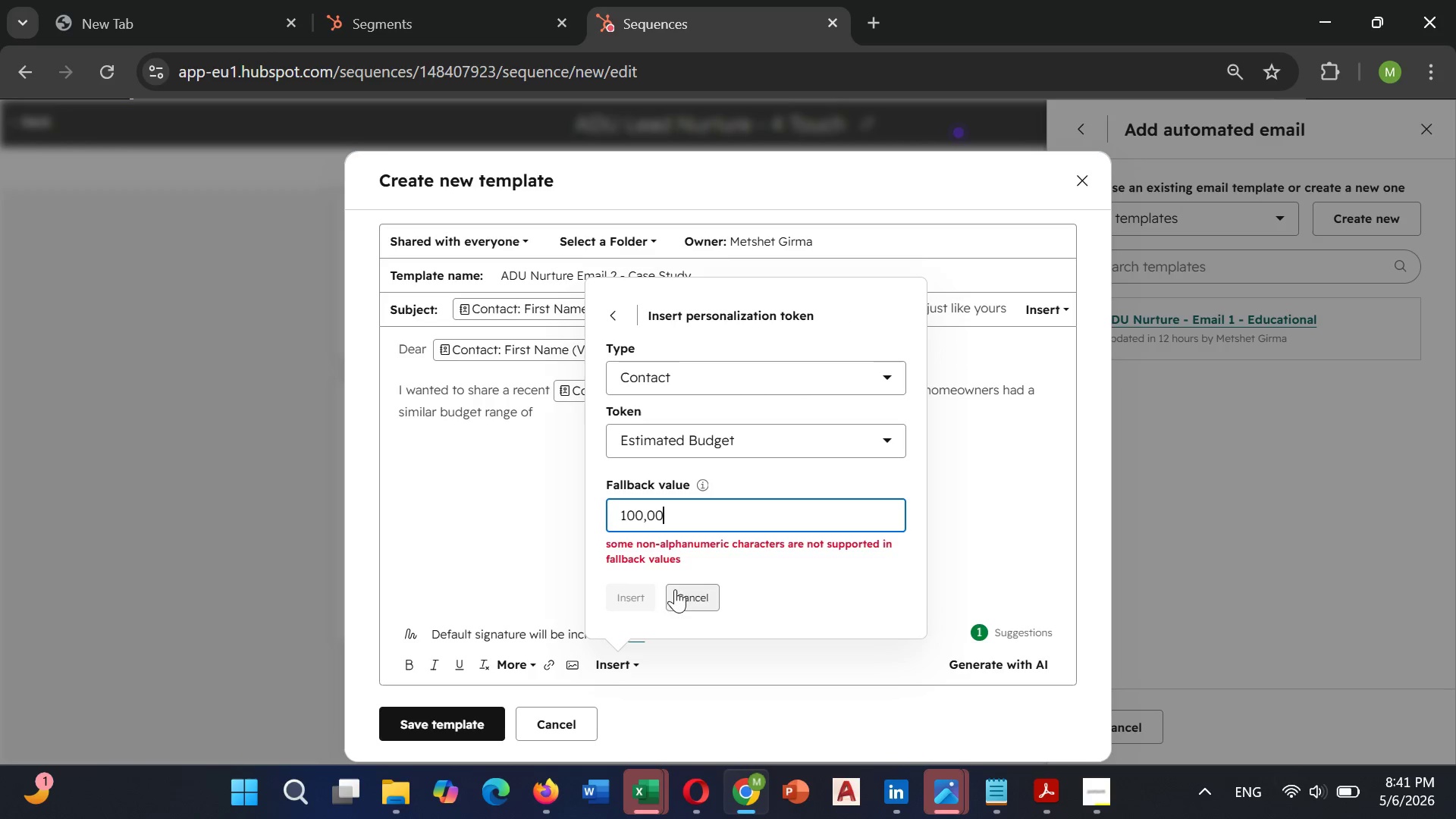 
hold_key(key=Backspace, duration=0.81)
 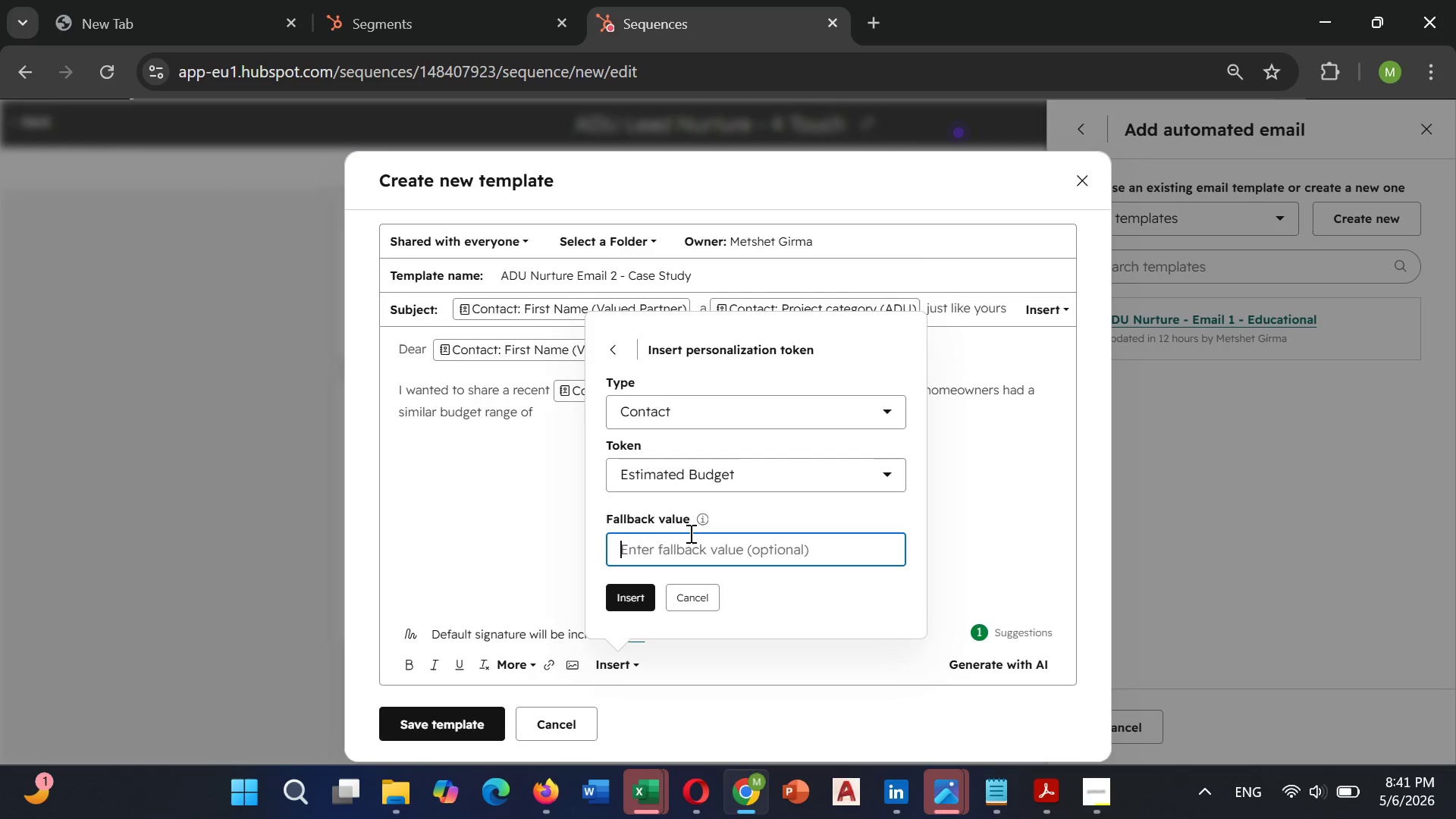 
left_click([631, 594])
 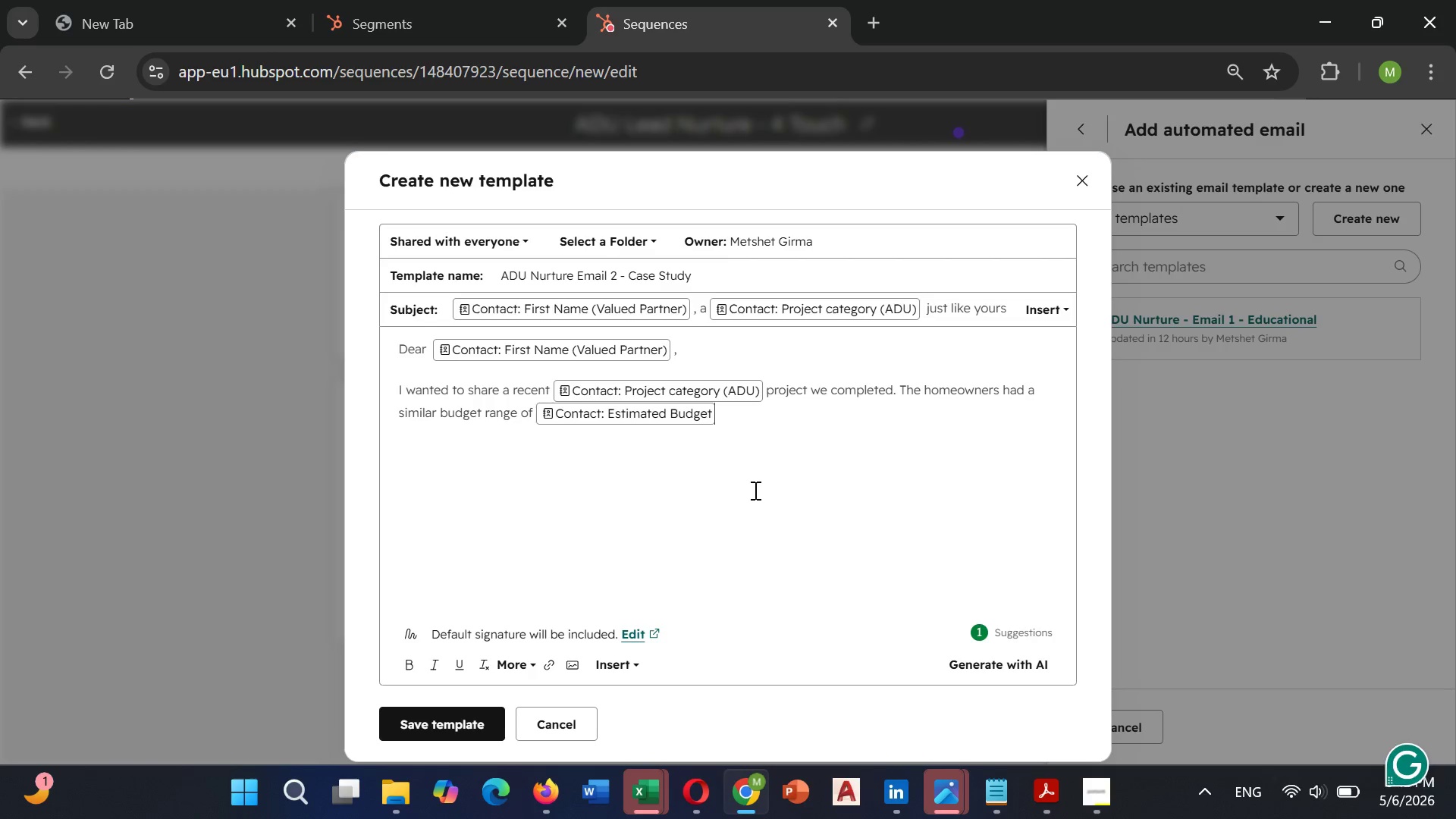 
wait(8.7)
 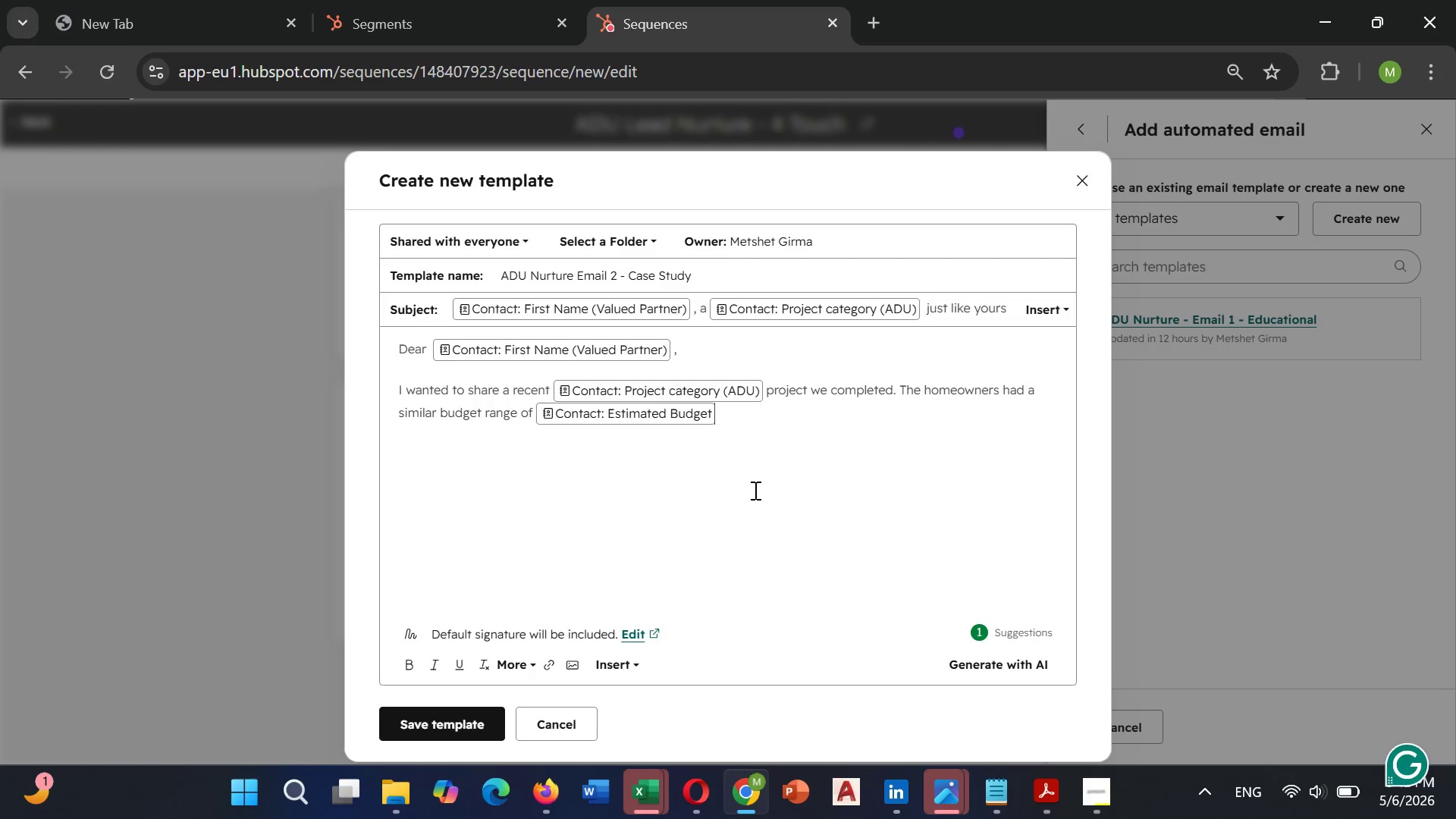 
type( and their property was in a )
 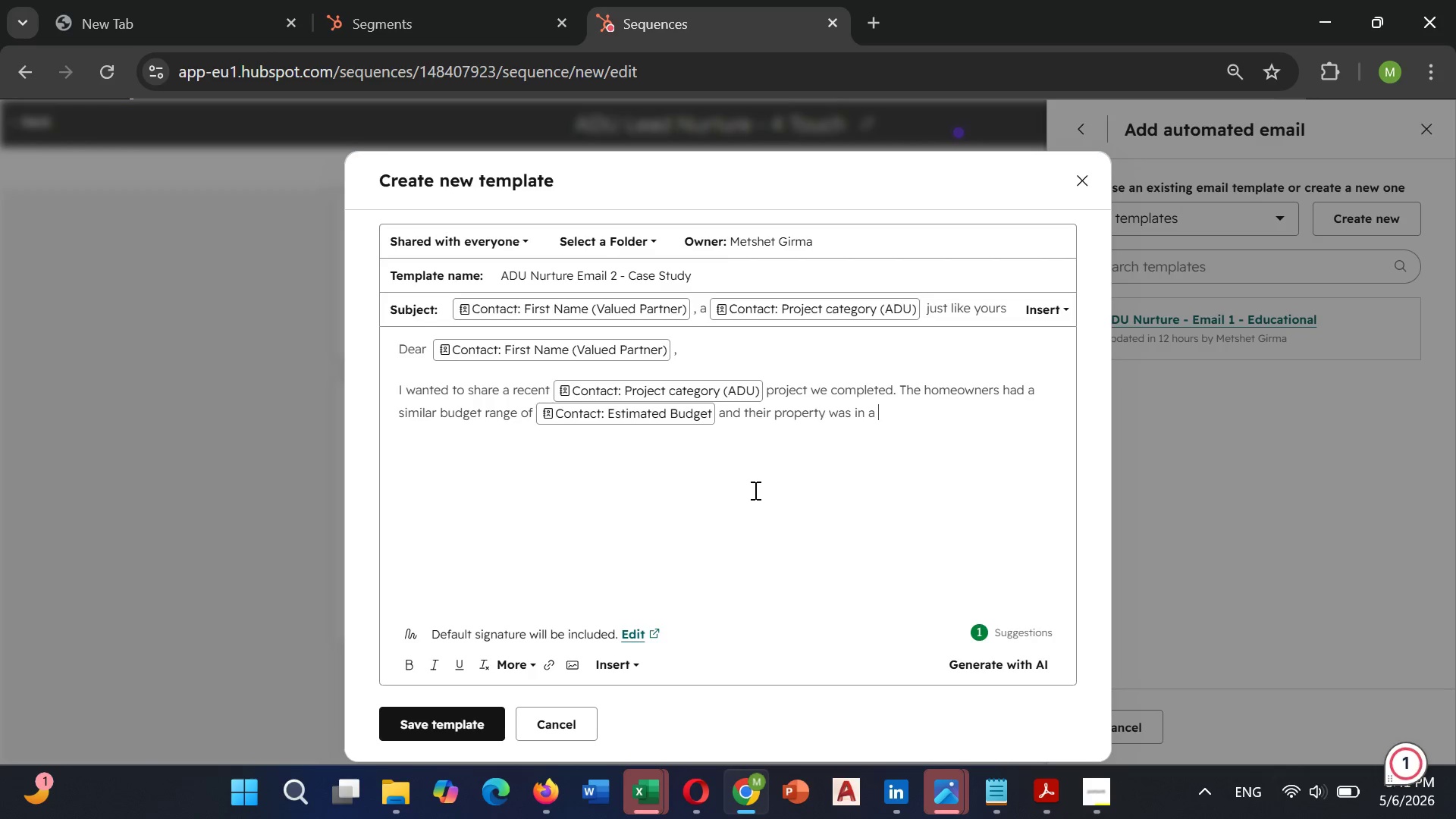 
type(neighborhood )
 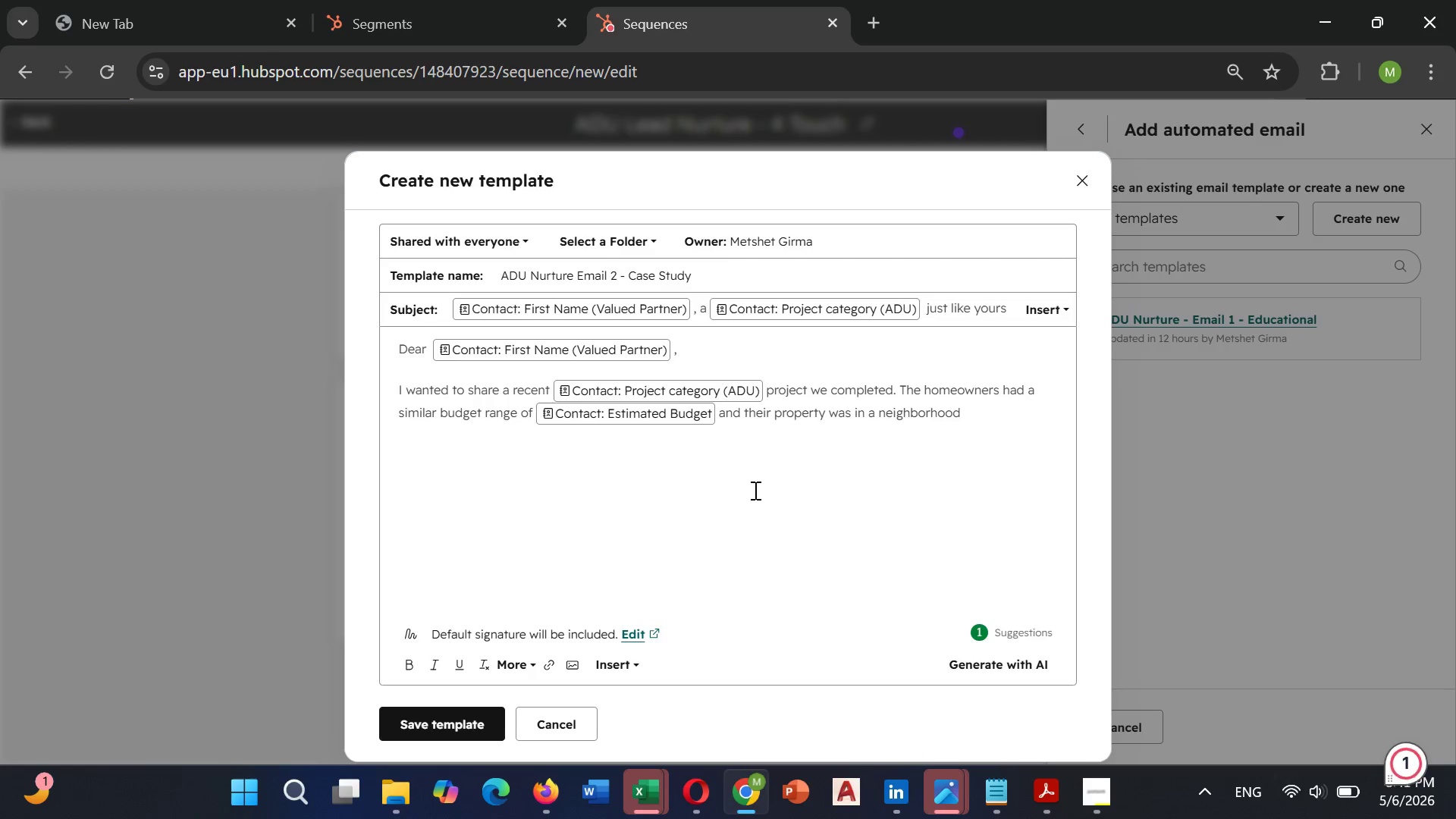 
type(with zoning rules)
 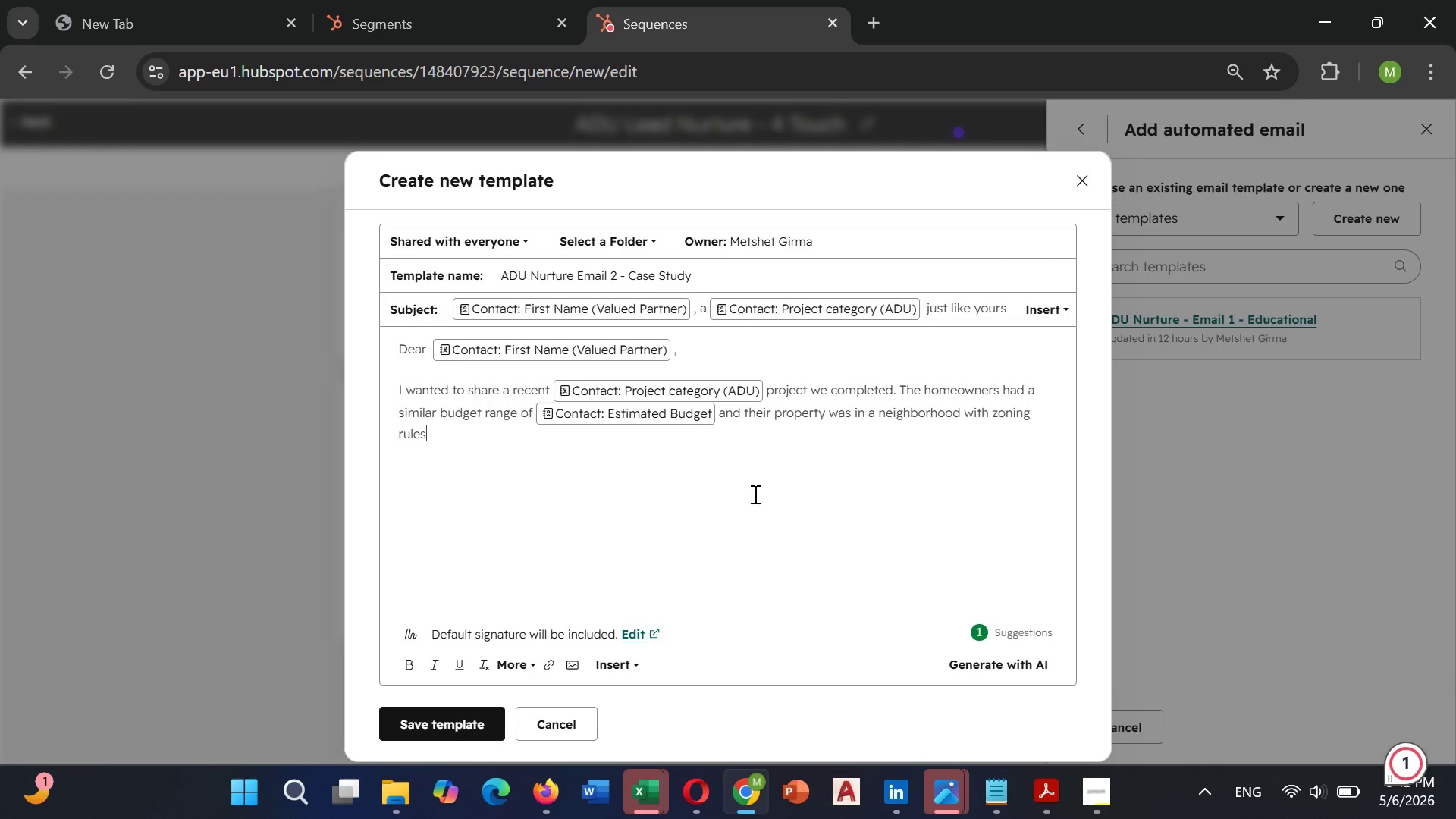 
type( comparable to yours)
 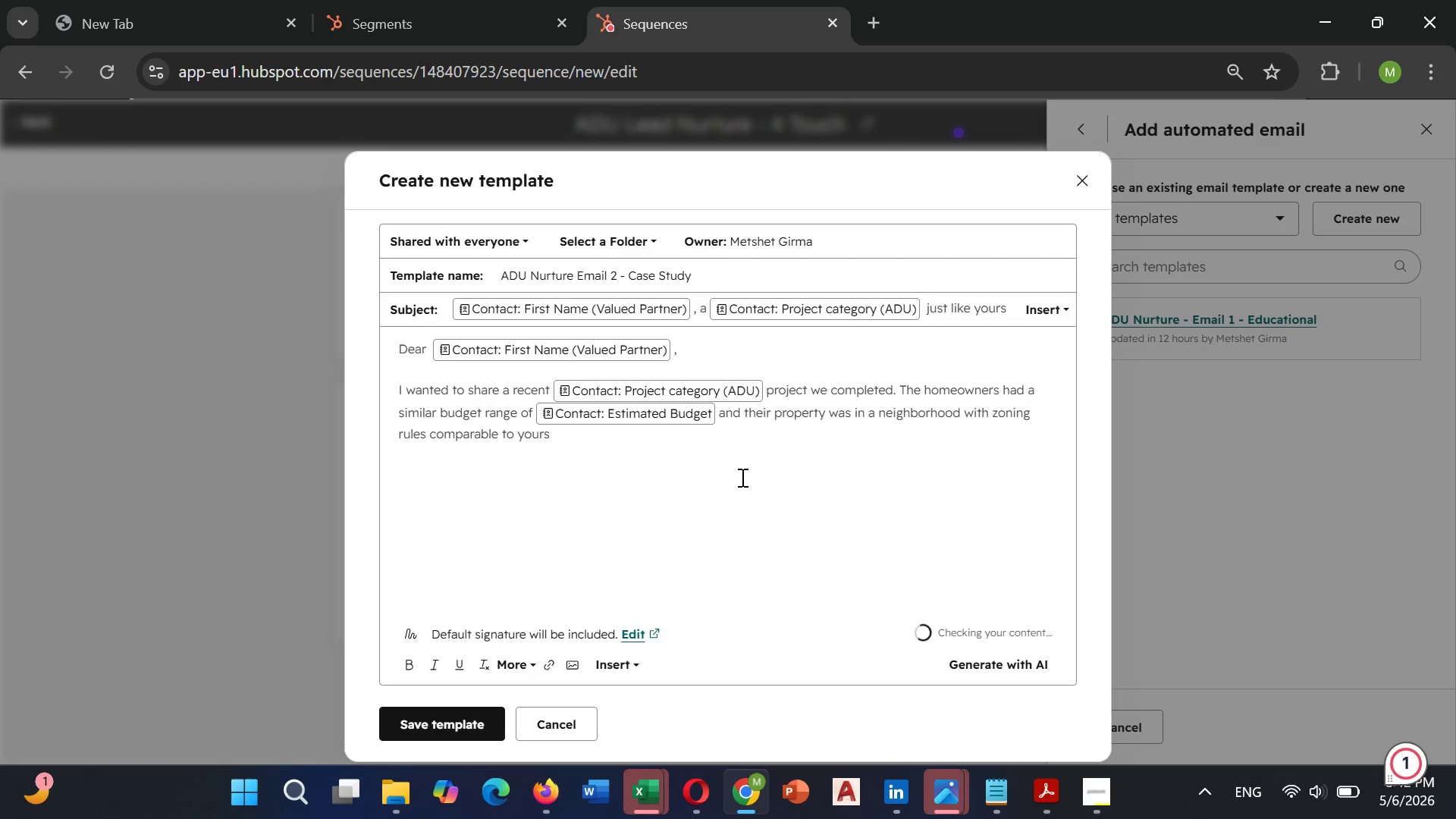 
type( near )
 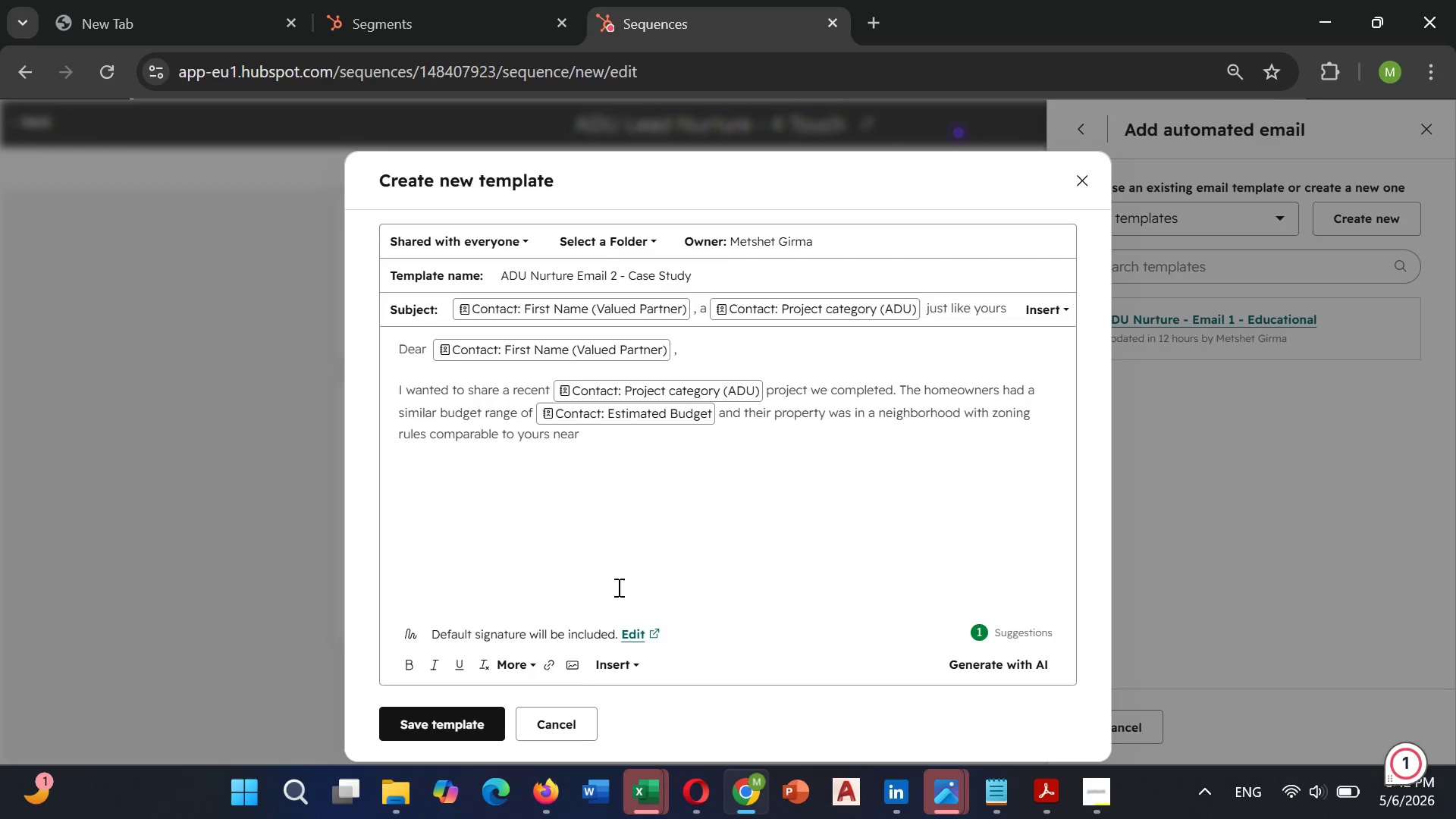 
left_click([614, 662])
 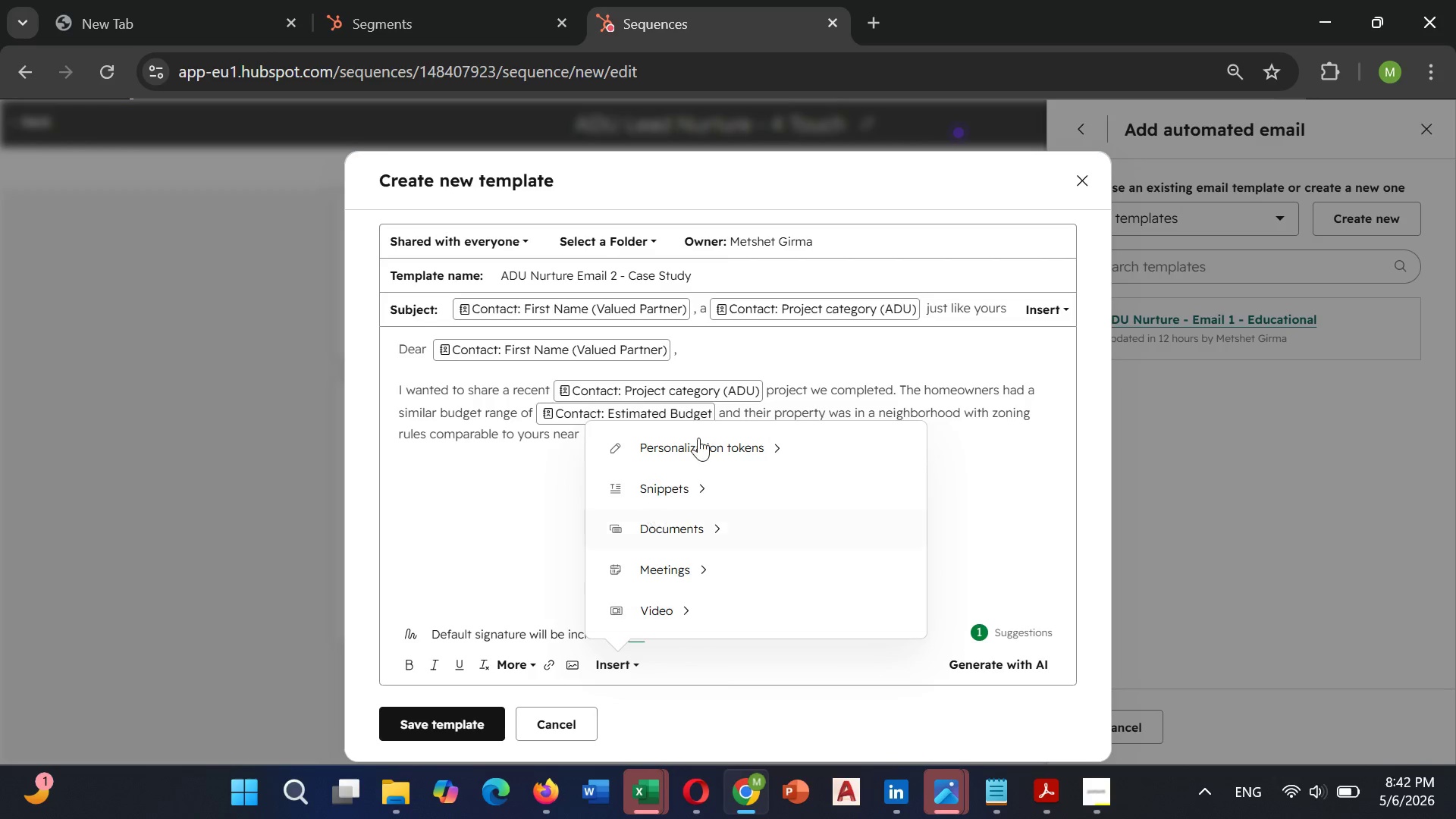 
left_click([701, 435])
 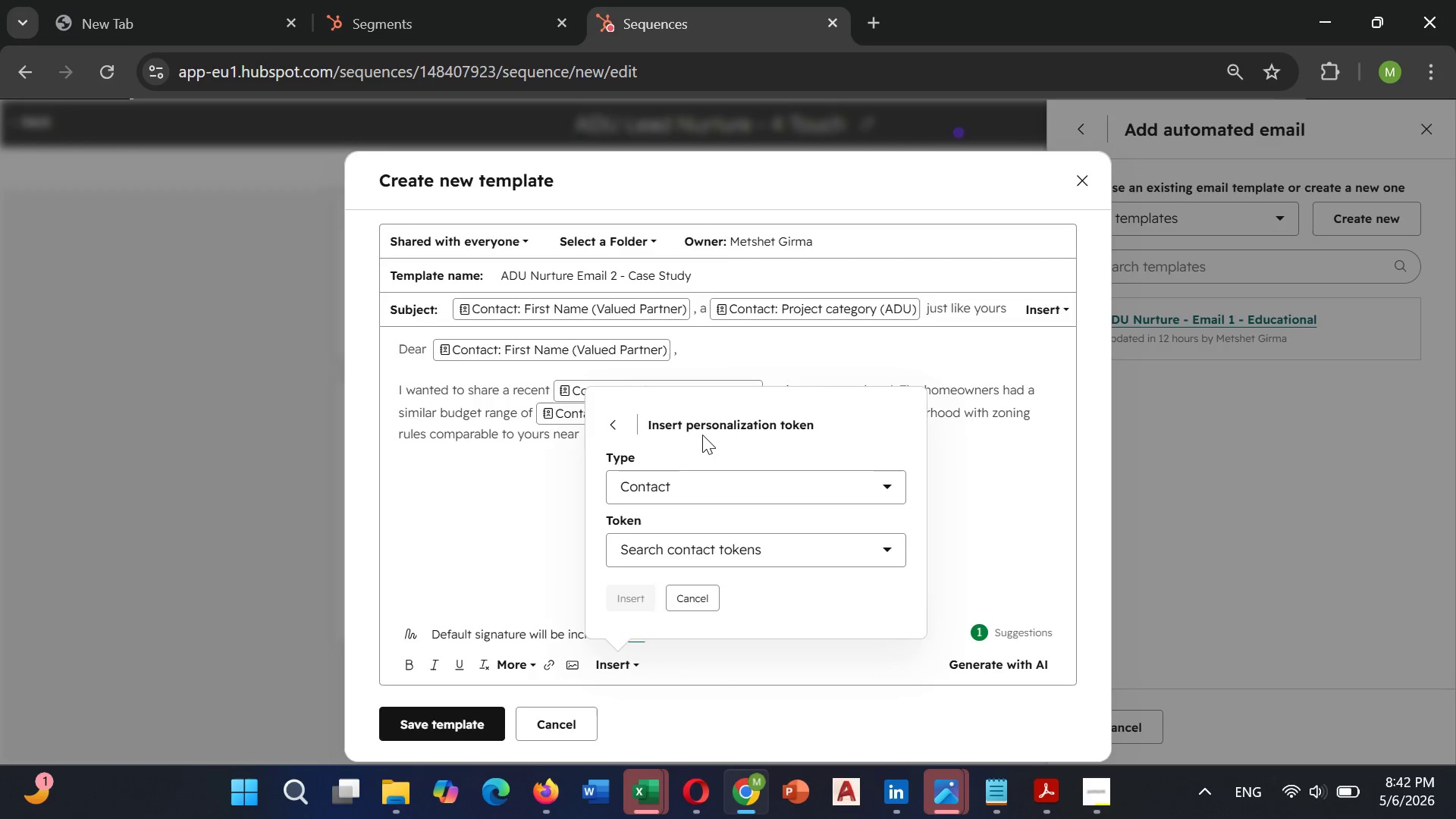 
type(add)
 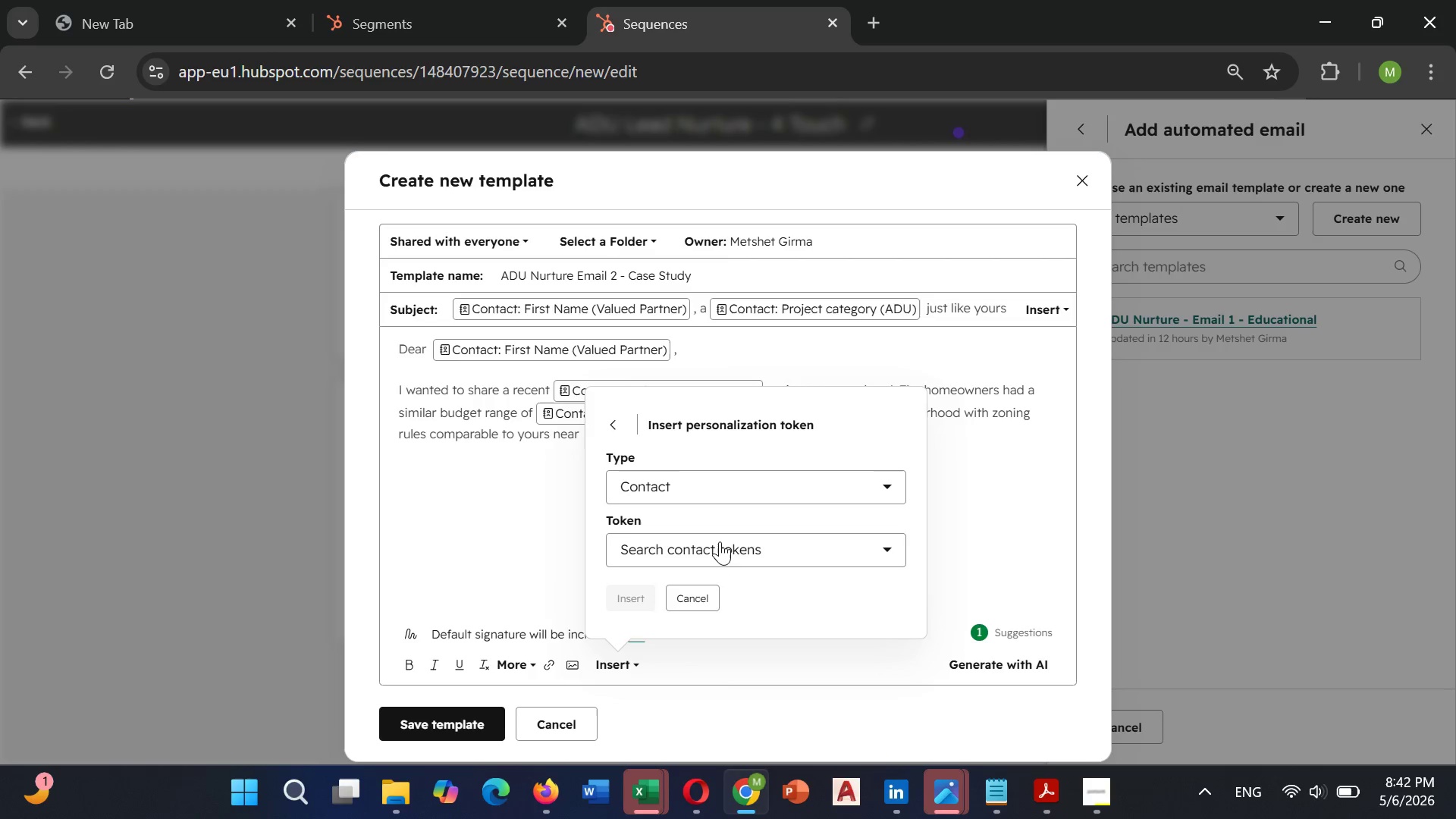 
left_click([719, 540])
 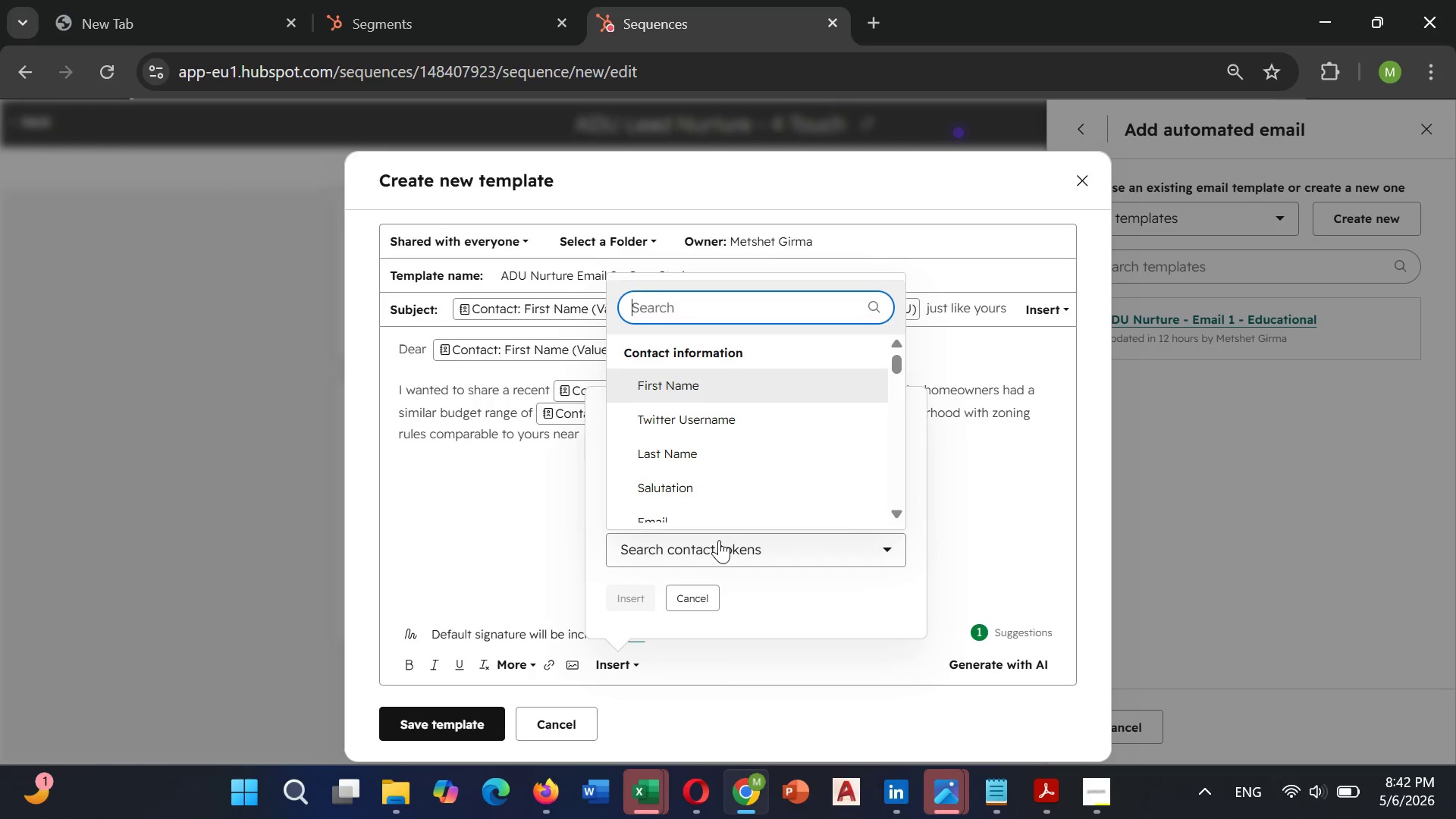 
type(addres)
 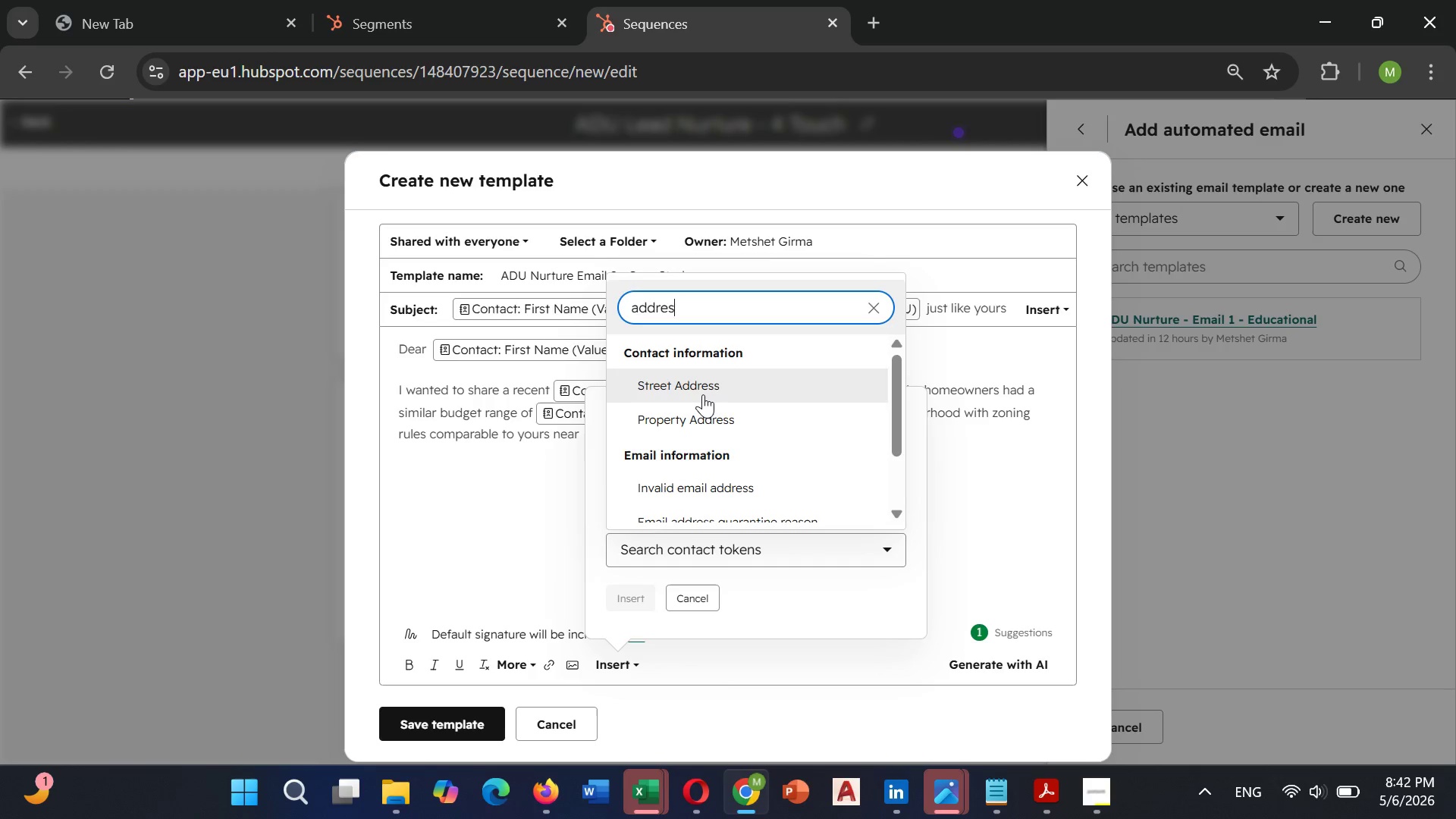 
left_click([704, 402])
 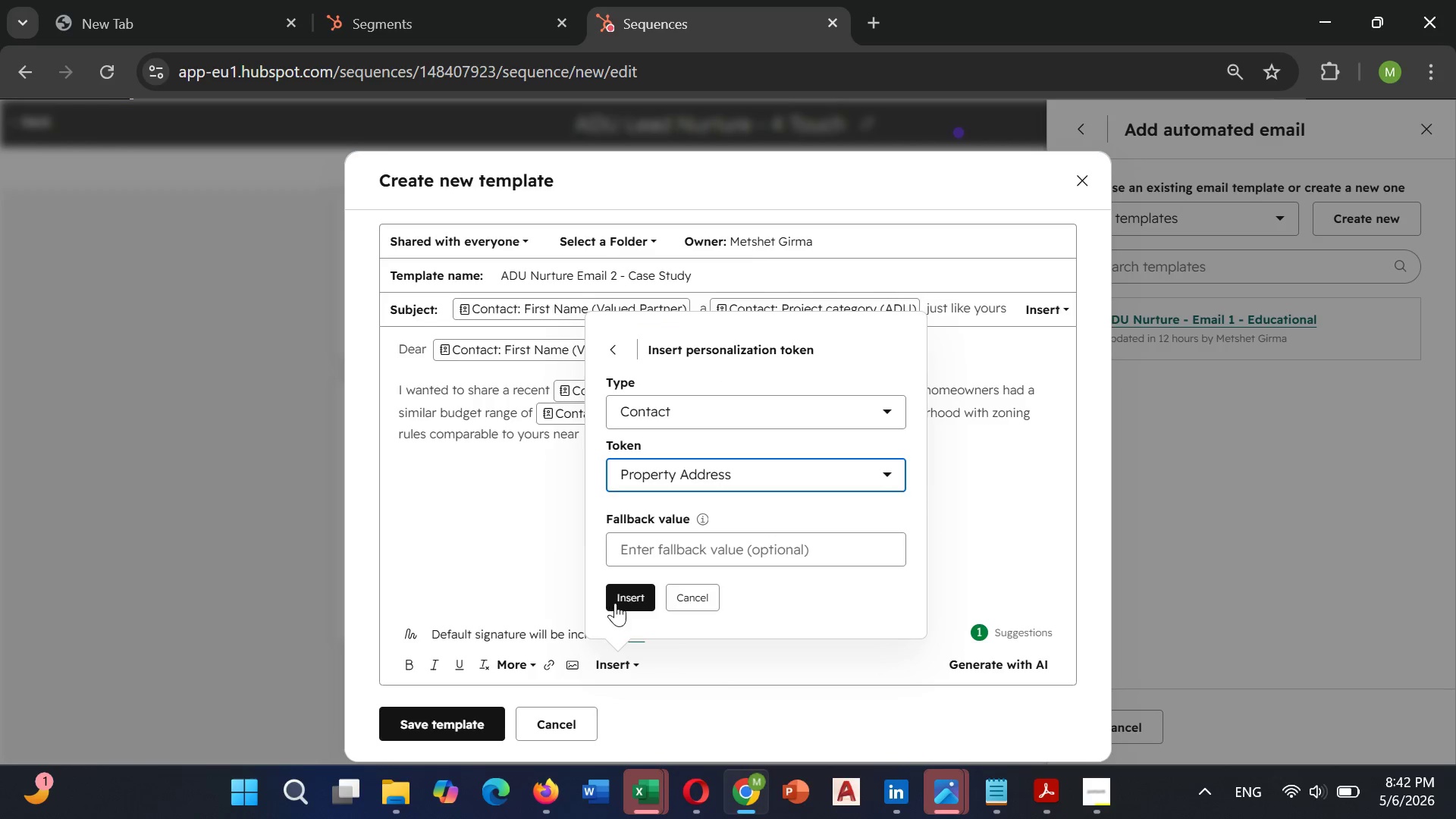 
left_click([628, 598])
 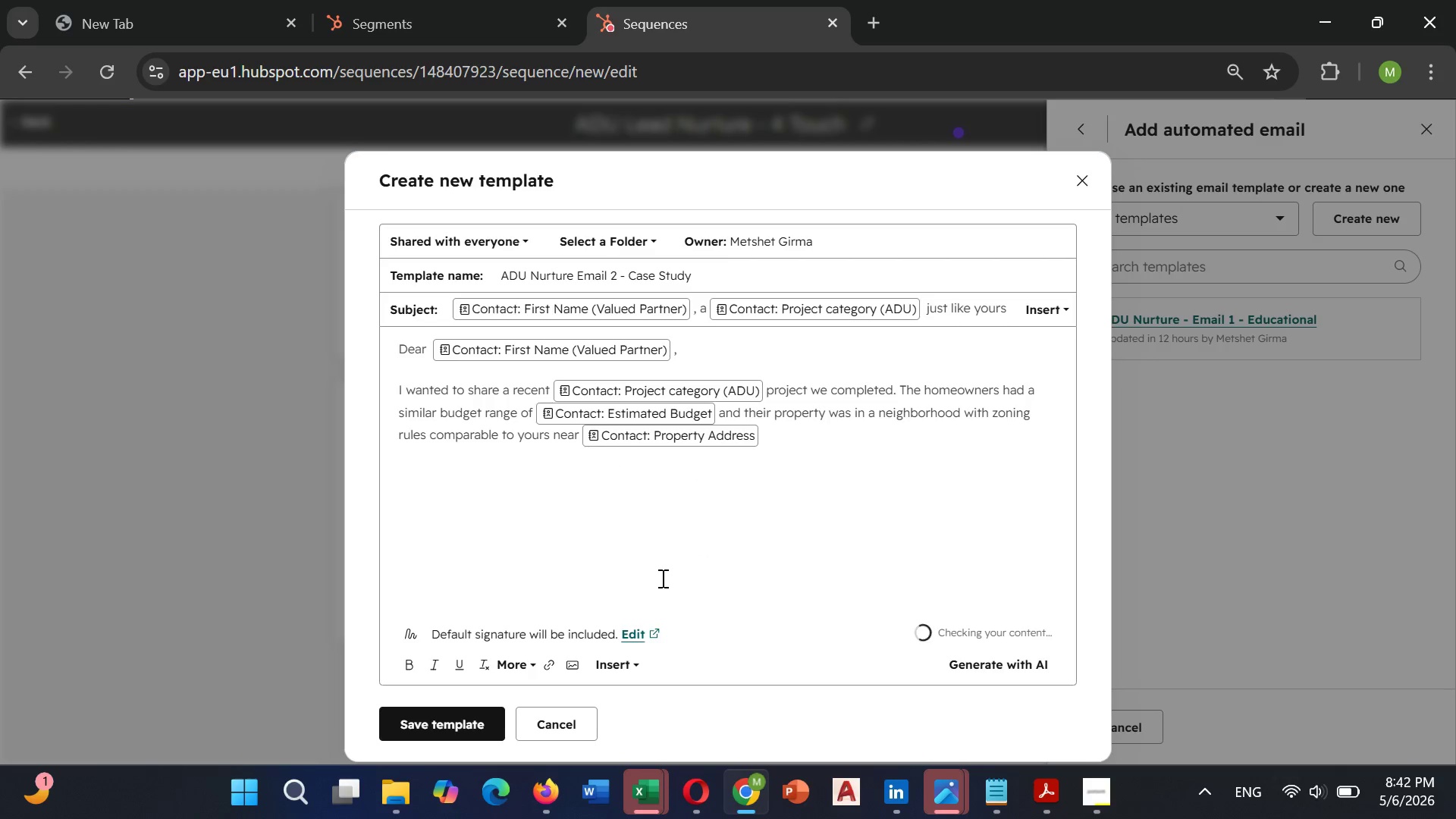 
key(Period)
 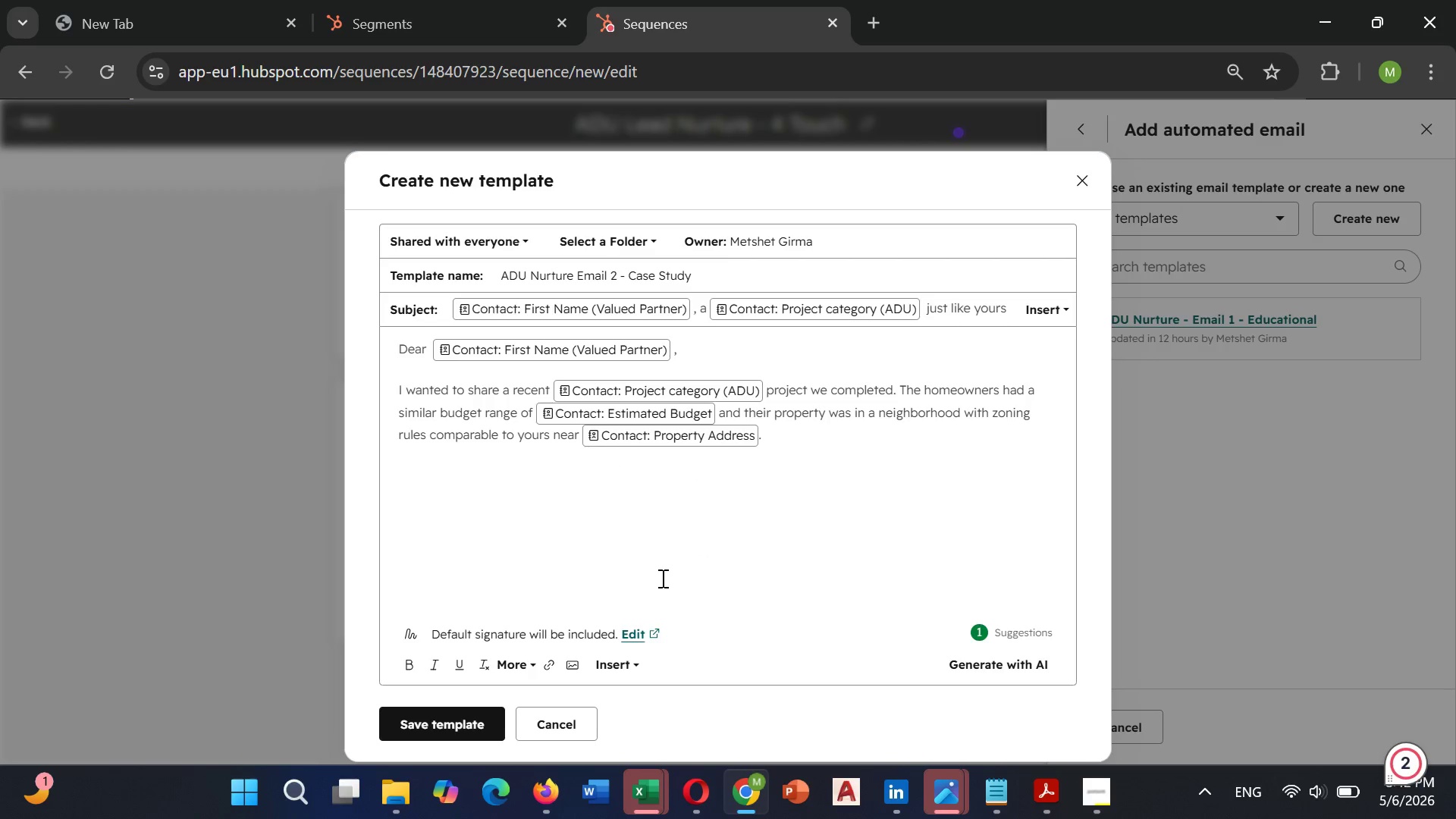 
wait(5.3)
 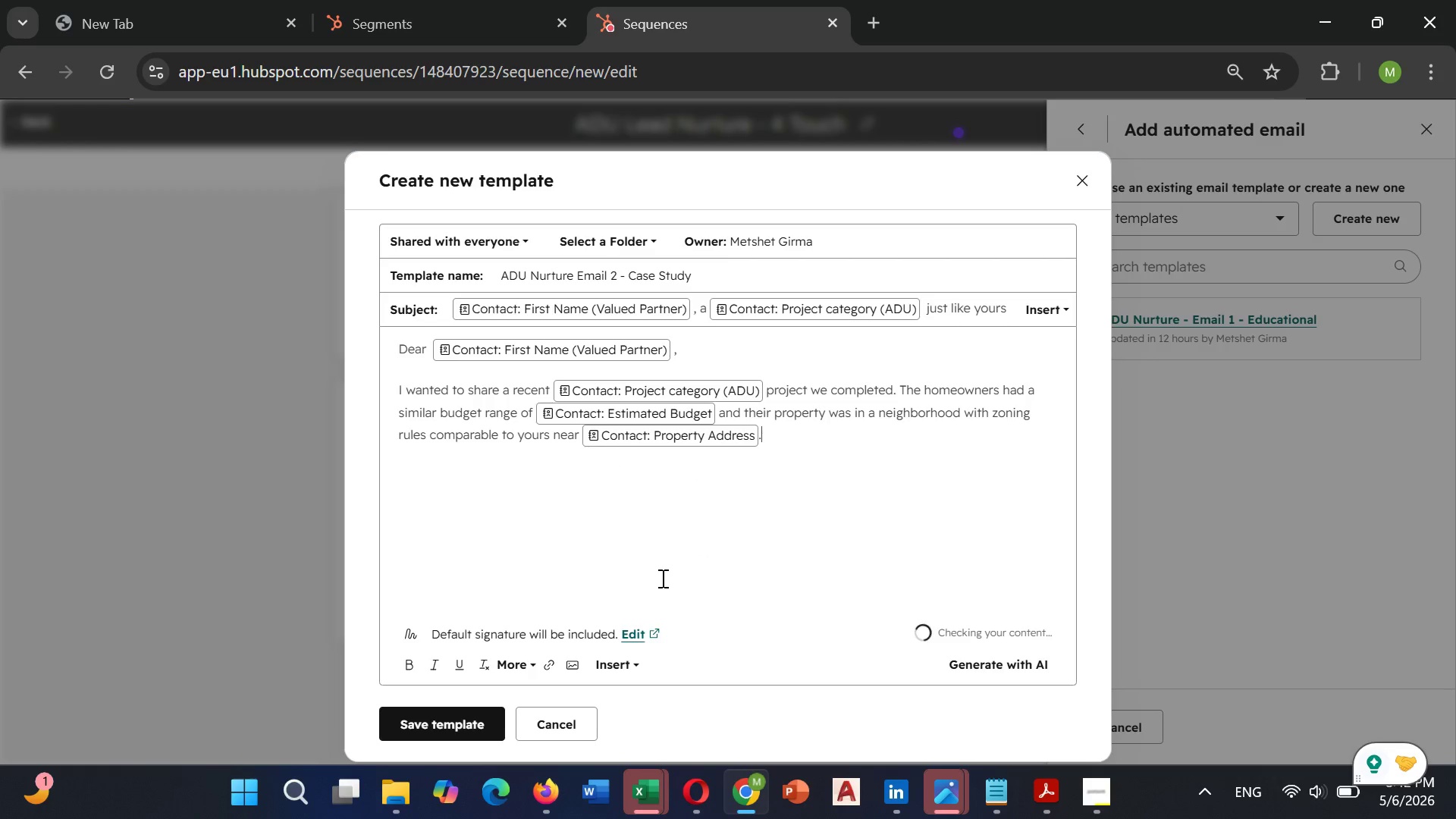 
key(Enter)
 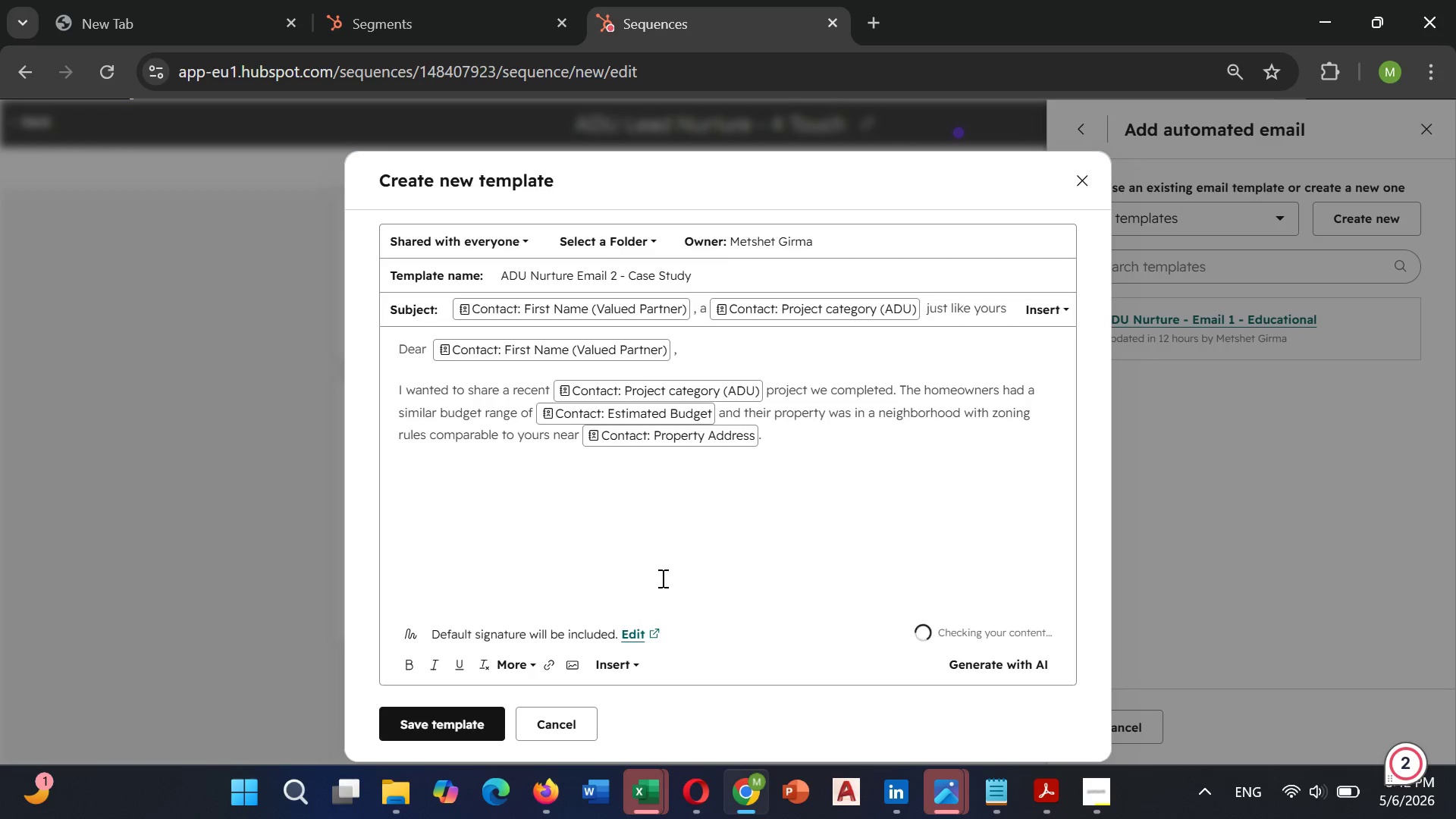 
key(Enter)
 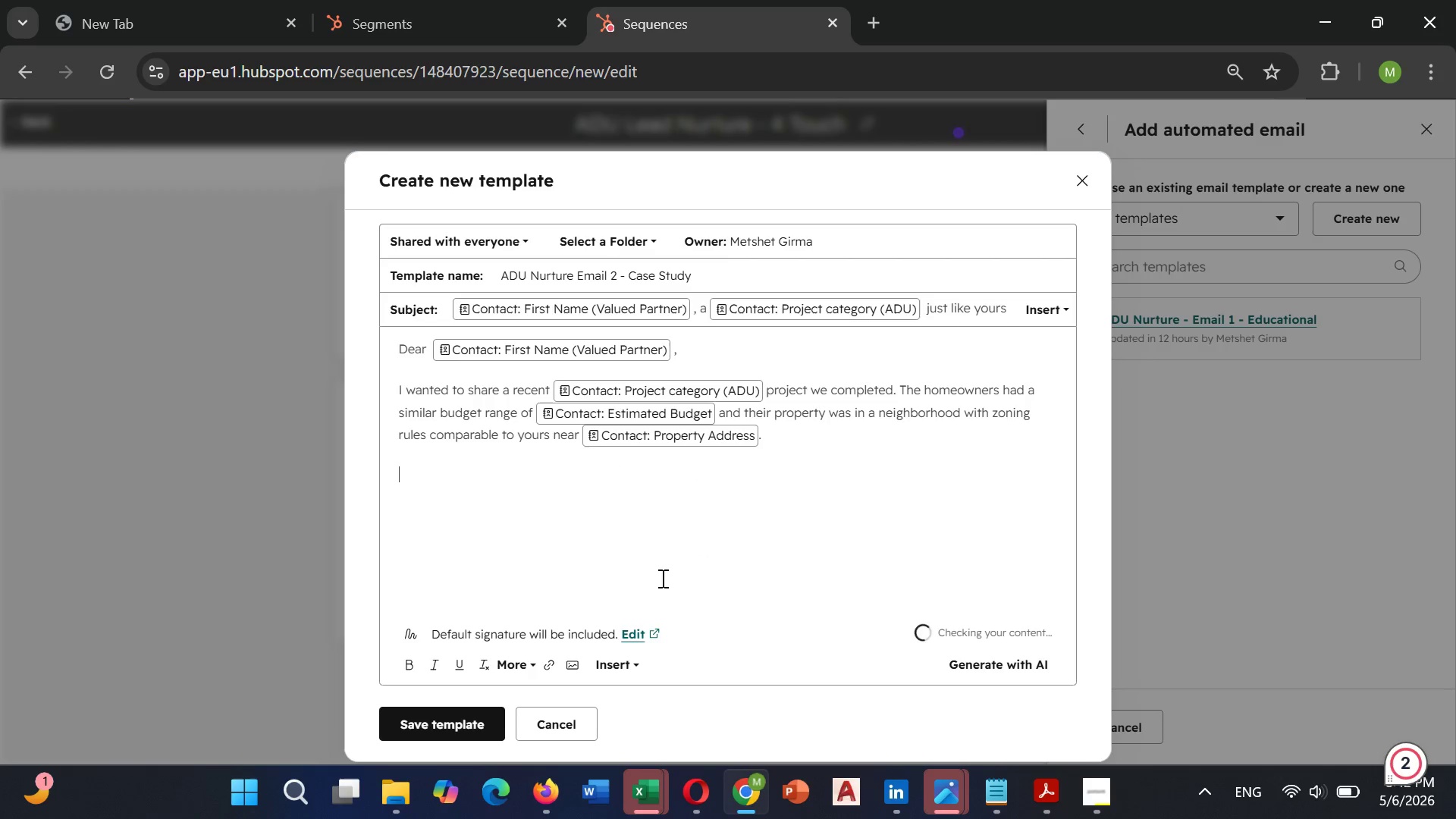 
type(Project)
 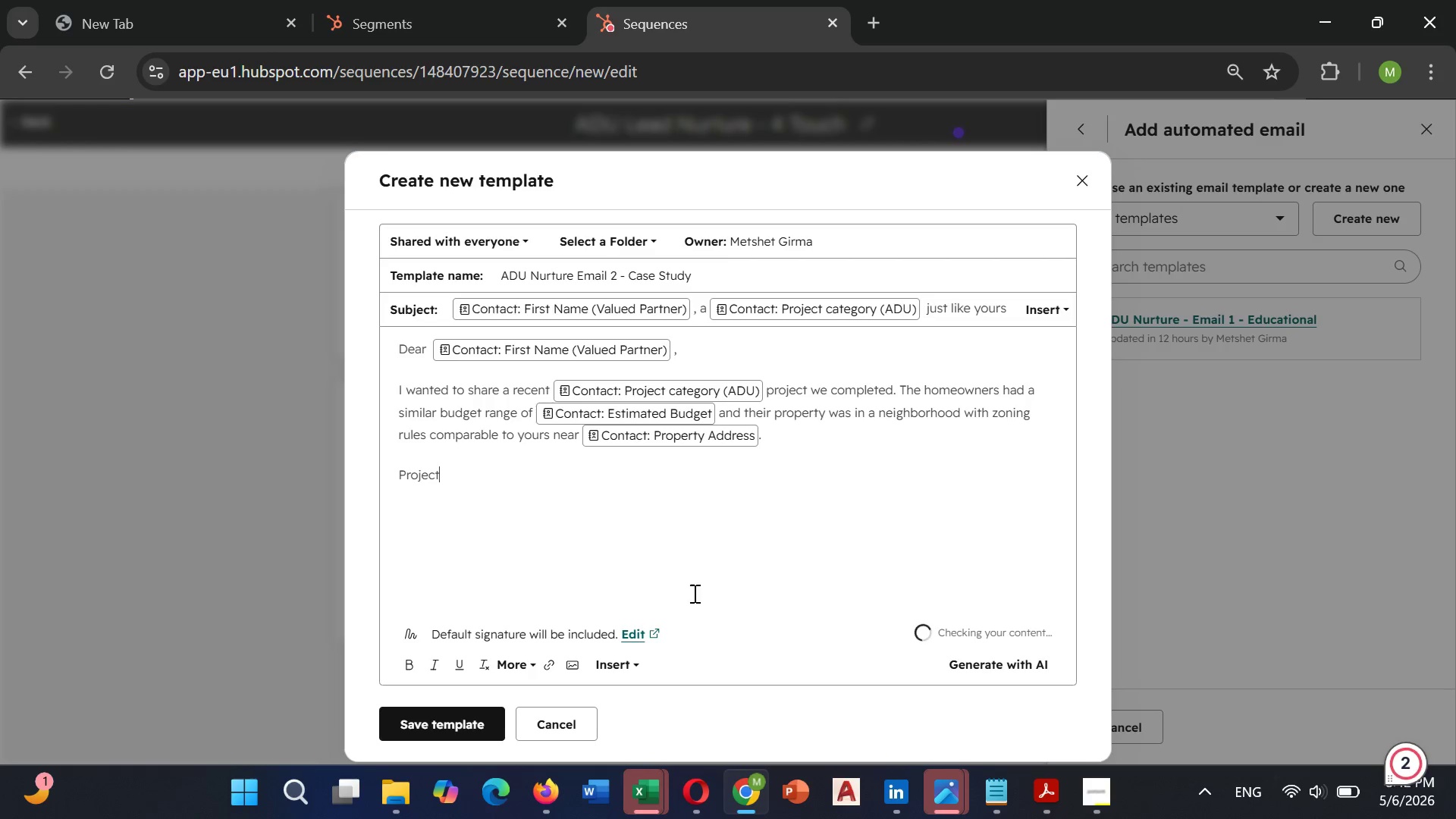 
type(: 650 sq ft detached ADU)
 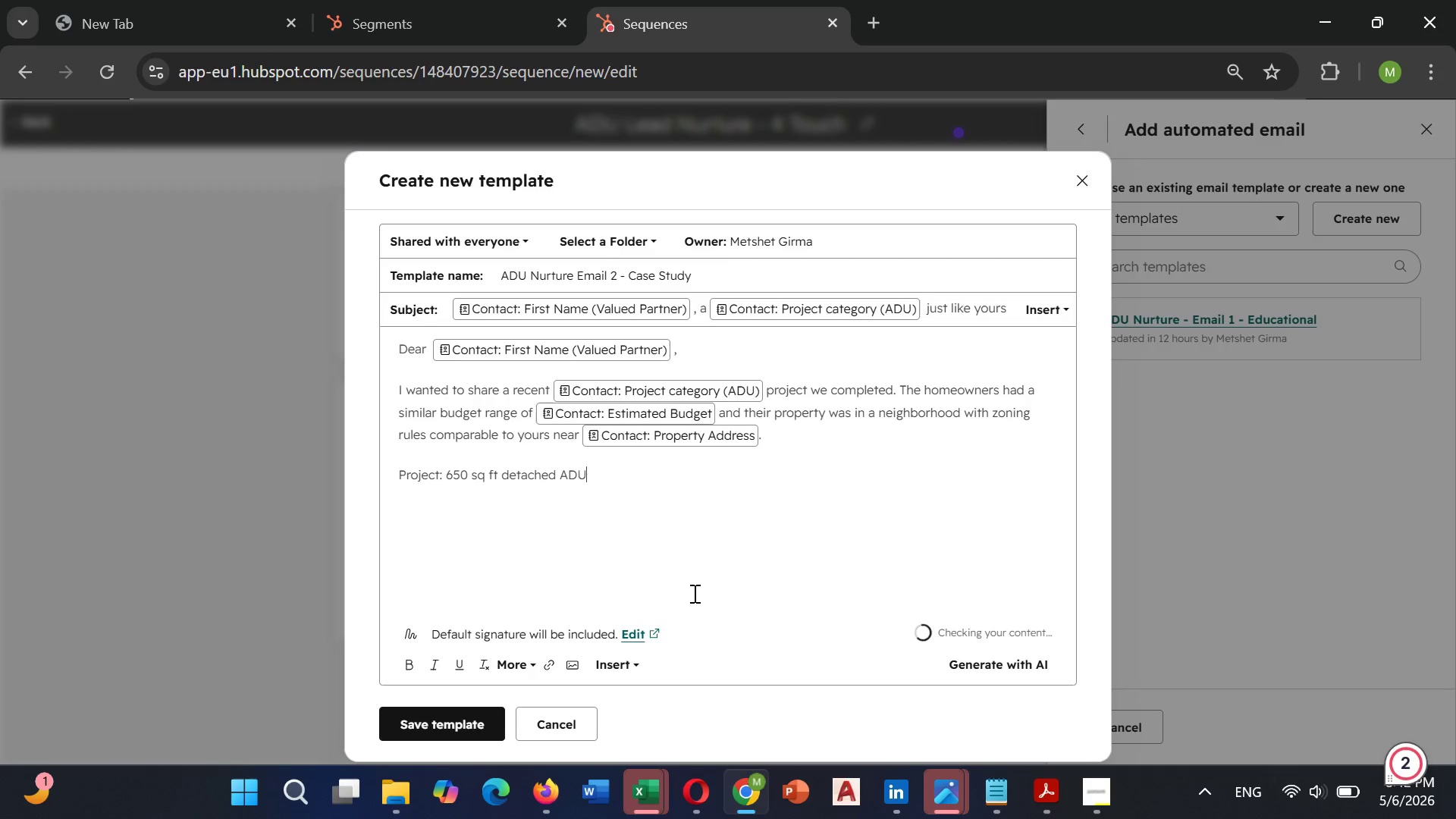 
key(Enter)
 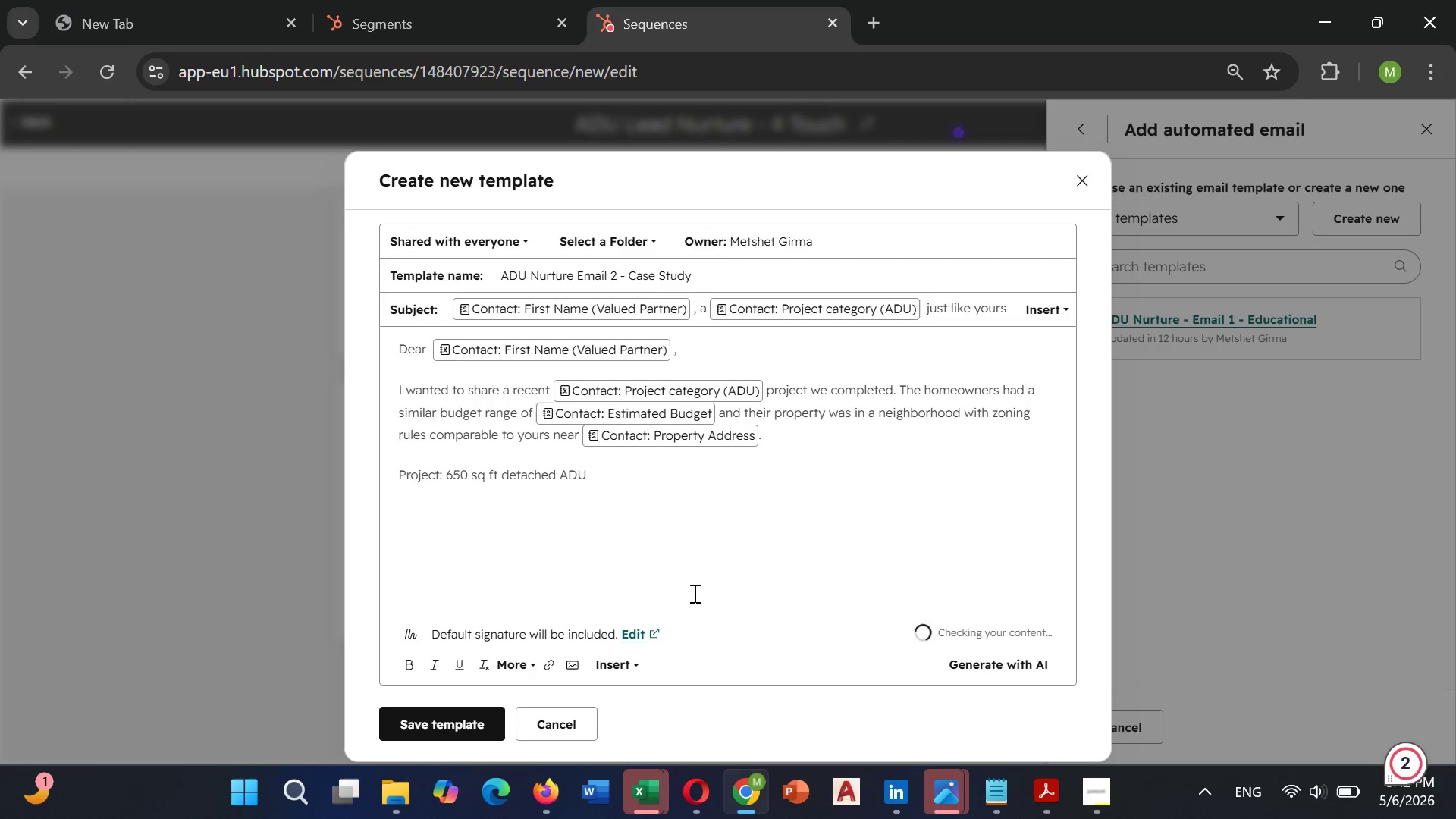 
type(Tie)
key(Backspace)
type(mei)
key(Backspace)
type(line: 5 months from permit to completion)
 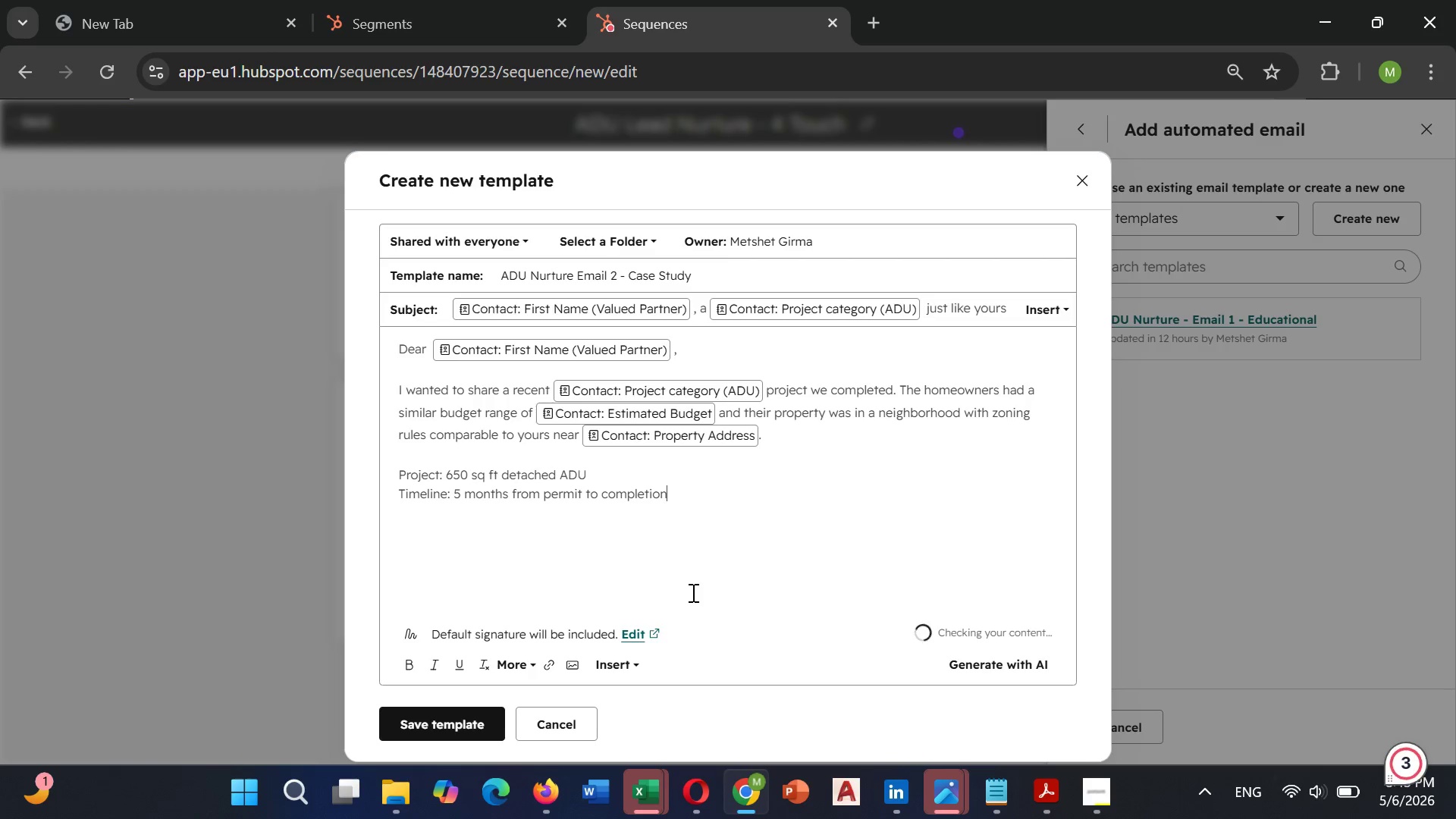 
key(Enter)
 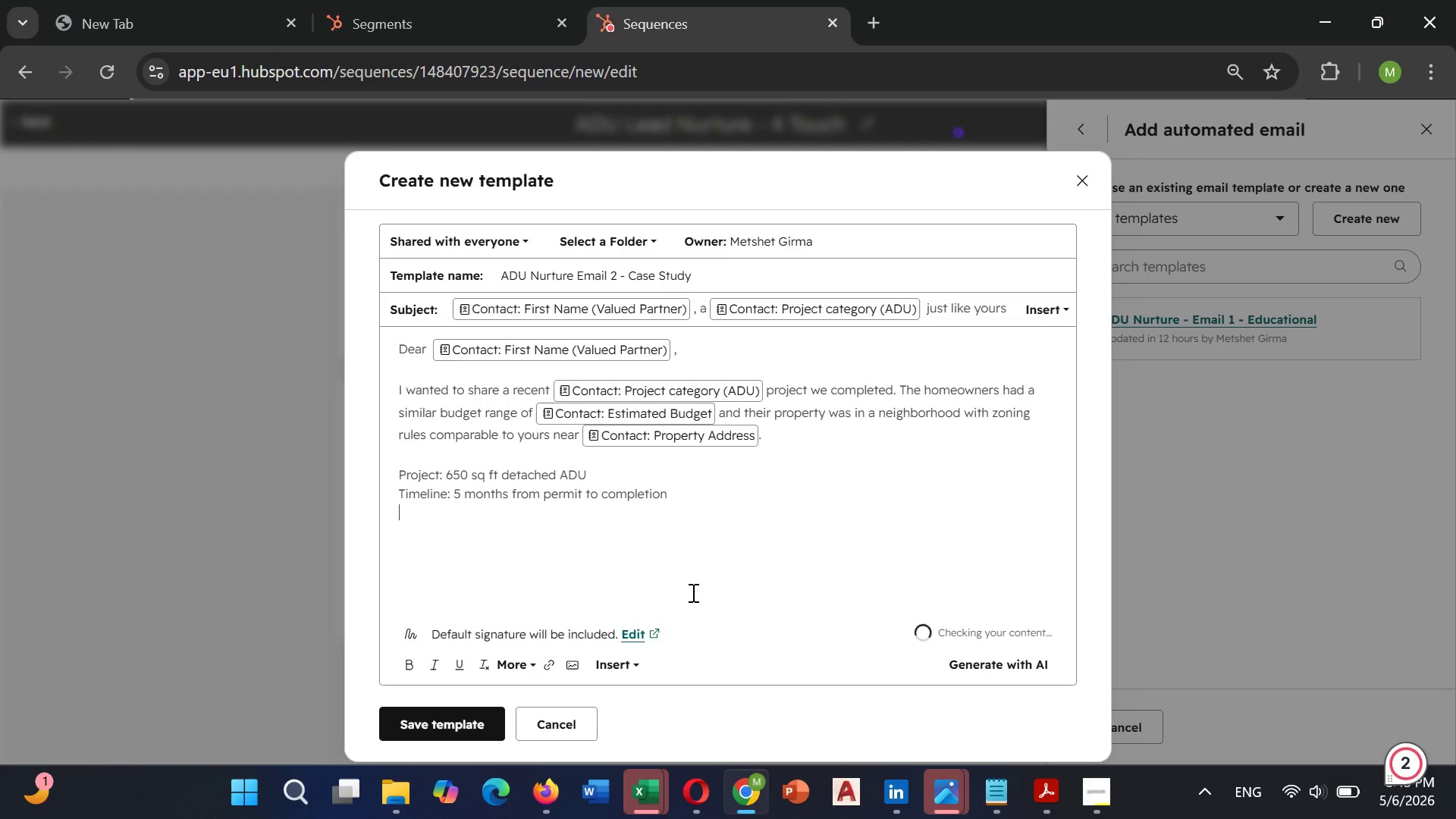 
type(Cost)
 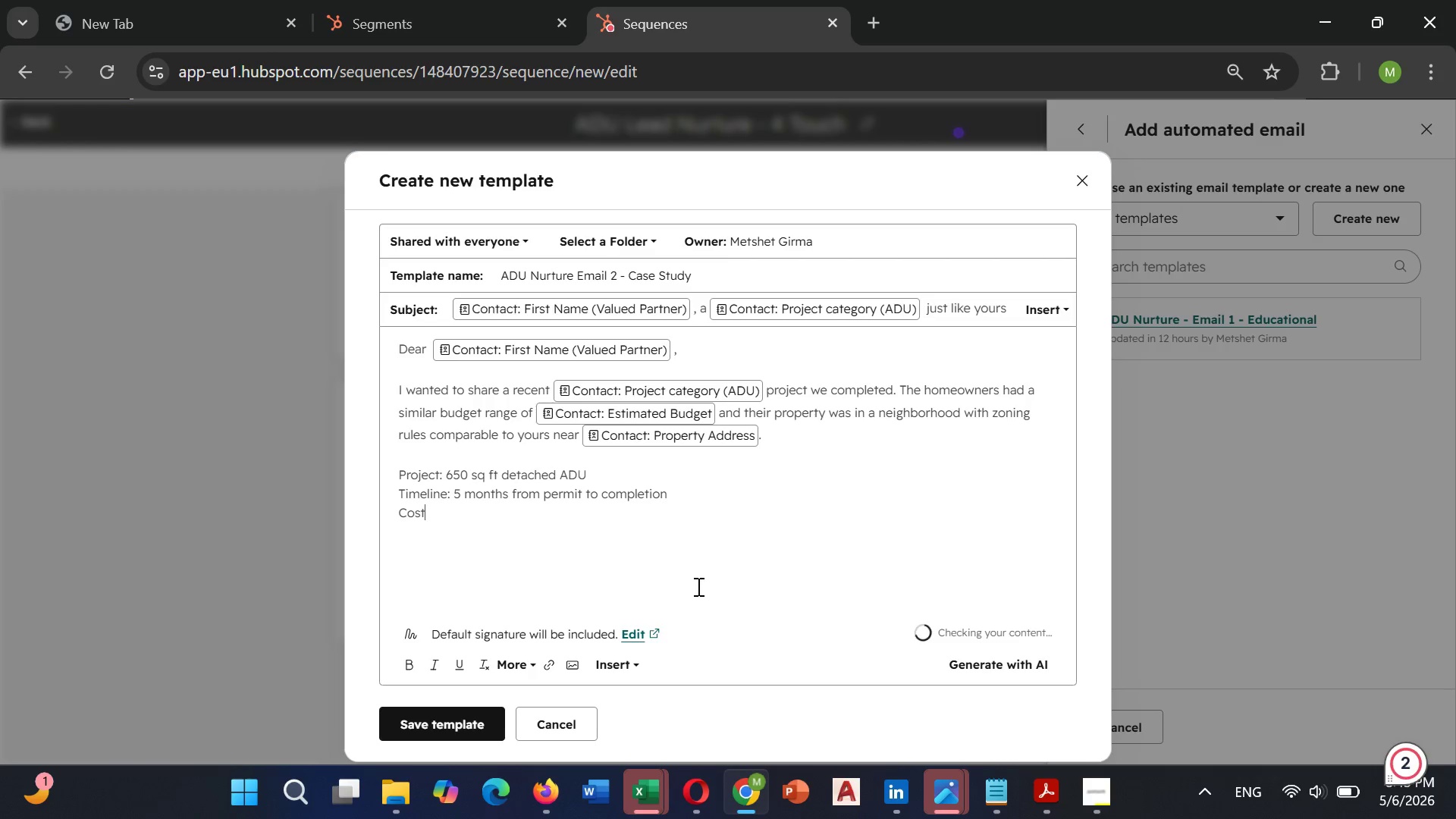 
type(: within bidget)
 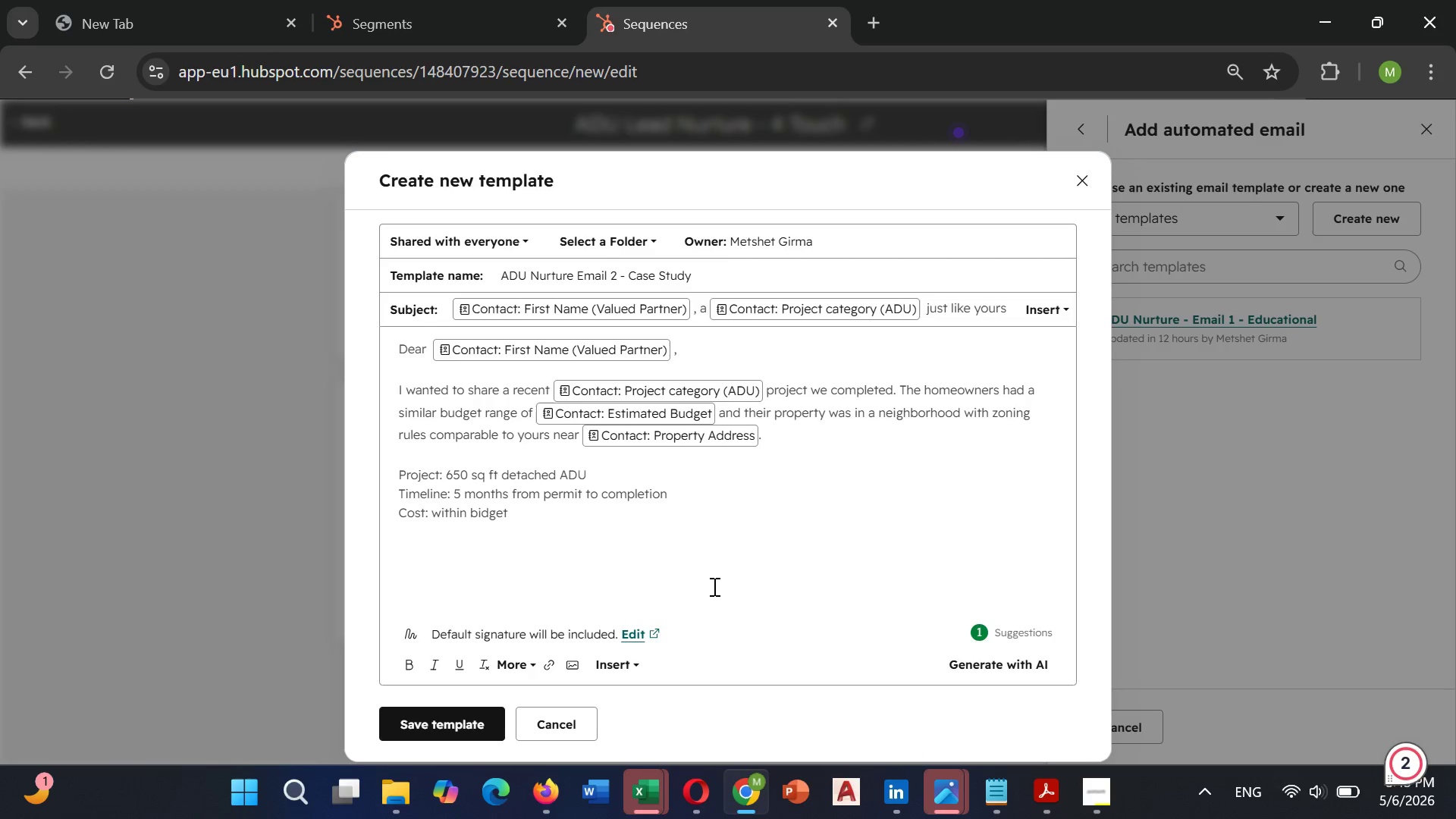 
key(ArrowLeft)
 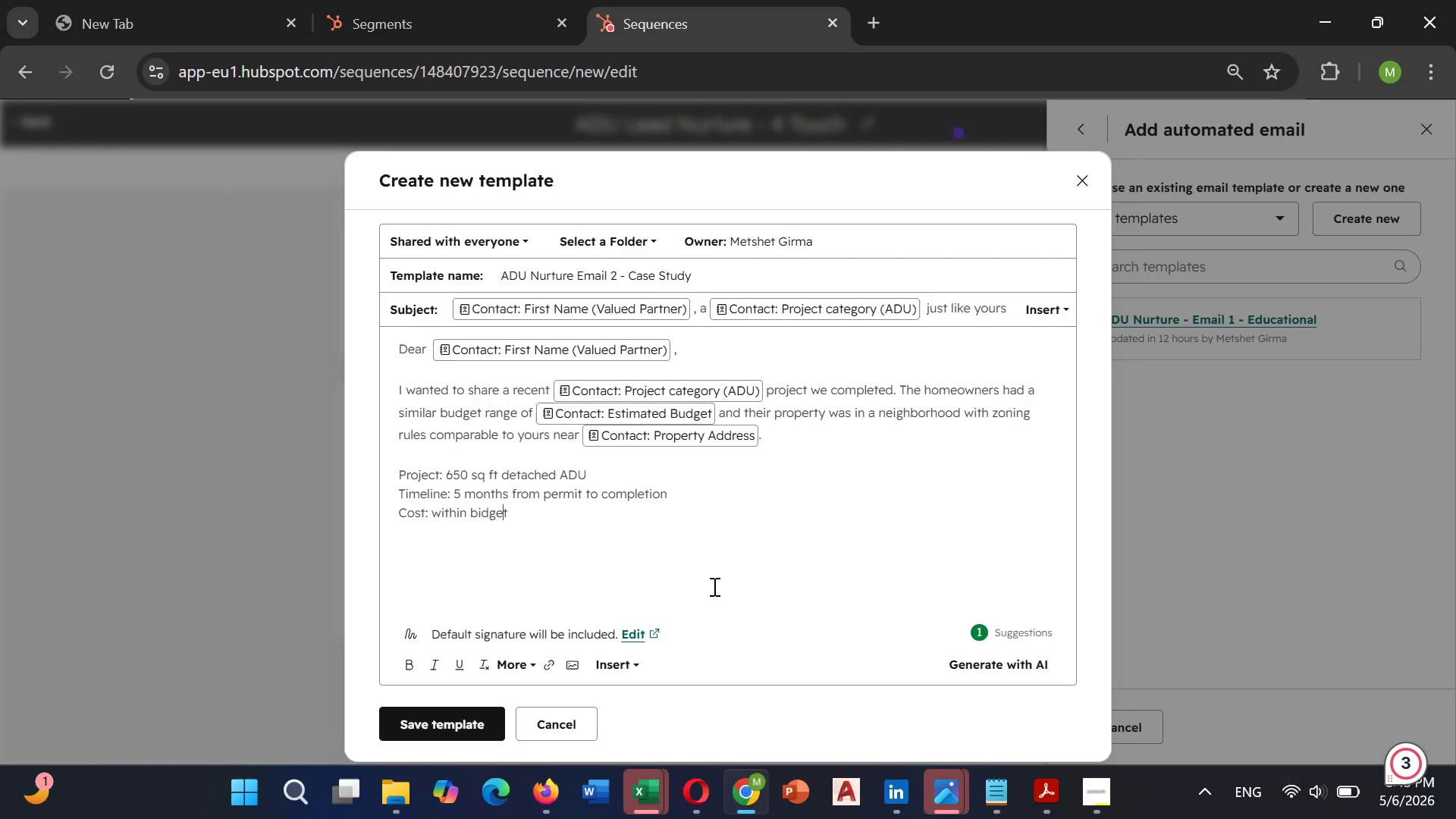 
key(ArrowLeft)
 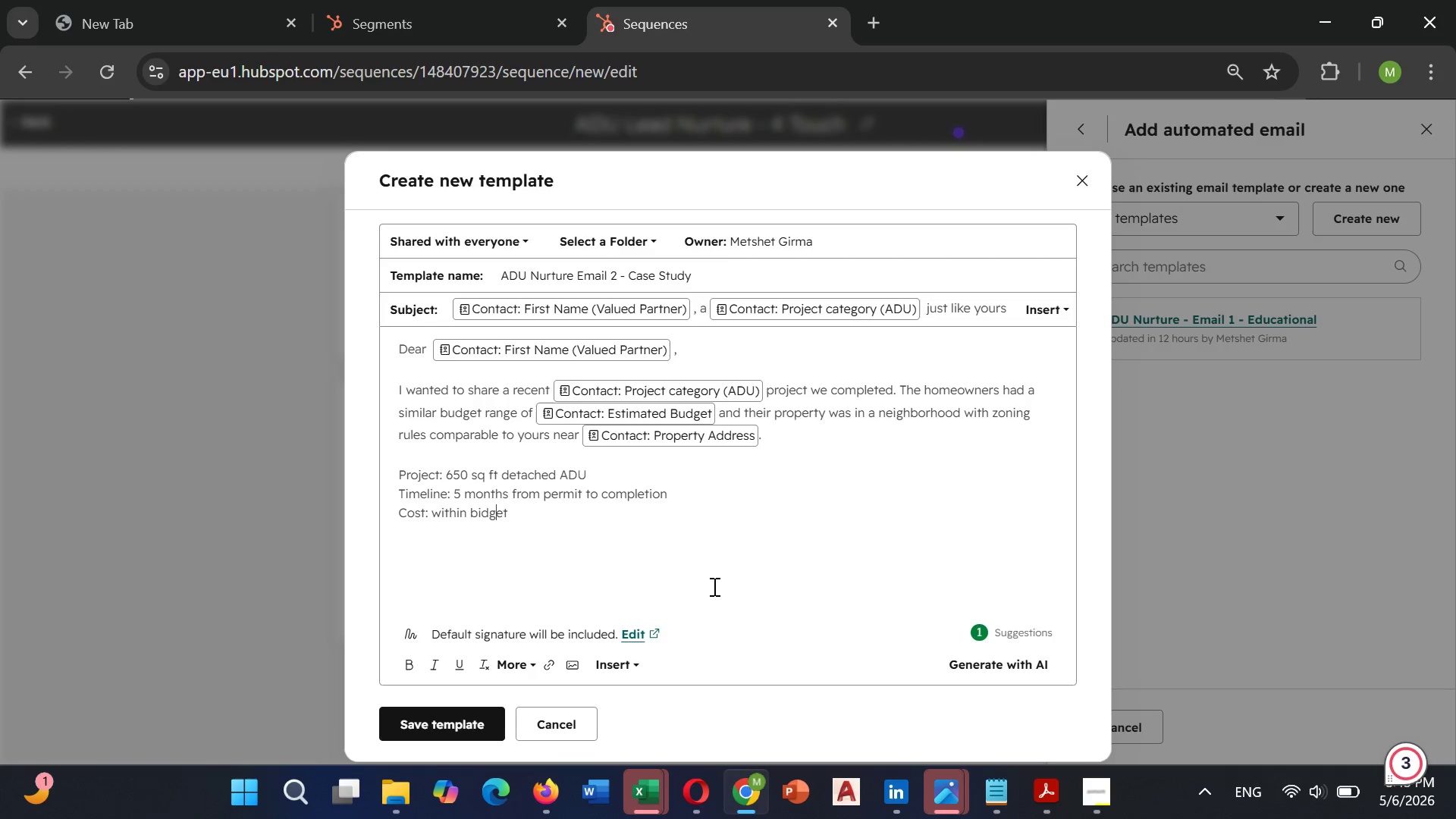 
key(ArrowLeft)
 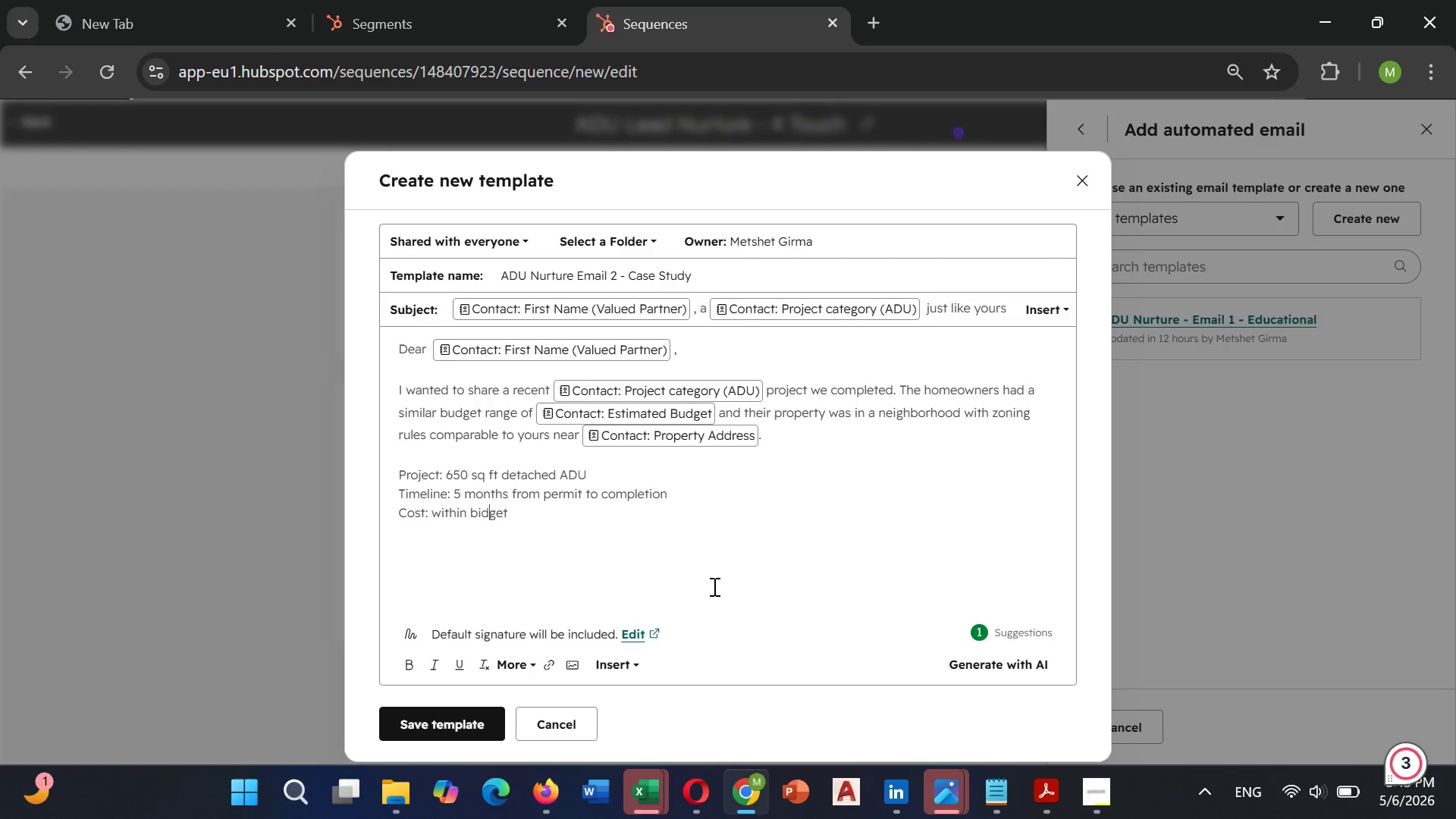 
key(ArrowLeft)
 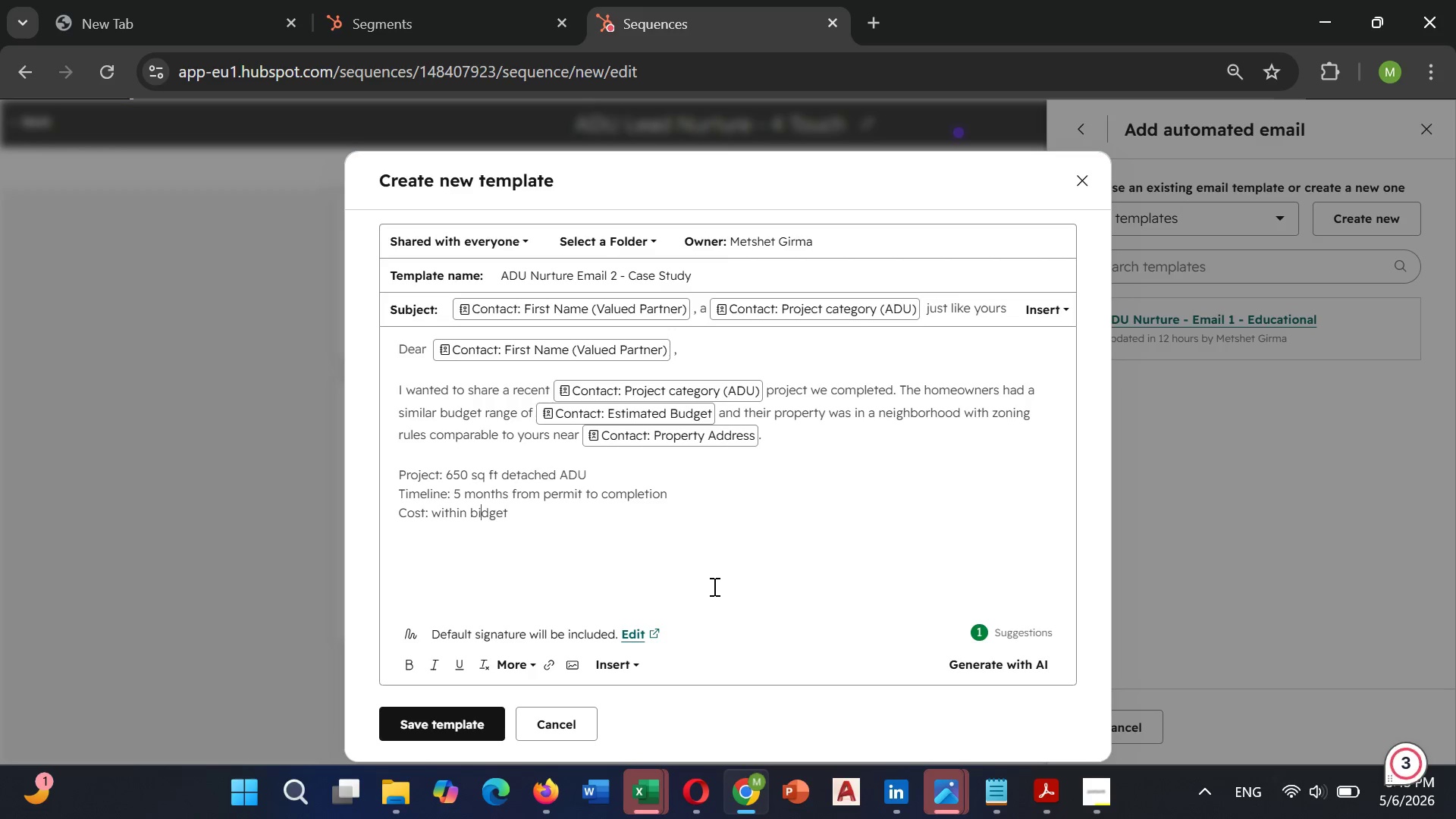 
key(Backspace)
 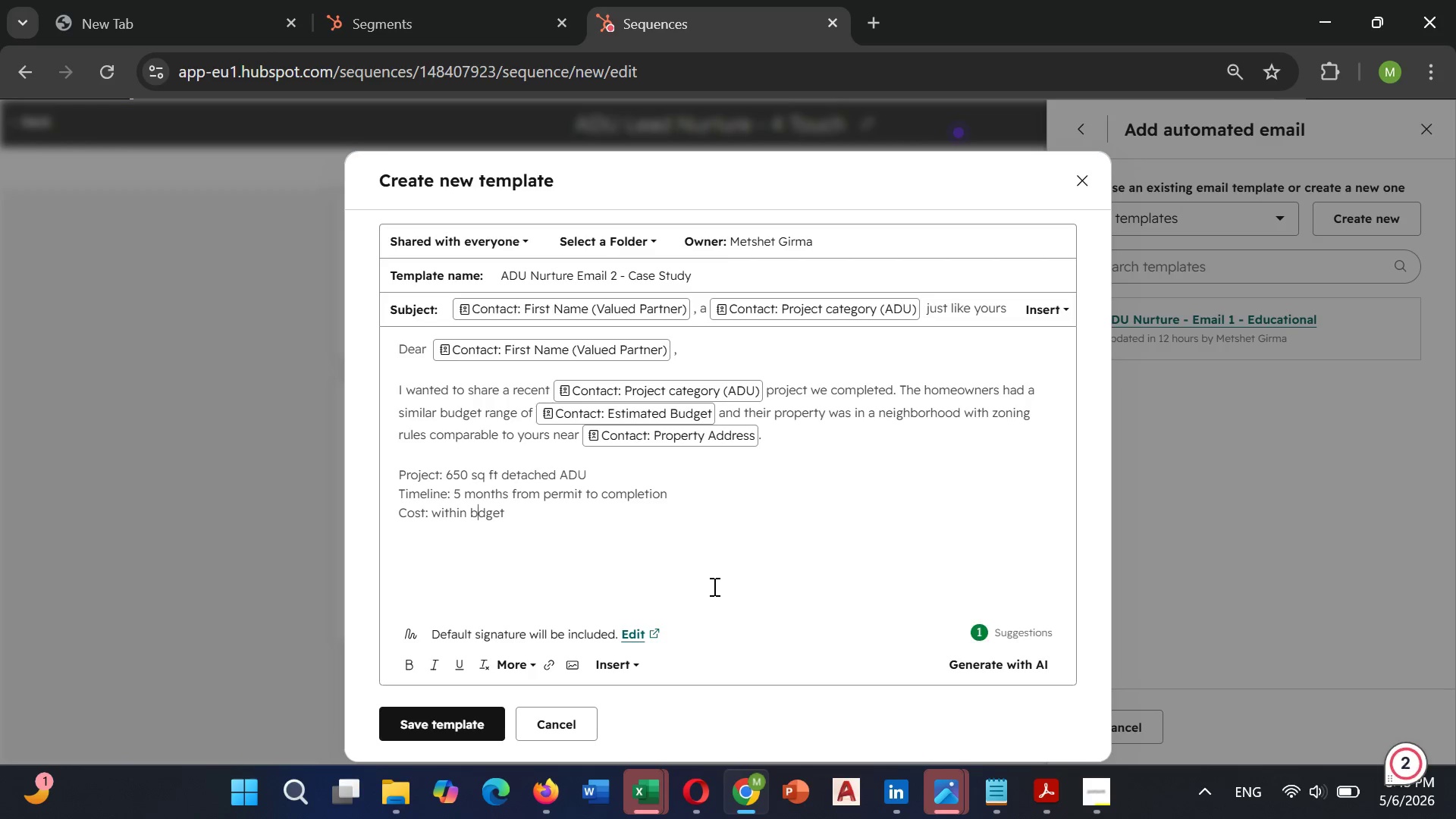 
key(U)
 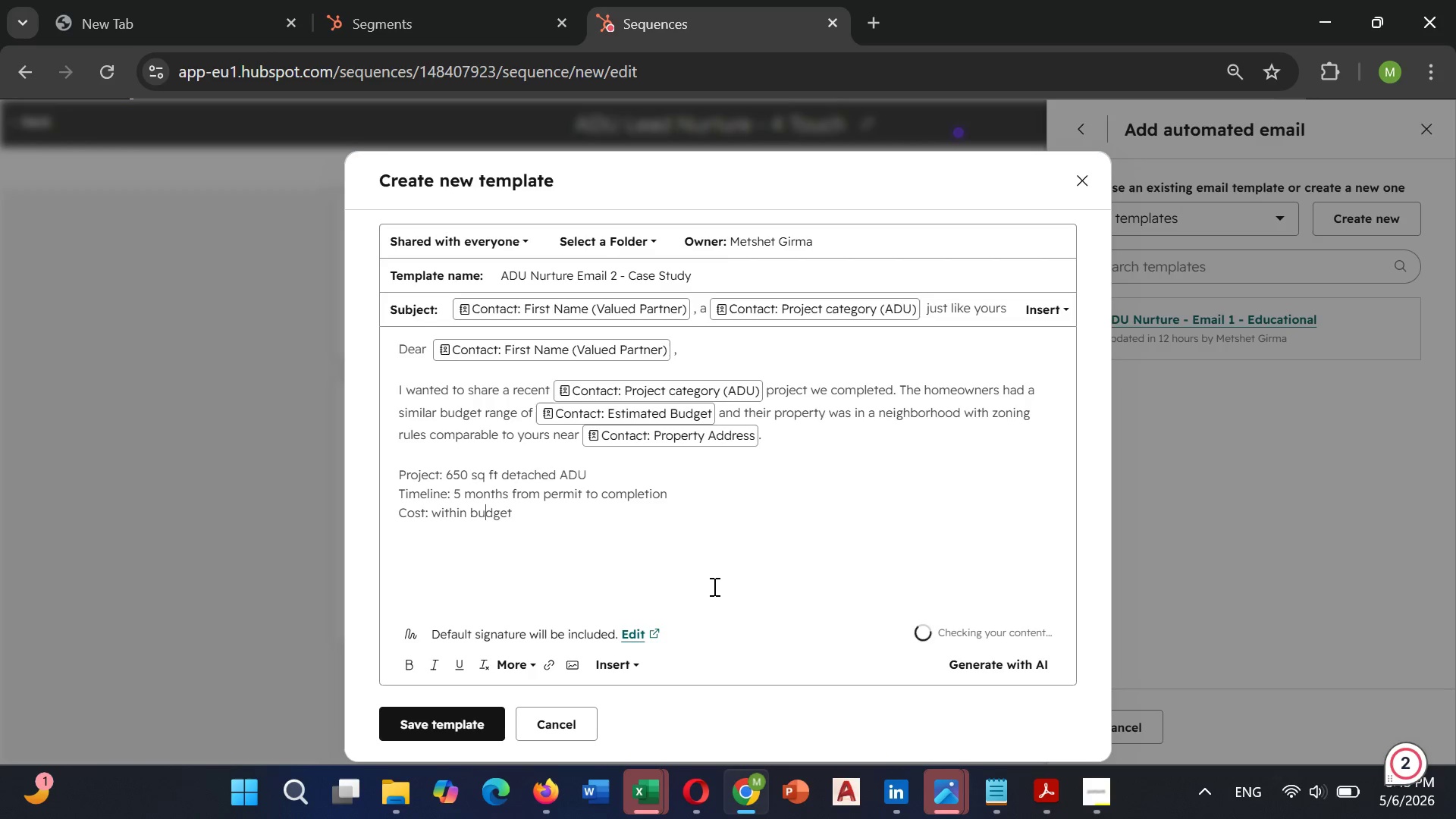 
key(ArrowRight)
 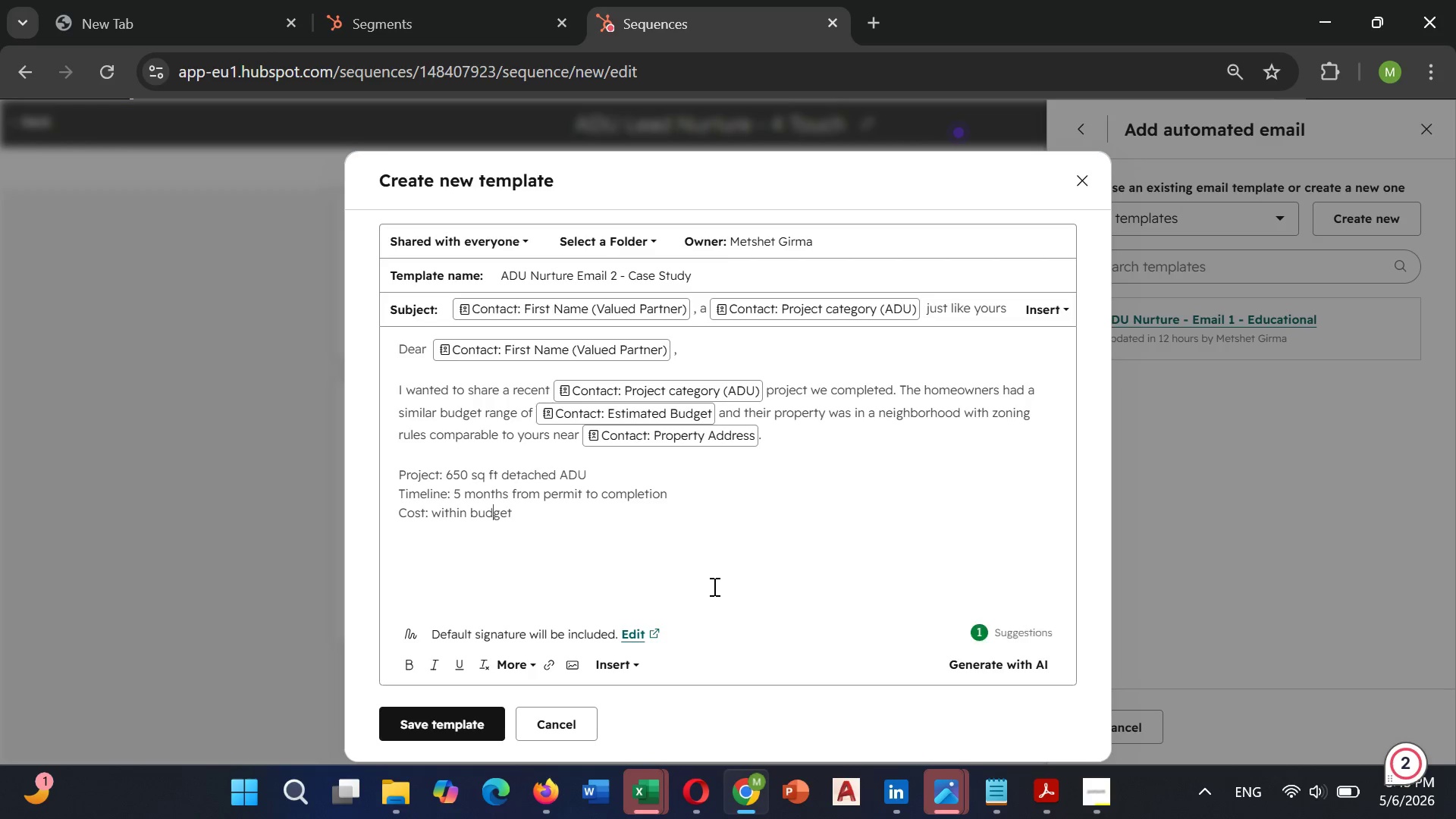 
key(ArrowRight)
 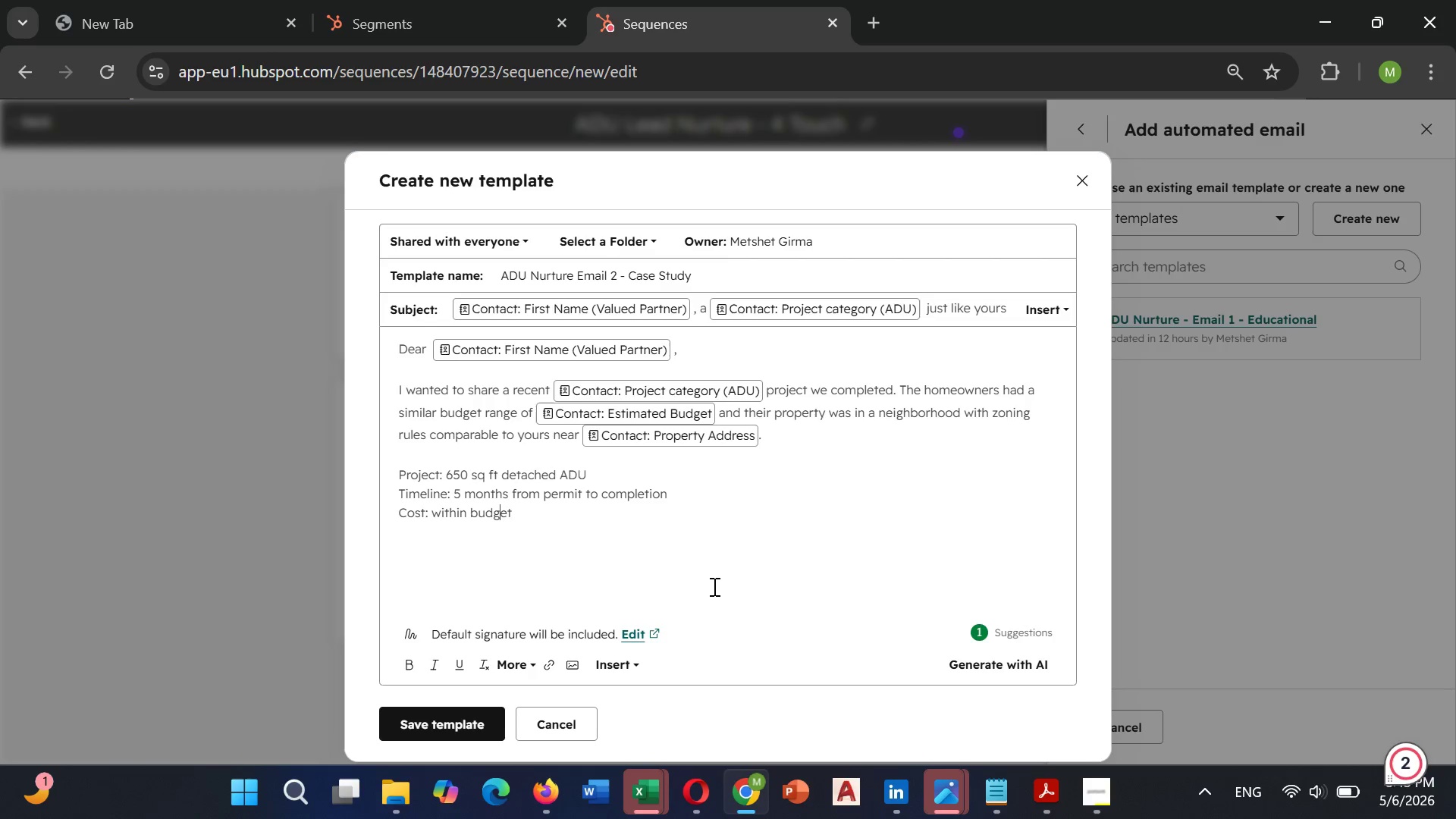 
key(ArrowRight)
 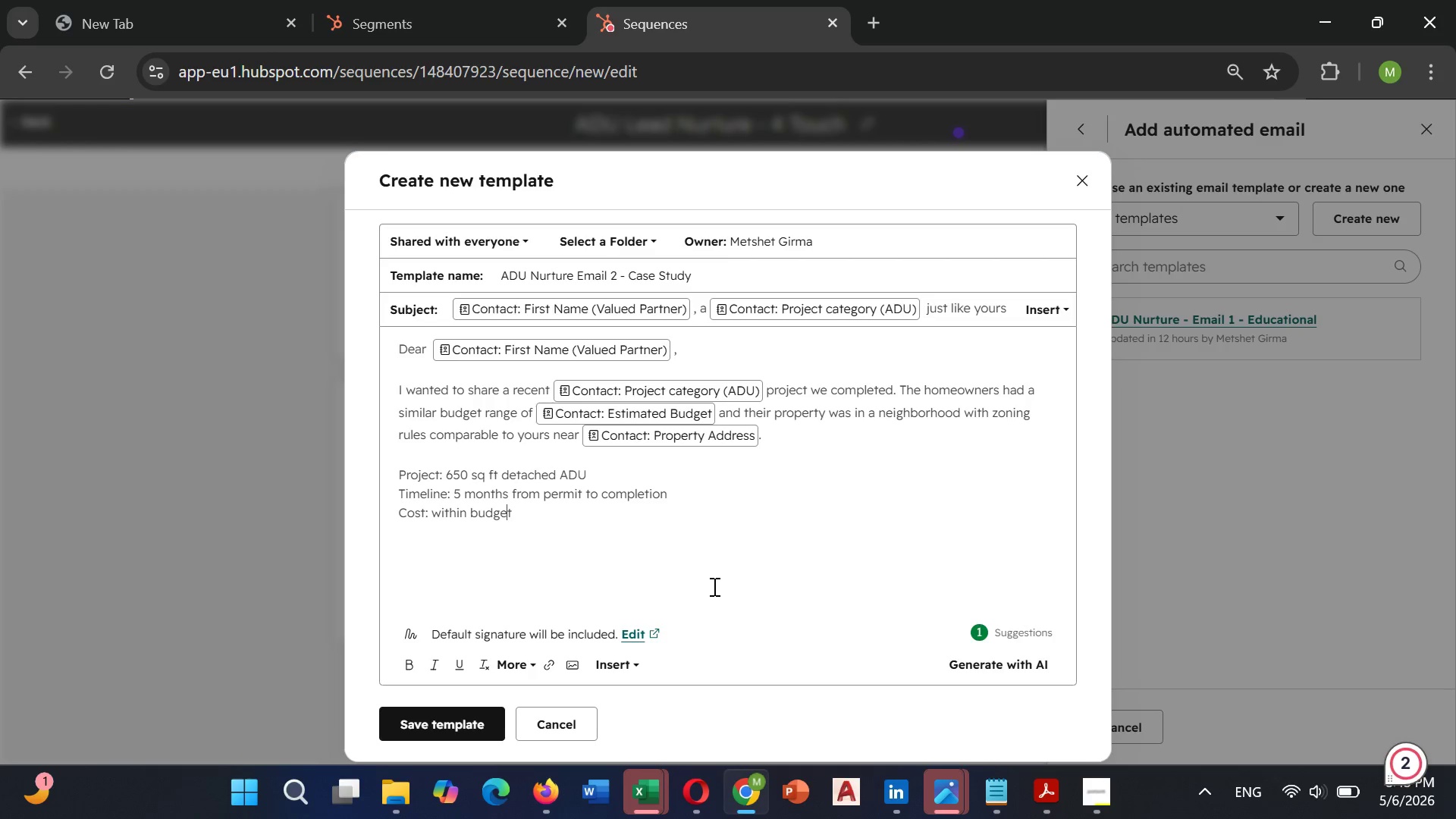 
key(ArrowRight)
 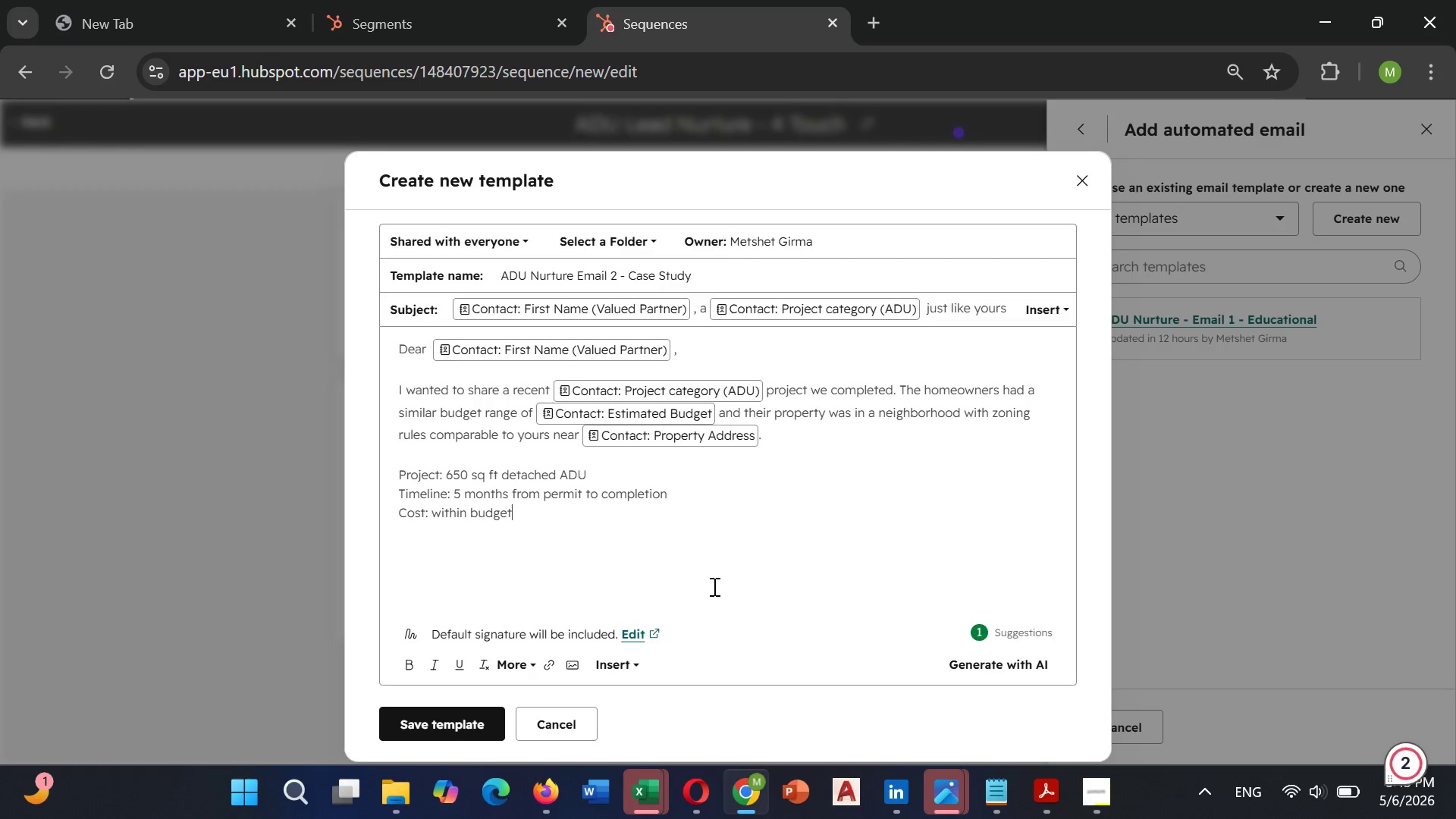 
type( at $)
 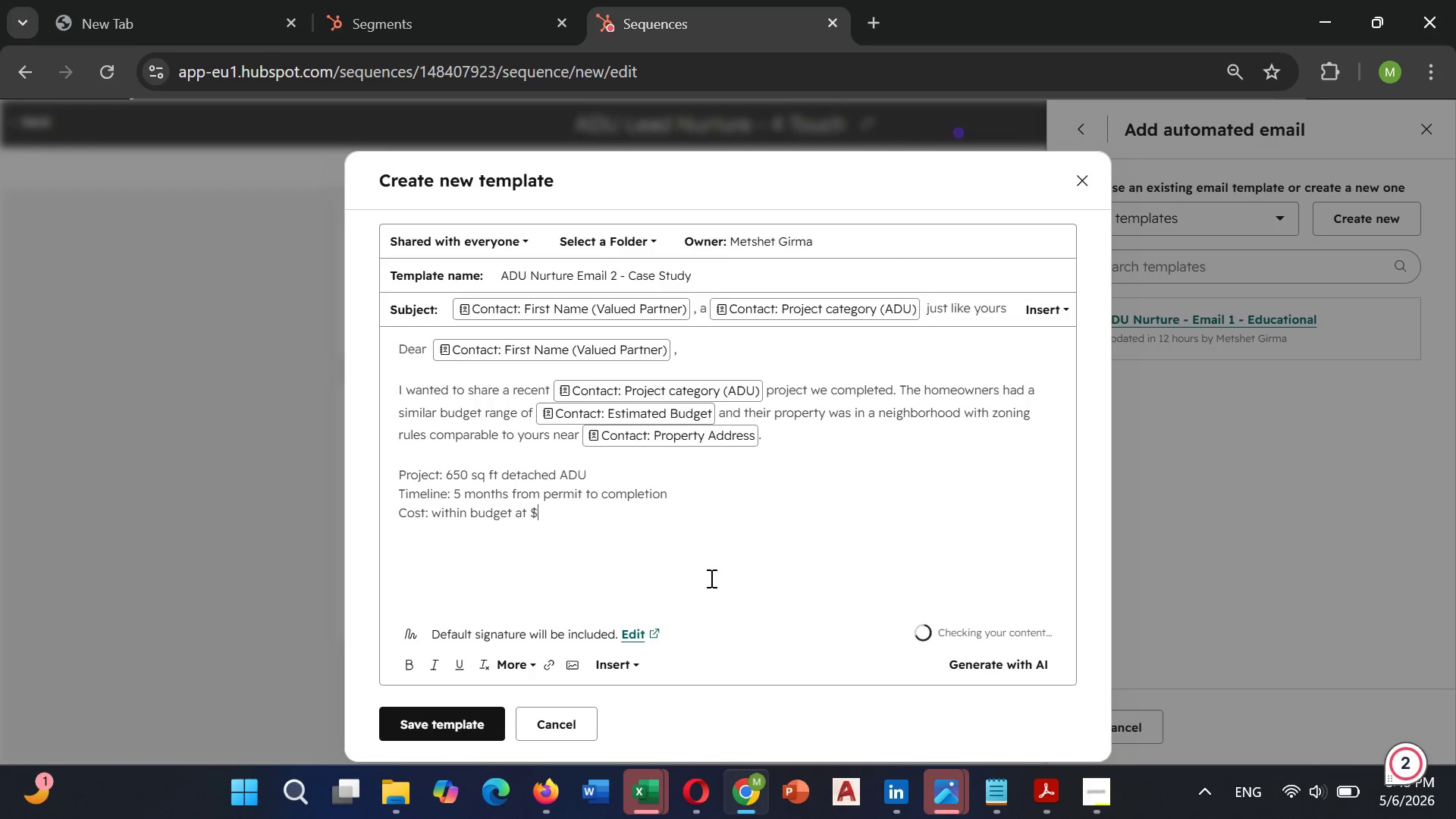 
type(142,000)
 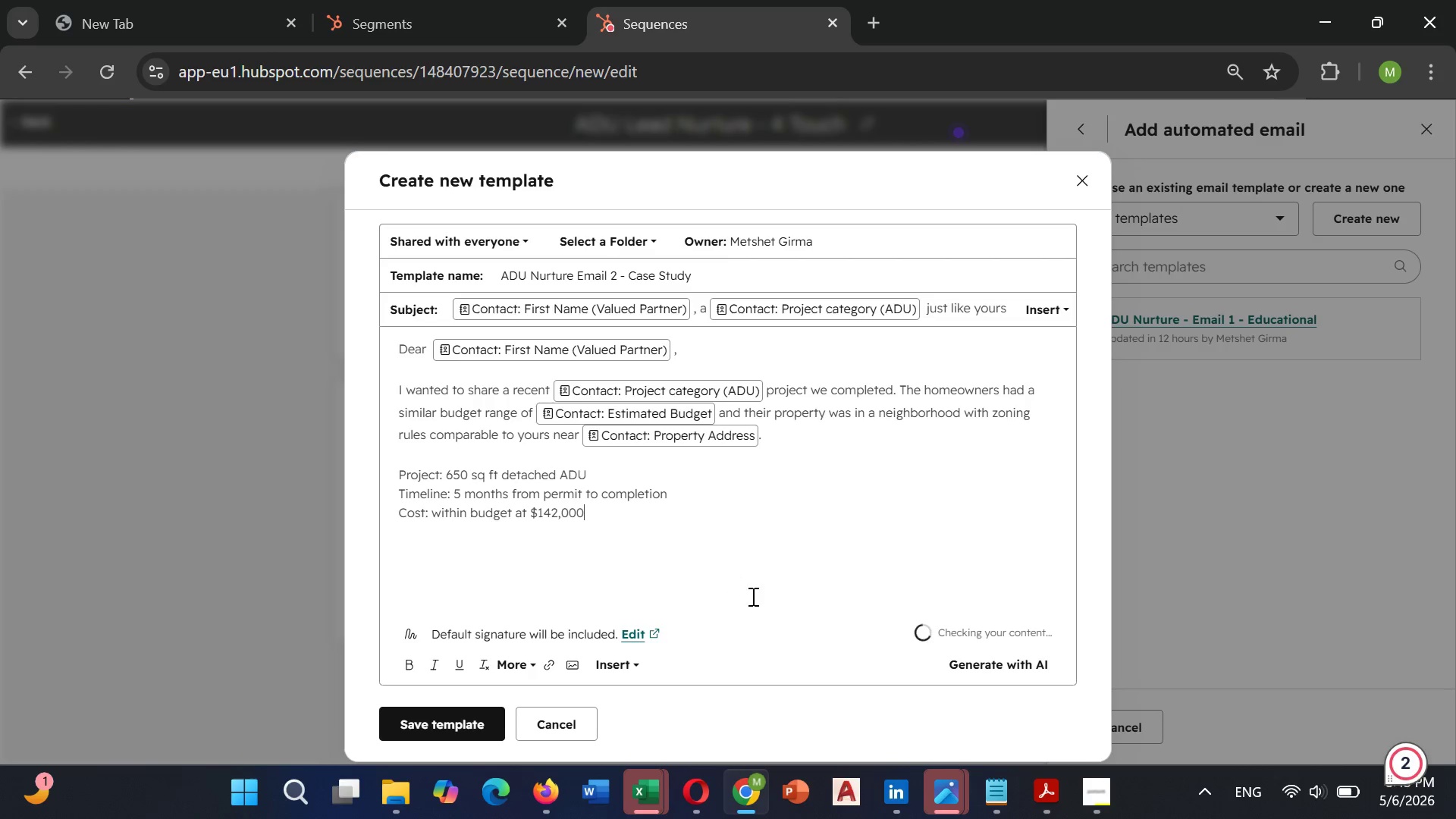 
key(Enter)
 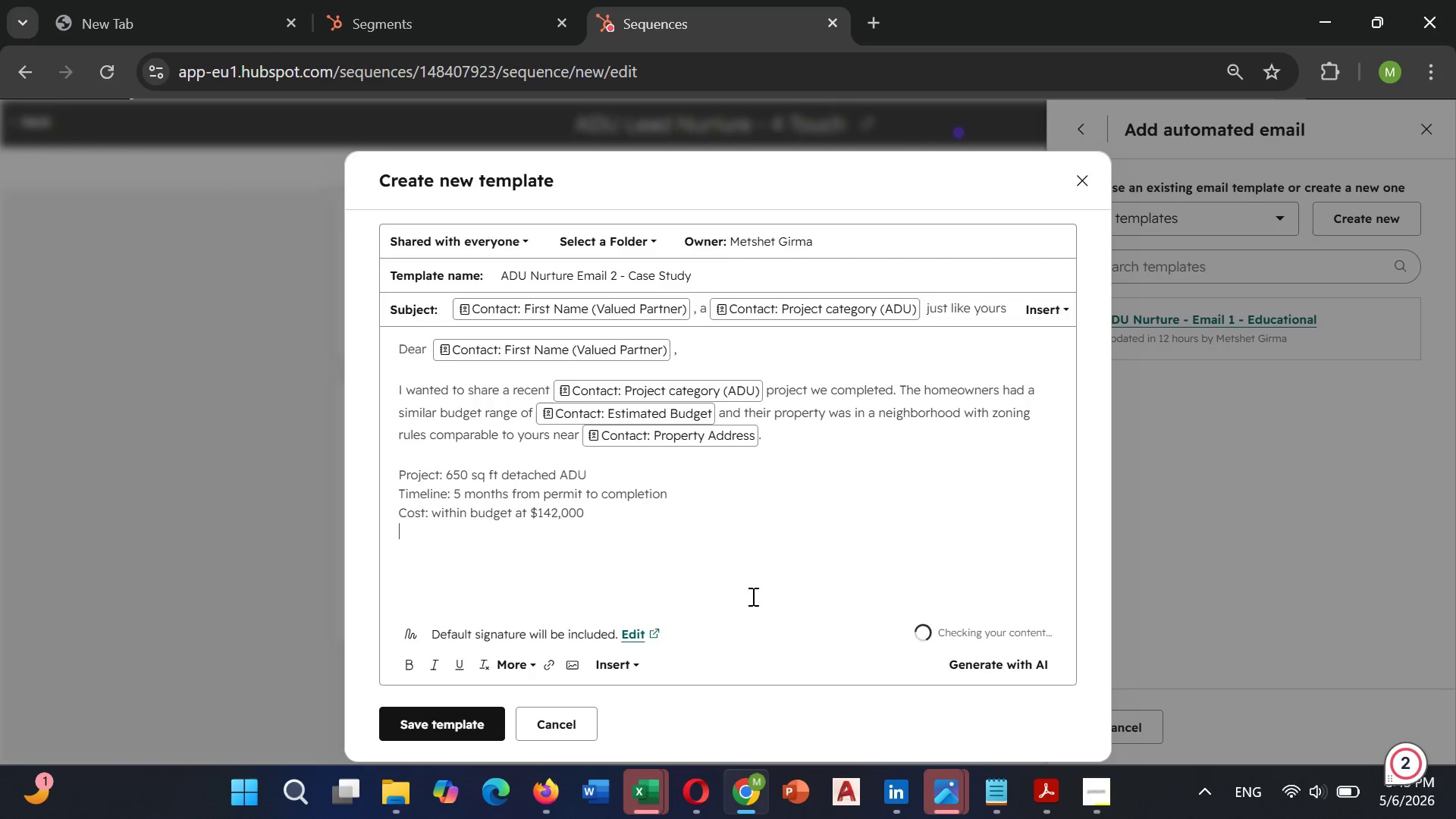 
type(Result: Added $350,000 in property value)
 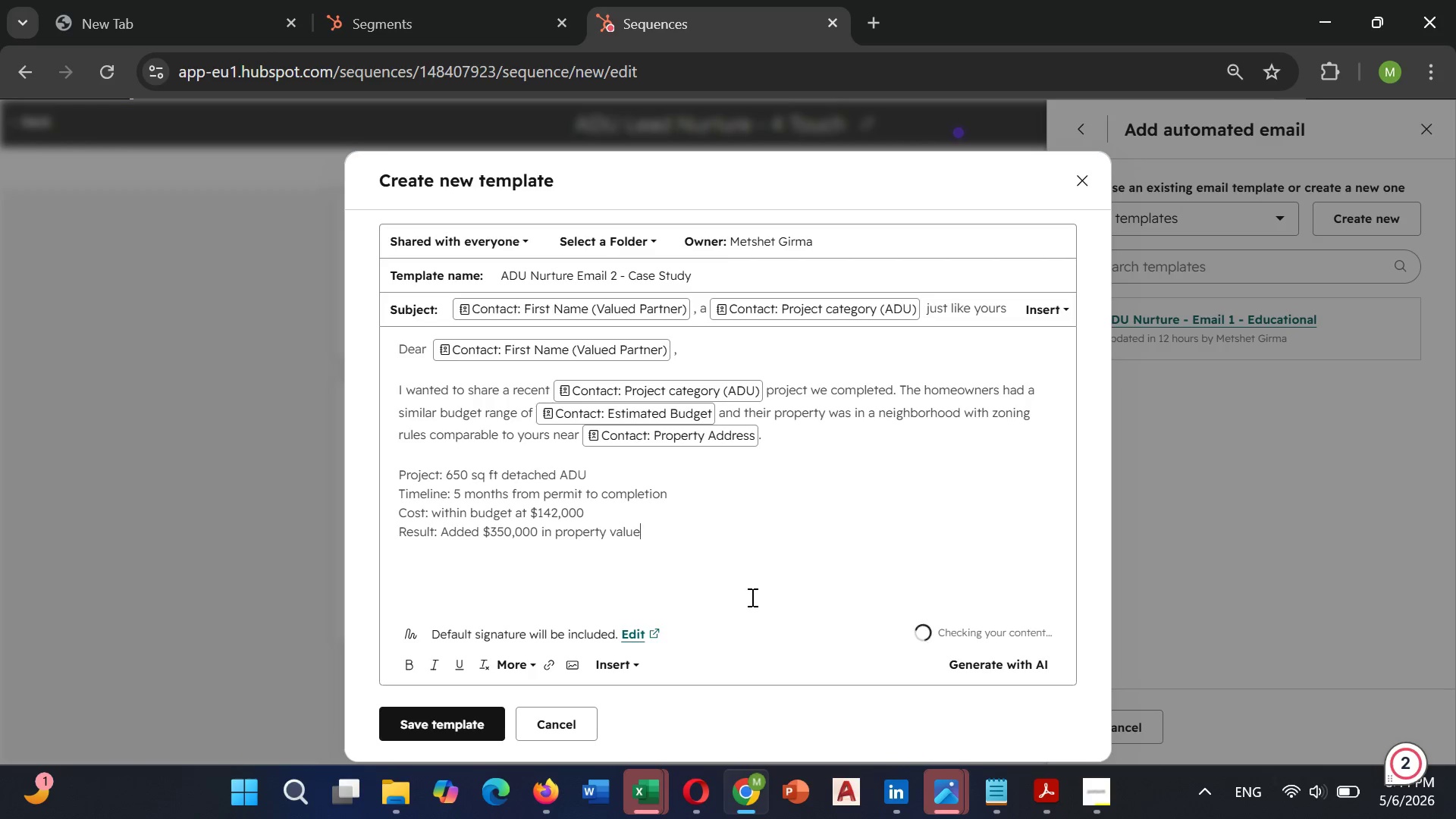 
key(Enter)
 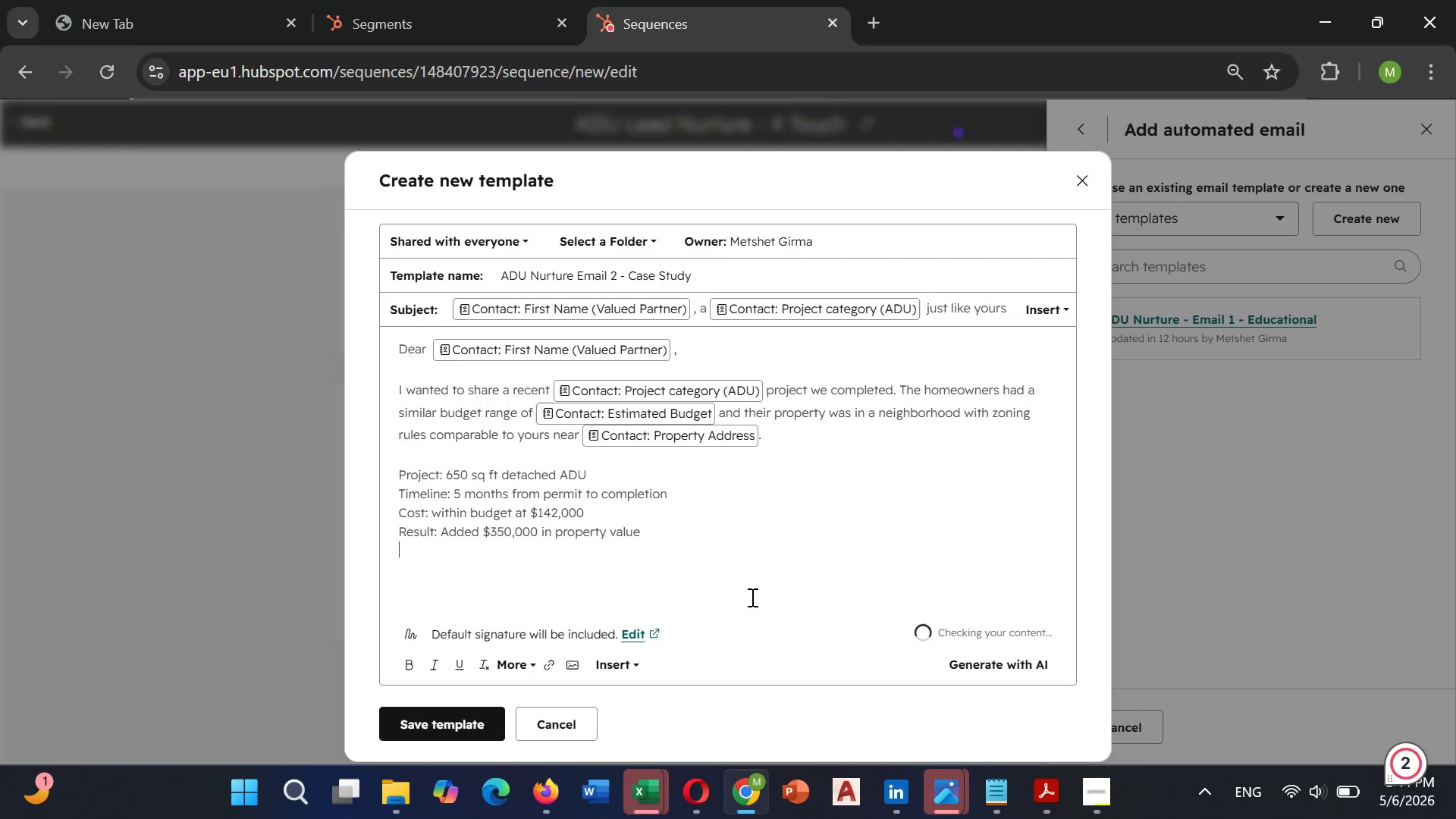 
key(Enter)
 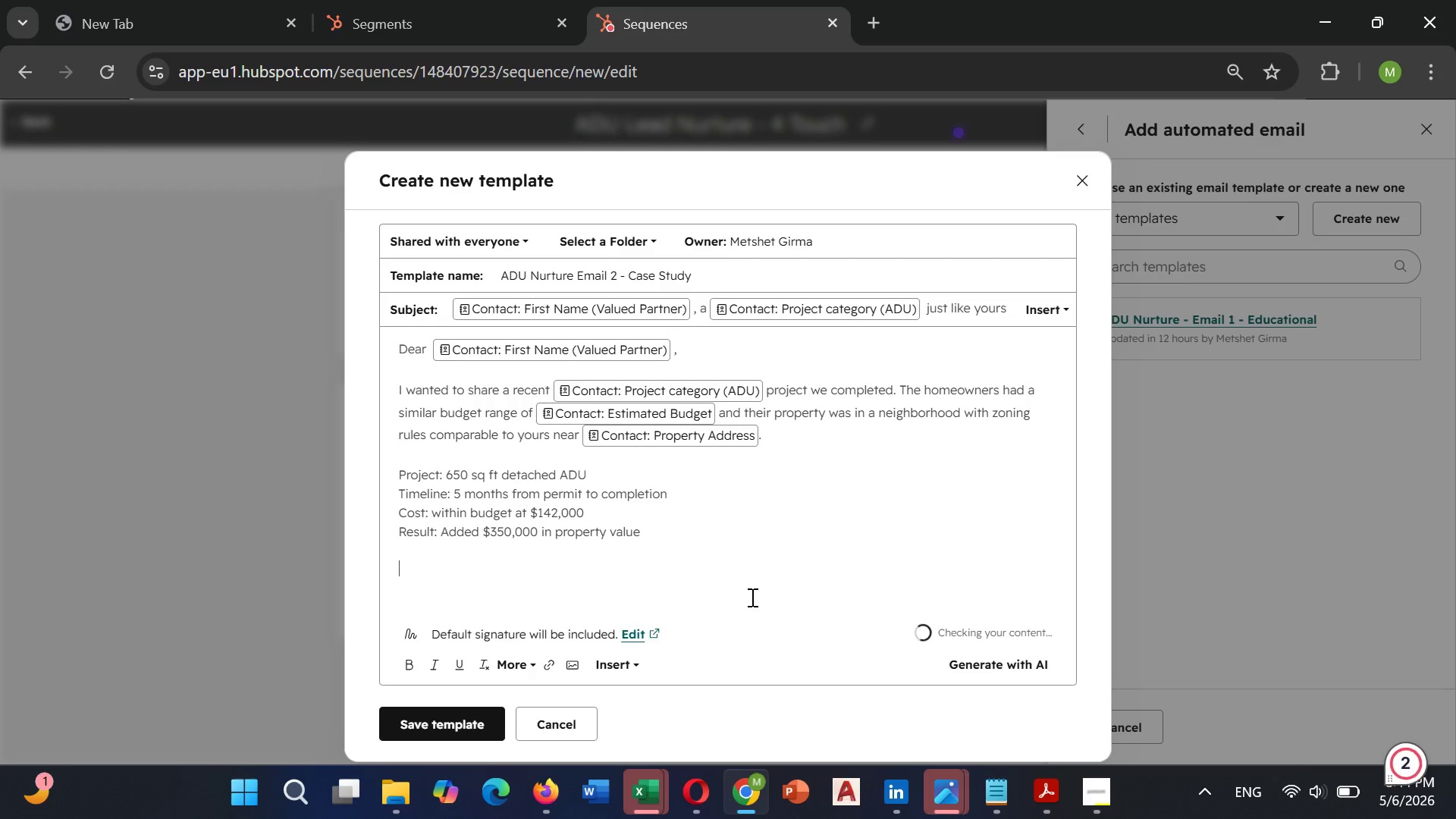 
type(The homeowners now have renr)
key(Backspace)
type(tal income of $2,800/month.)
 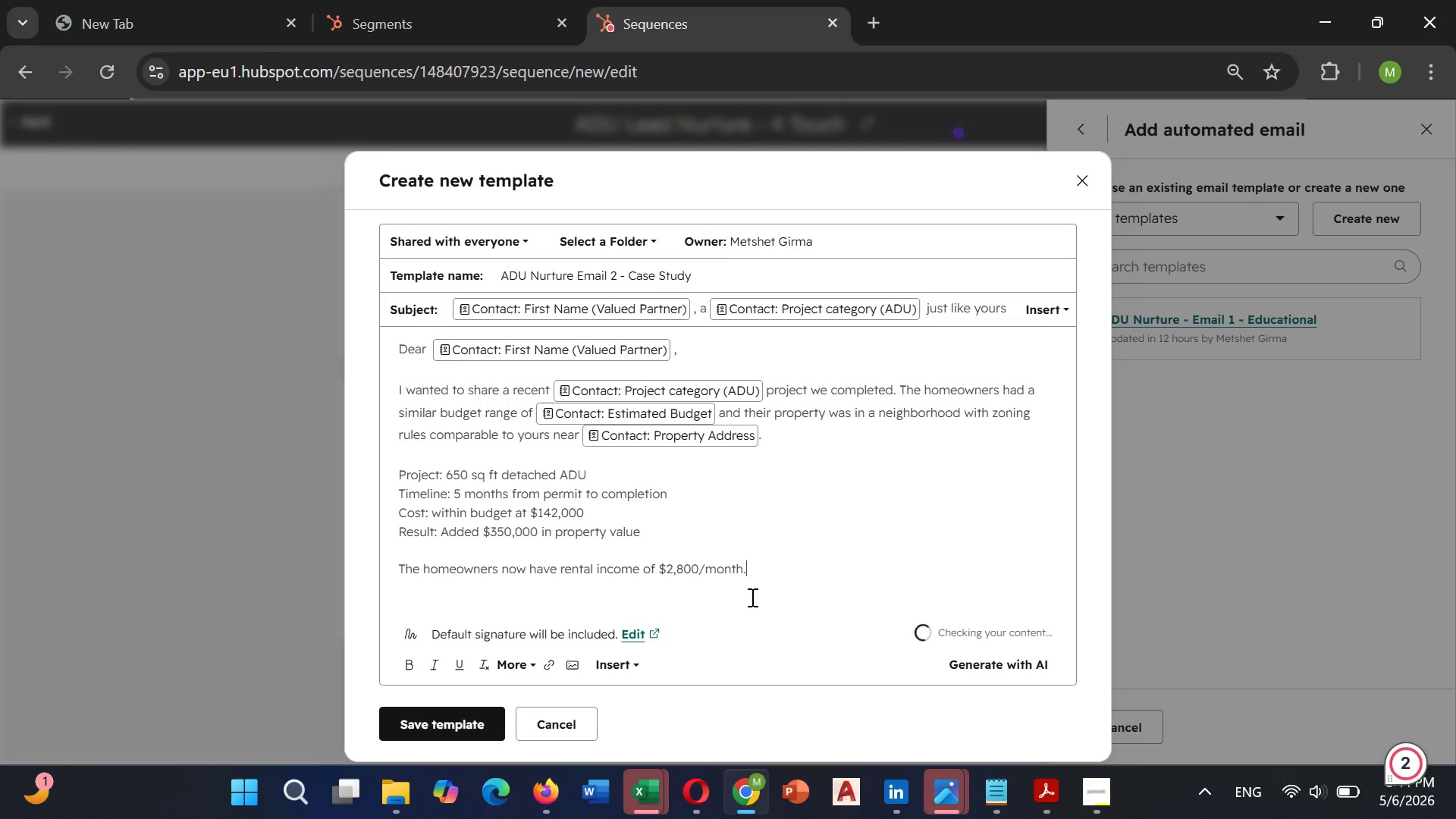 
key(Enter)
 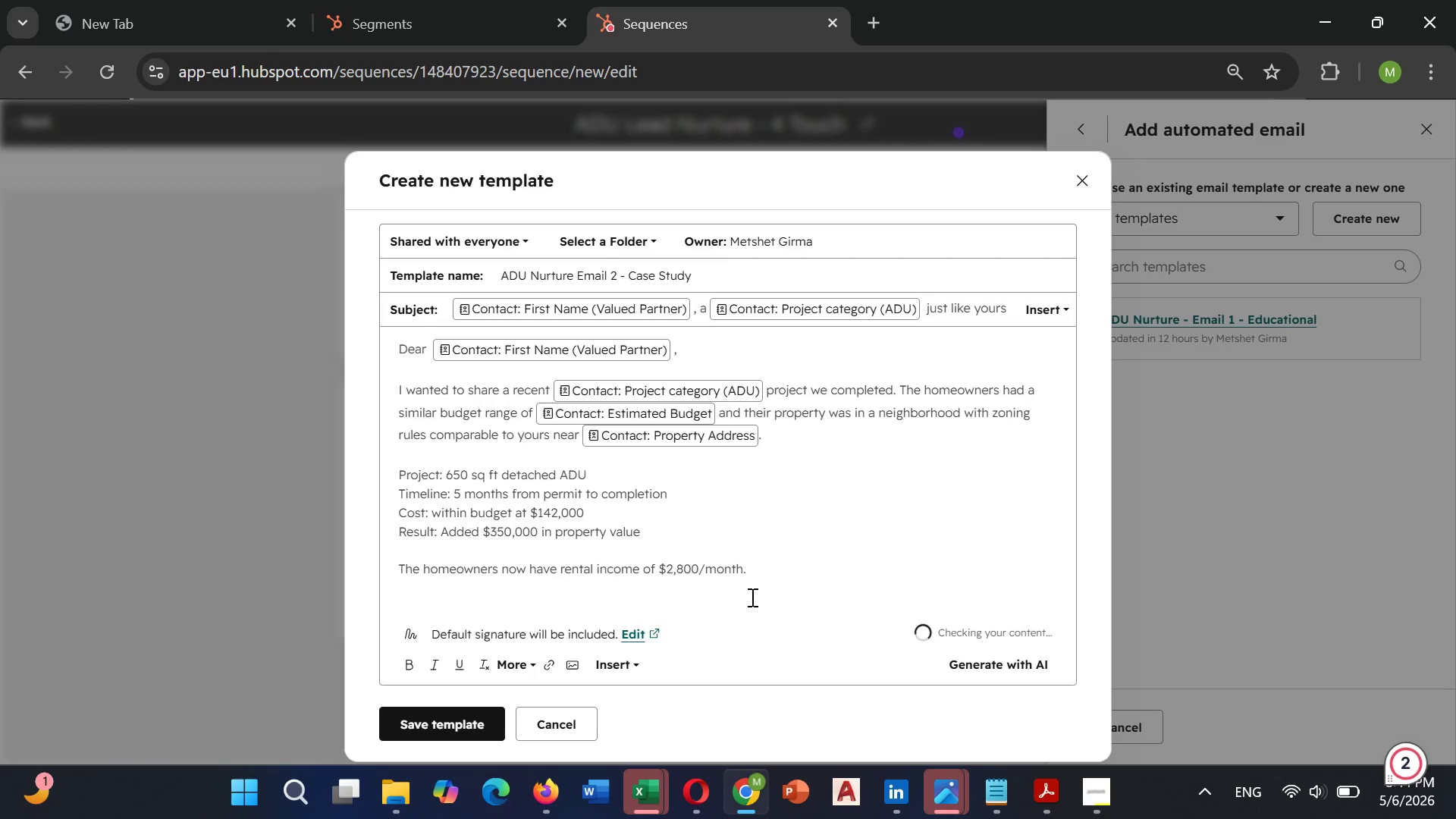 
key(Enter)
 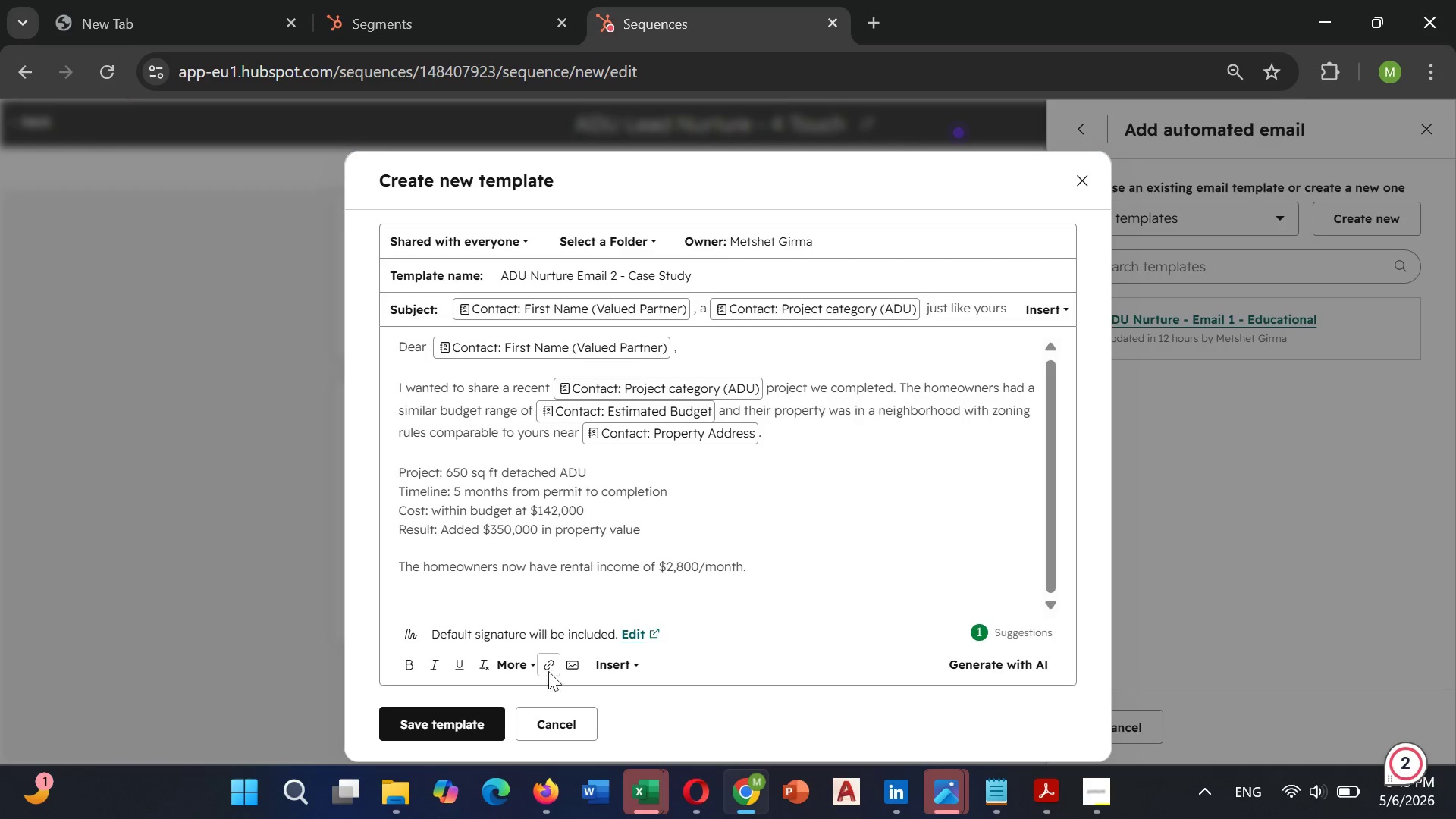 
left_click([550, 663])
 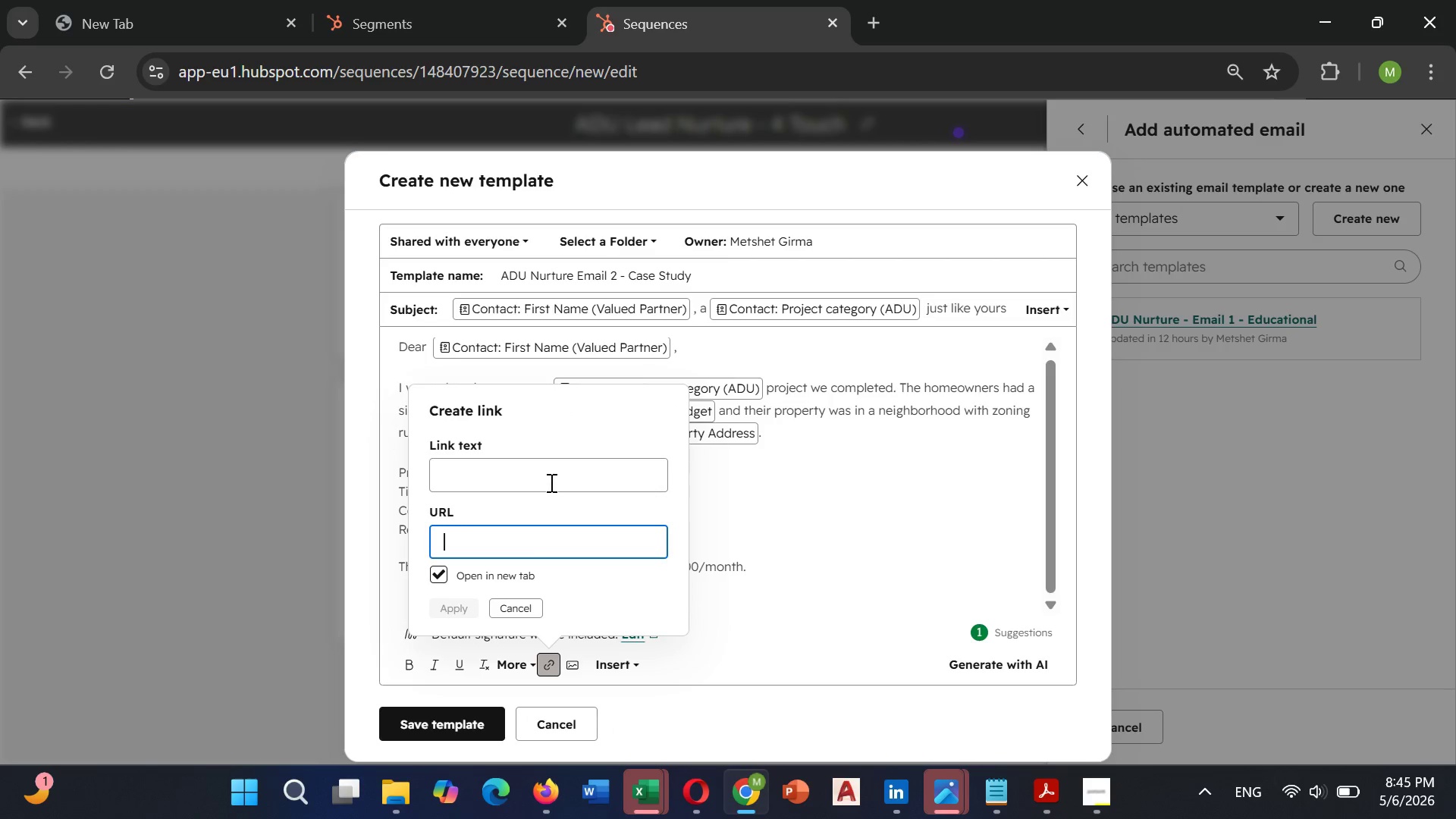 
left_click([550, 482])
 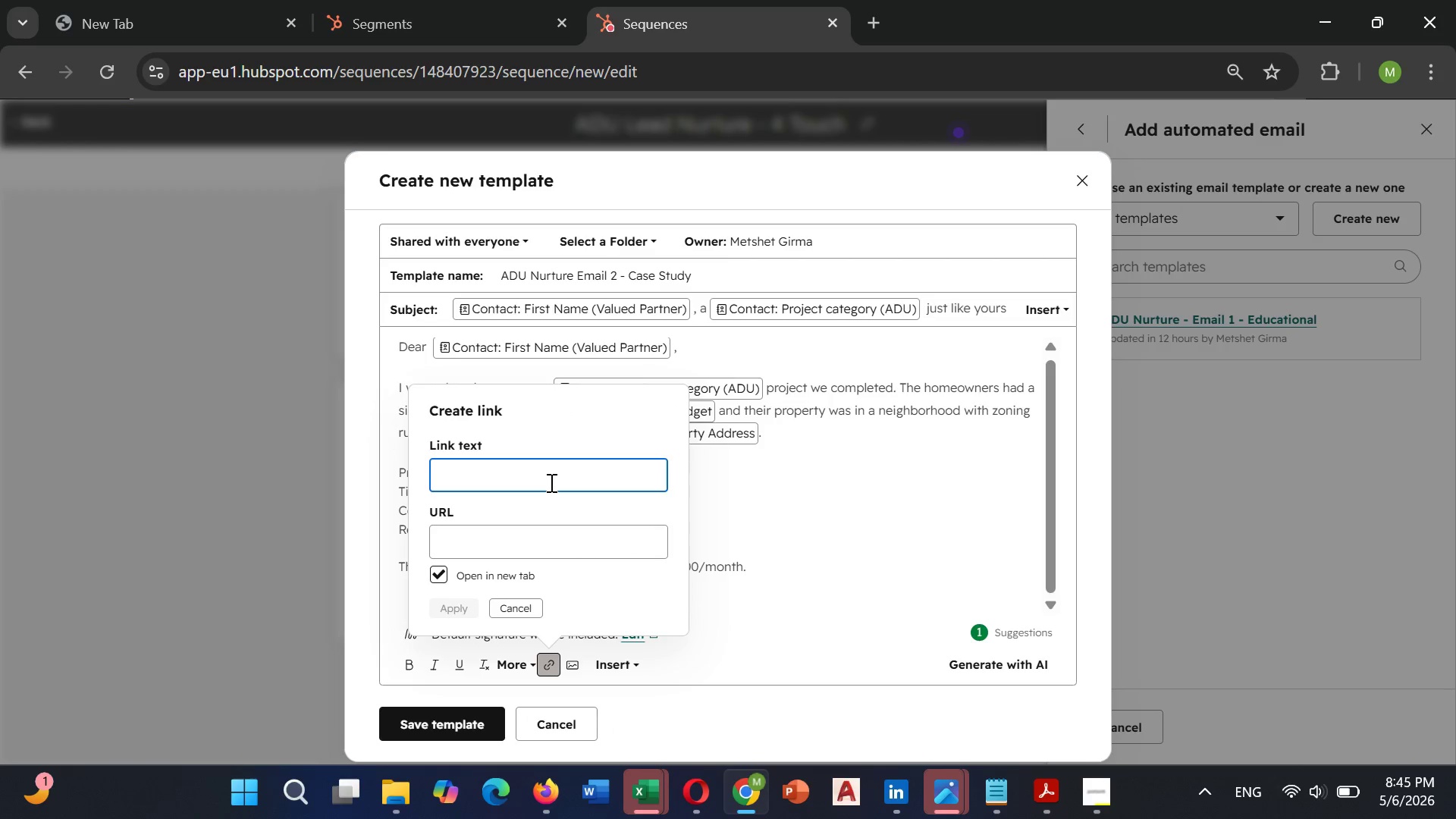 
type(SEE PHOTOS OF THIS COMPLETED ADU)
 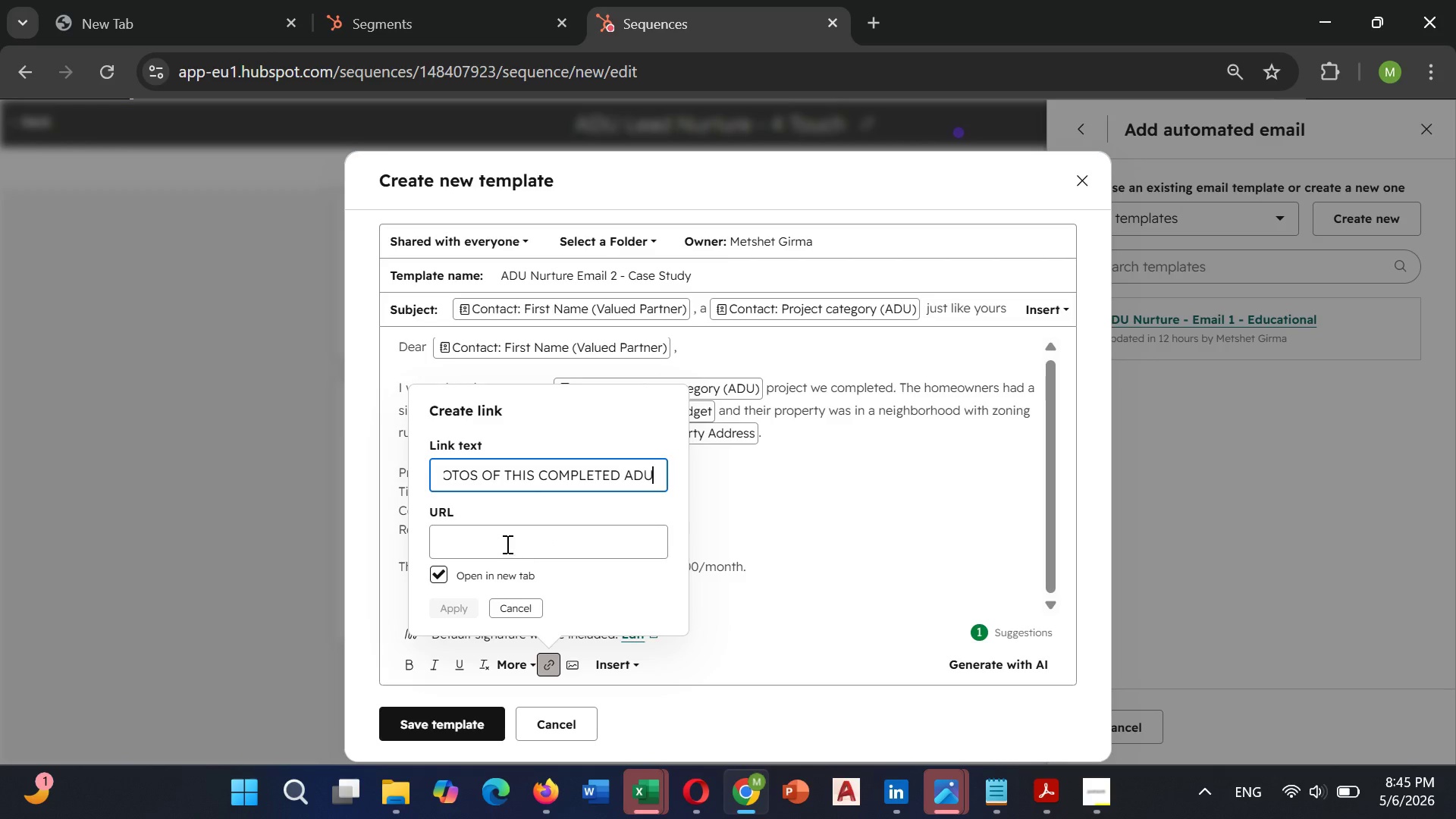 
left_click([502, 541])
 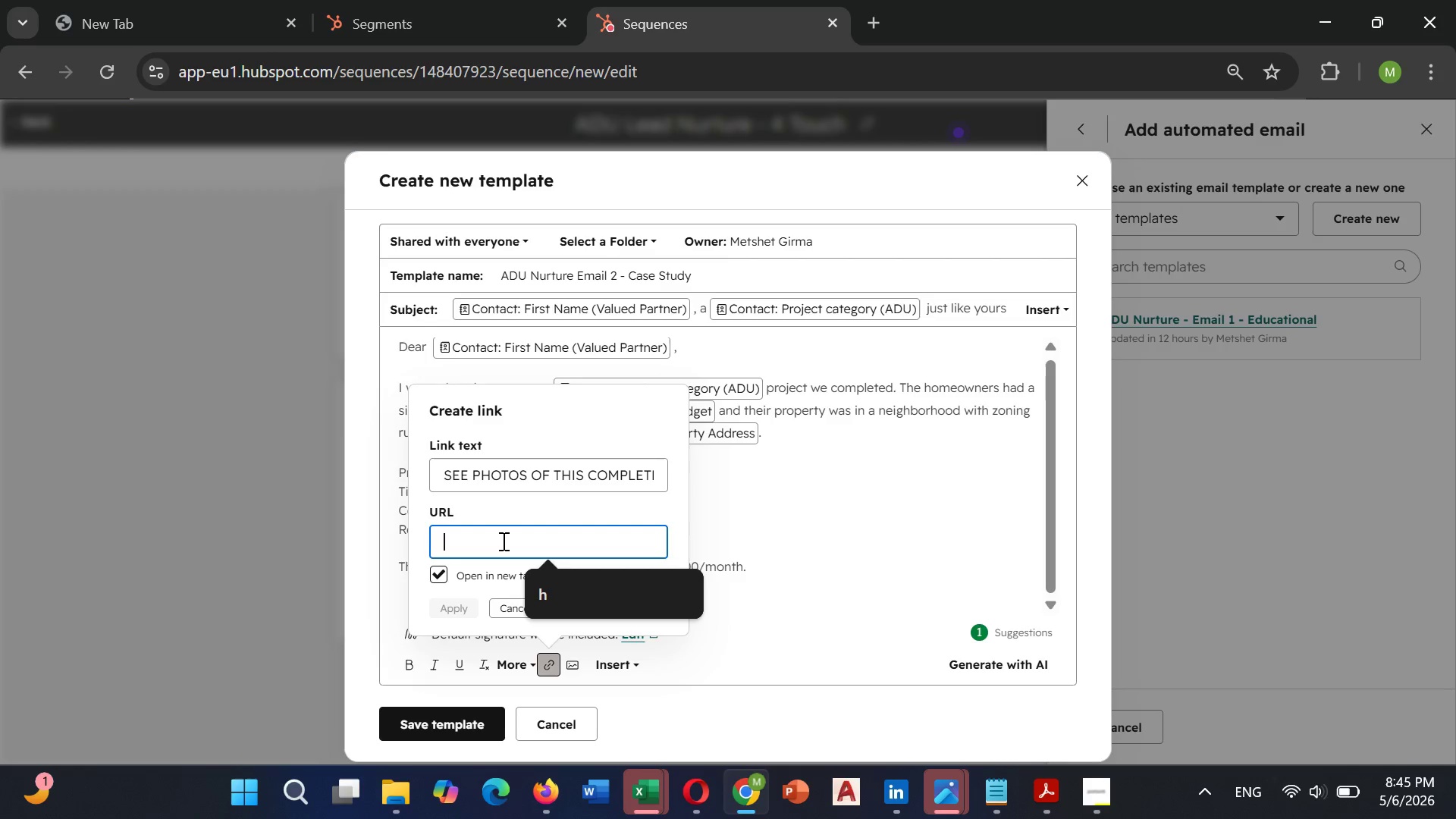 
type(https://summitridgedaus)
 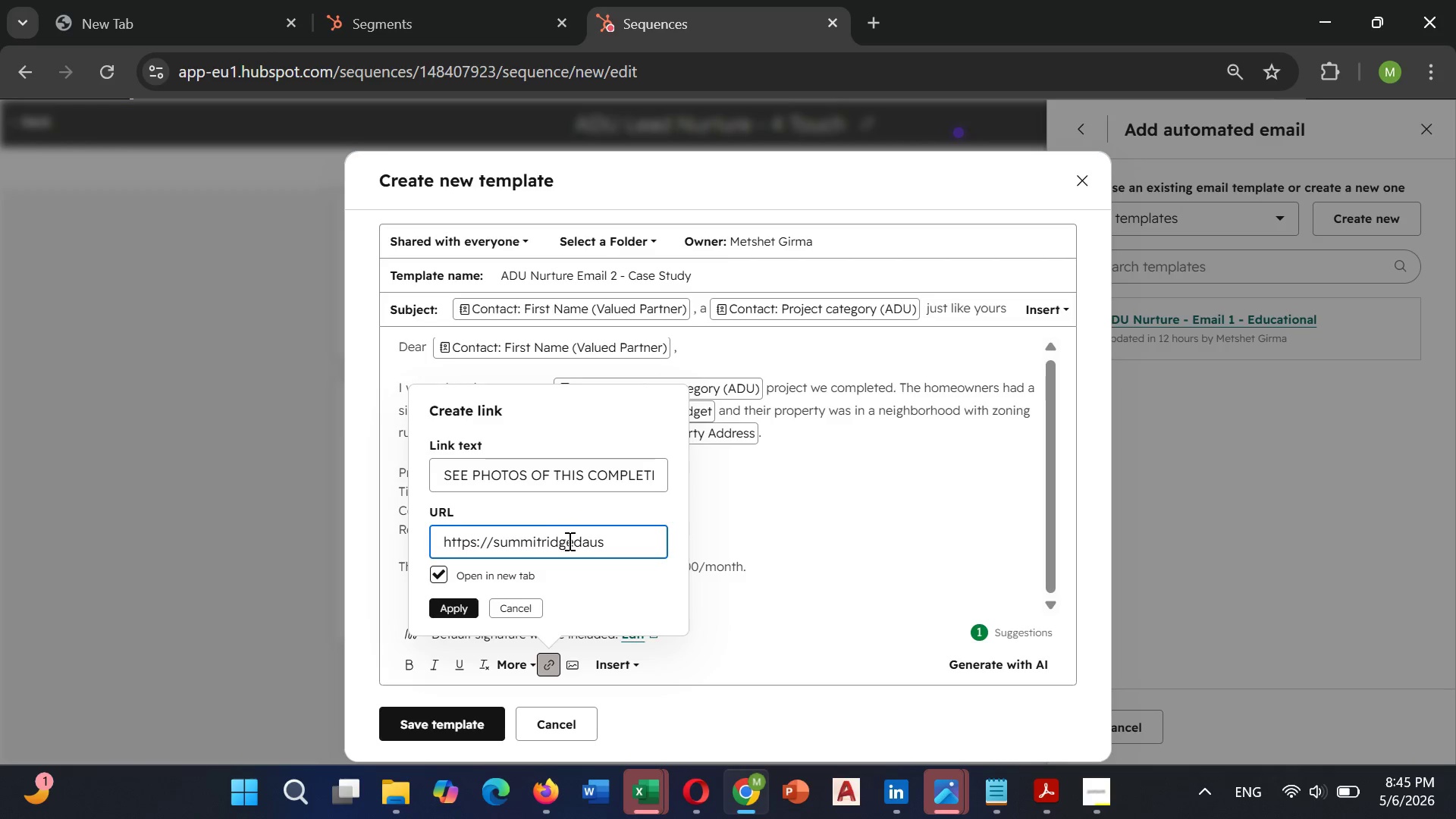 
left_click([577, 544])
 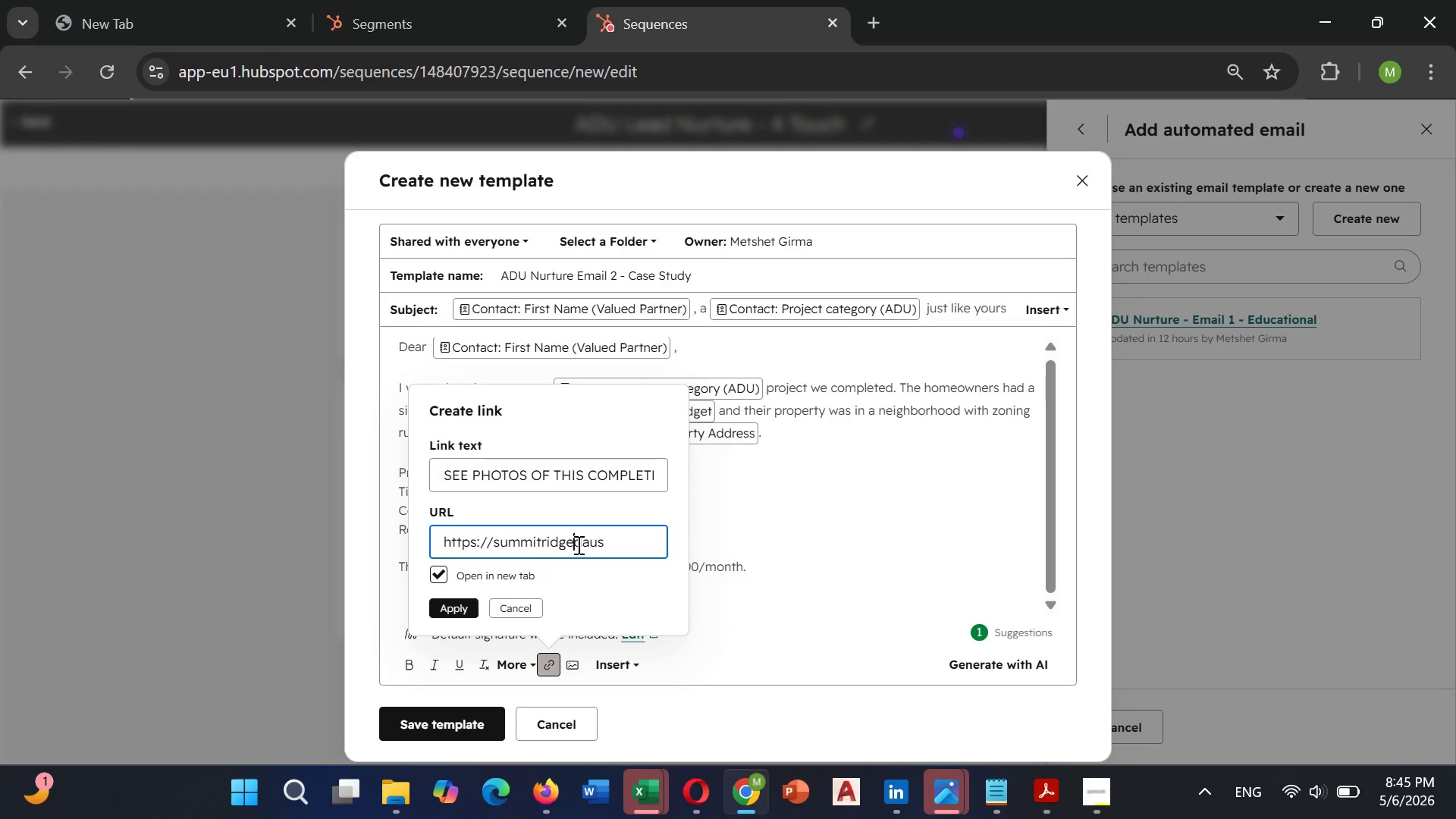 
key(A)
 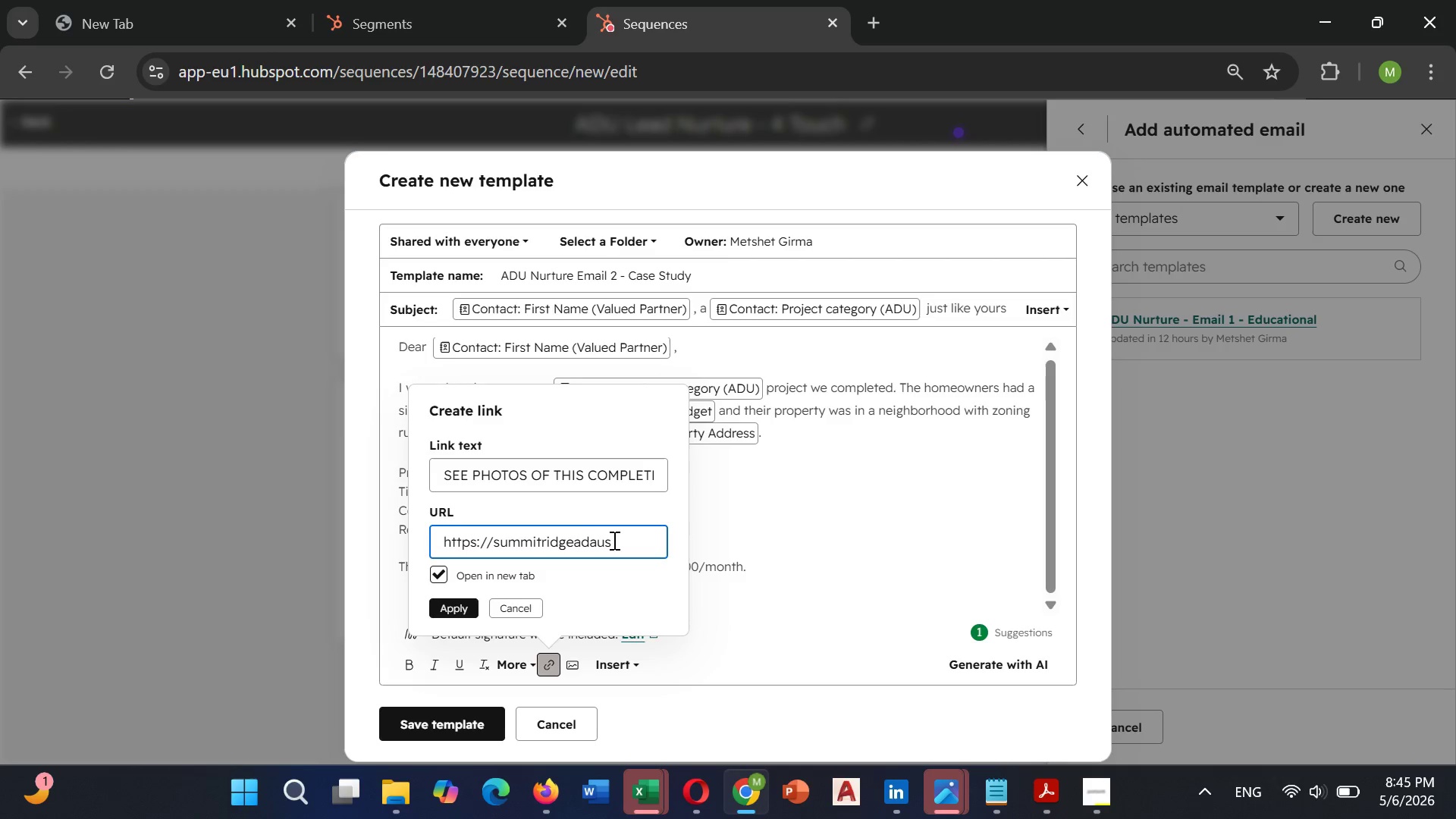 
left_click([600, 540])
 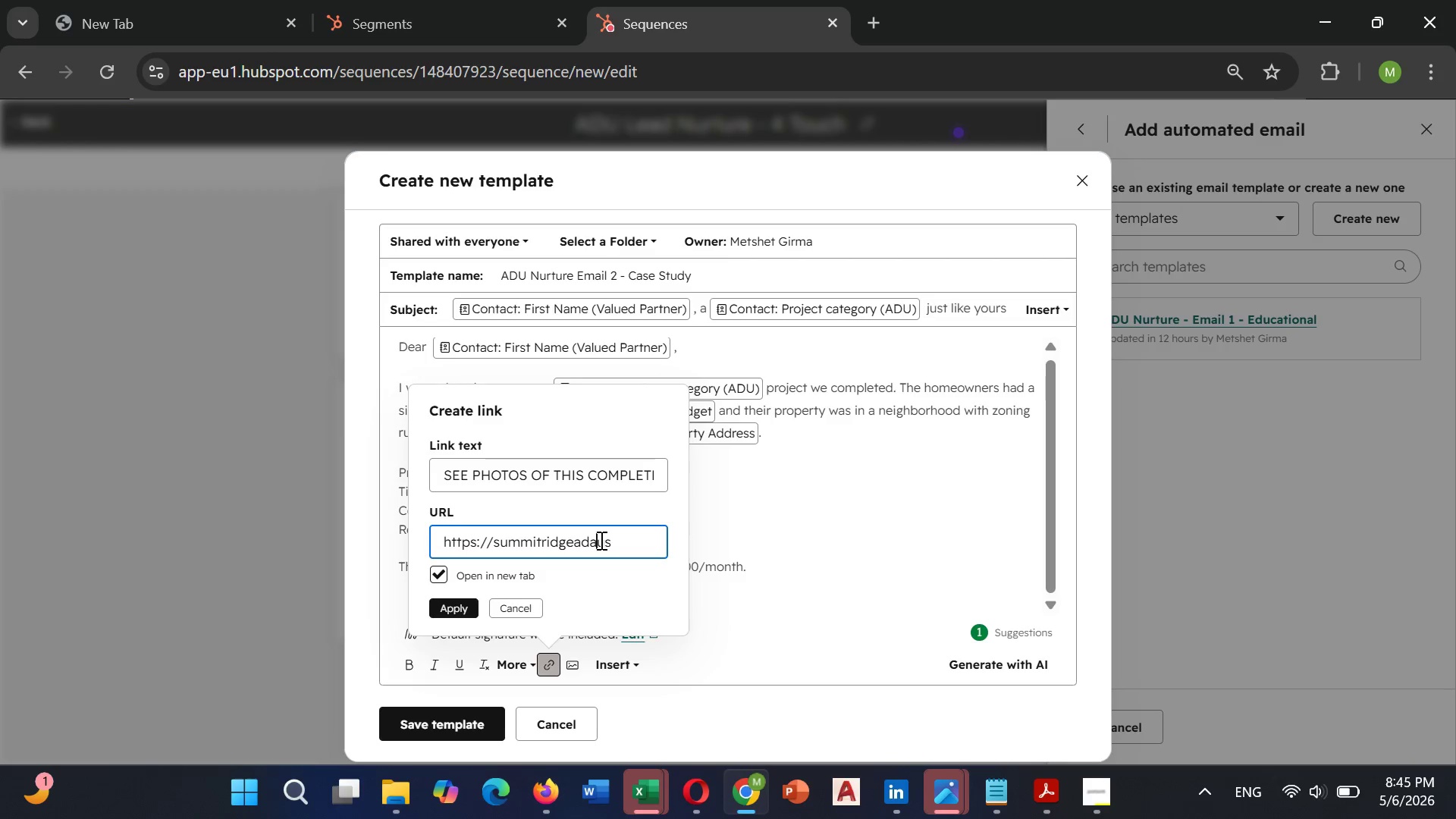 
key(Backspace)
 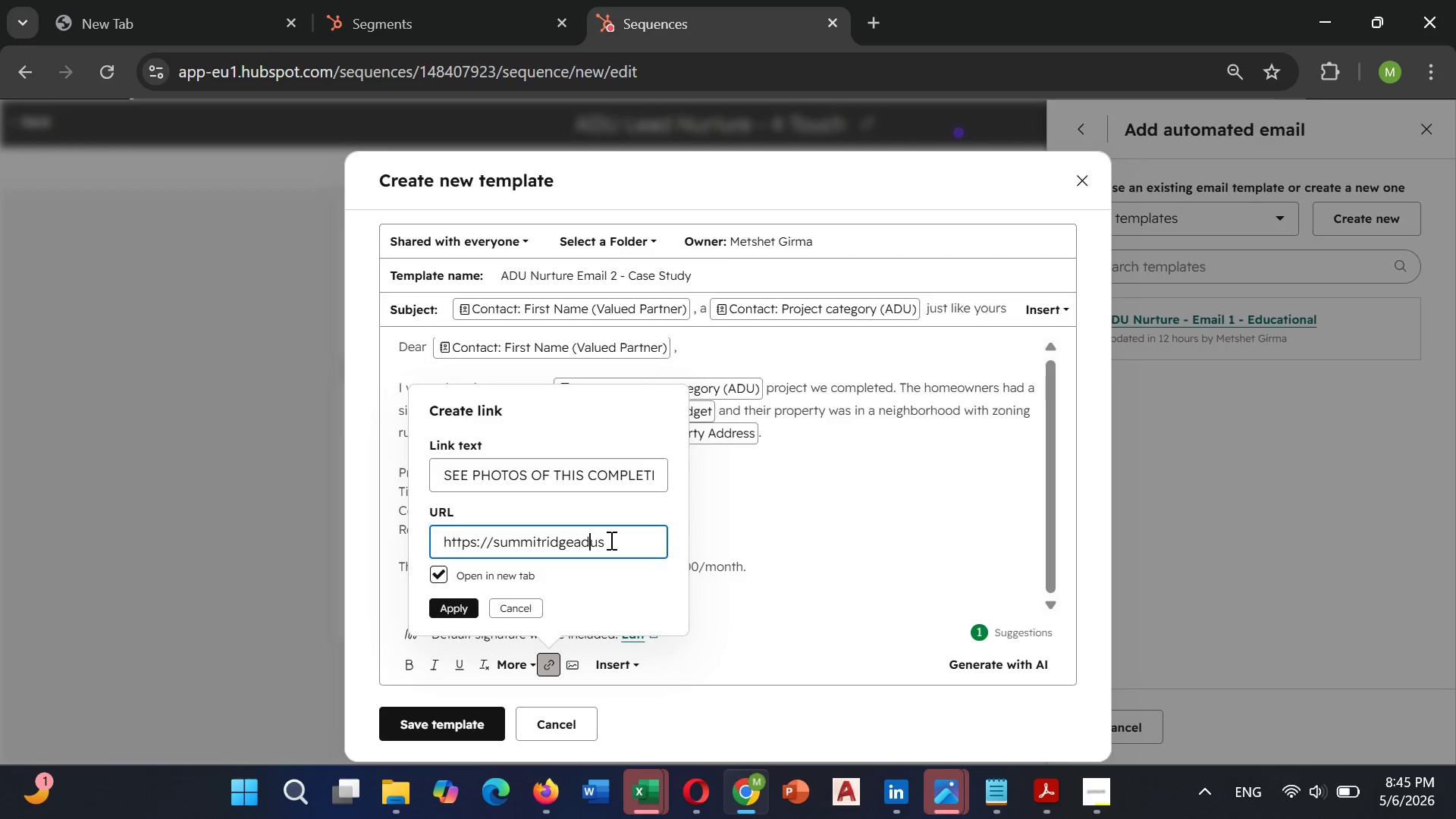 
left_click([610, 540])
 